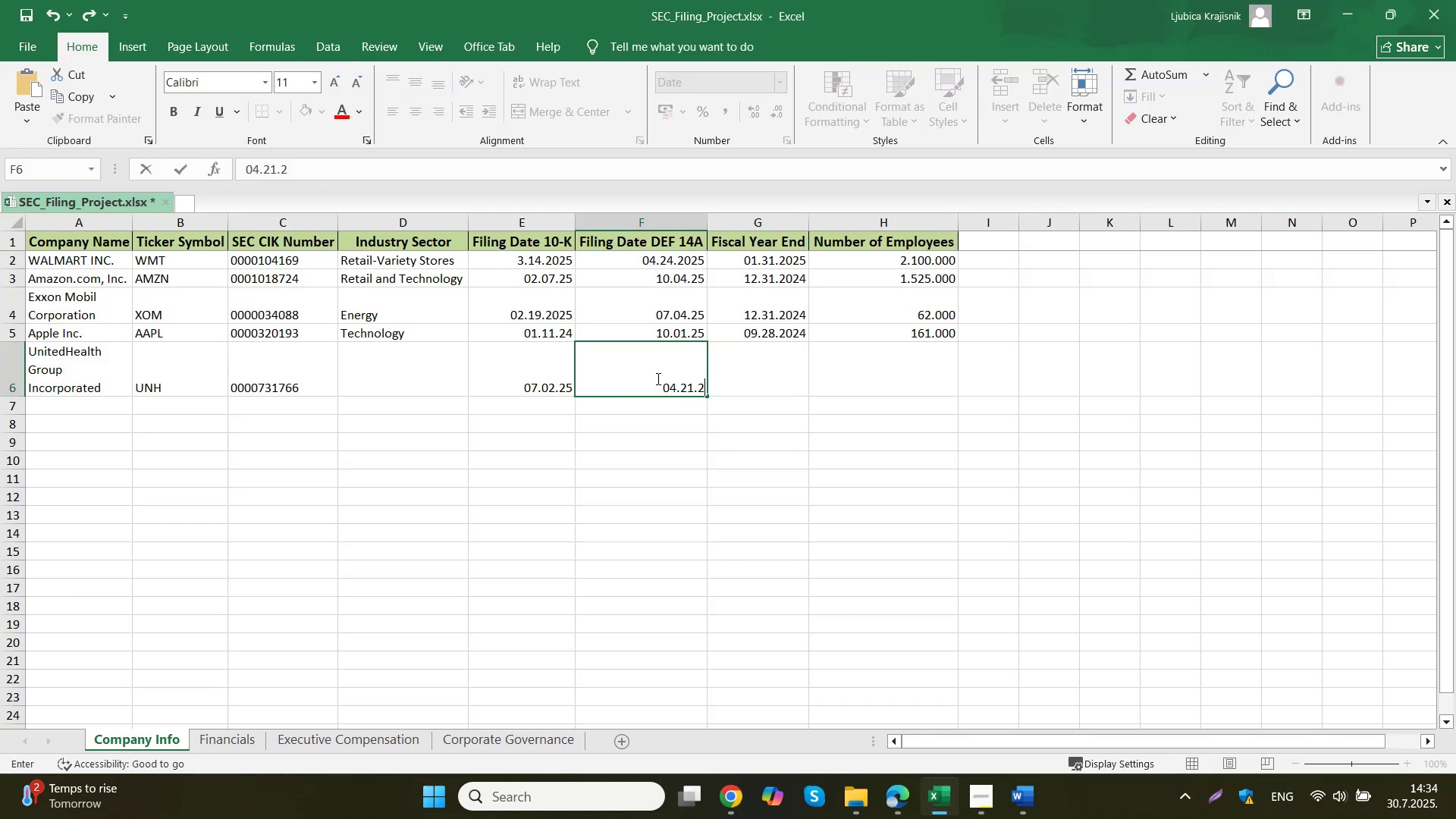 
key(Numpad0)
 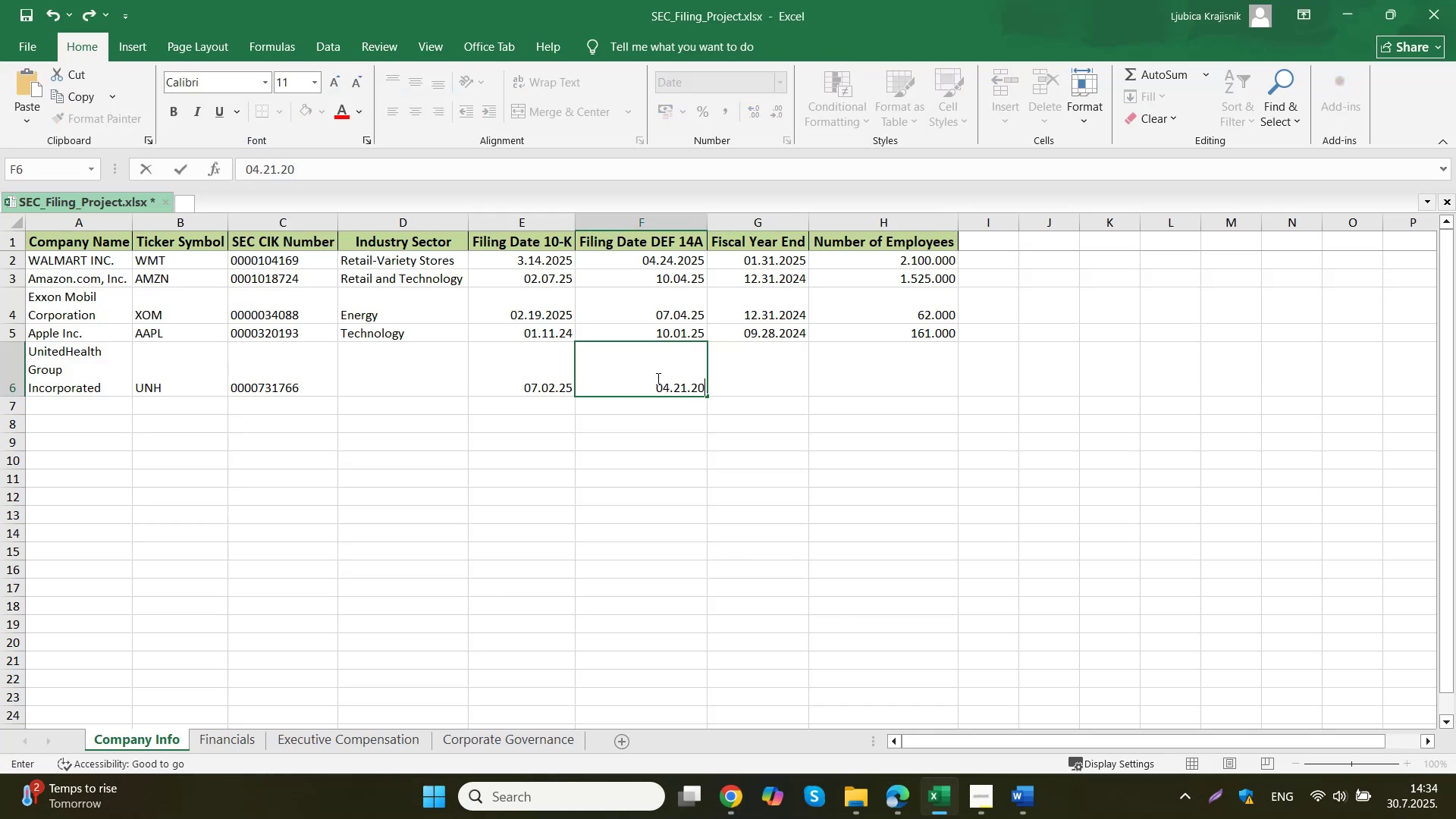 
key(Numpad2)
 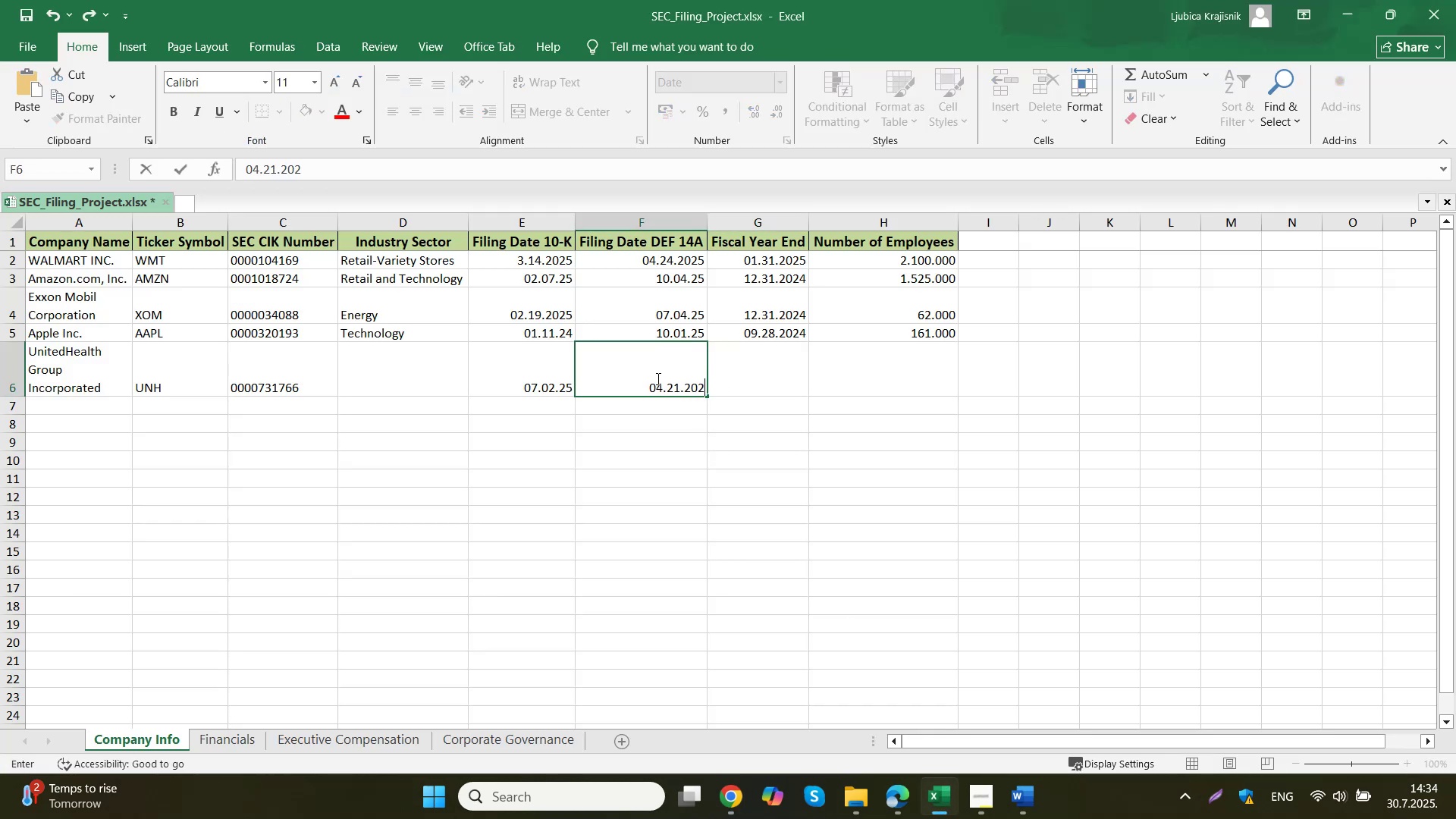 
key(Numpad5)
 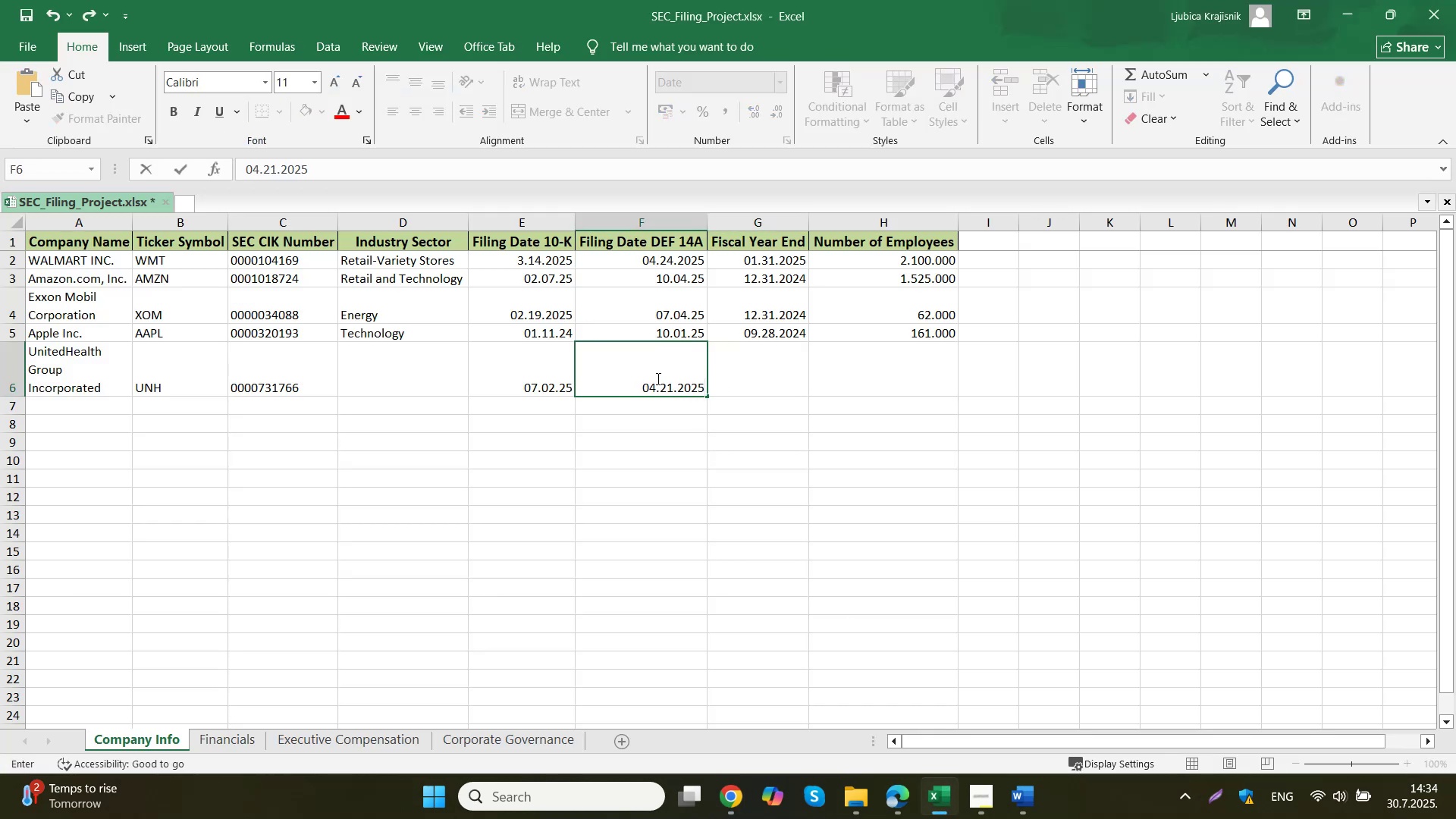 
key(Tab)
 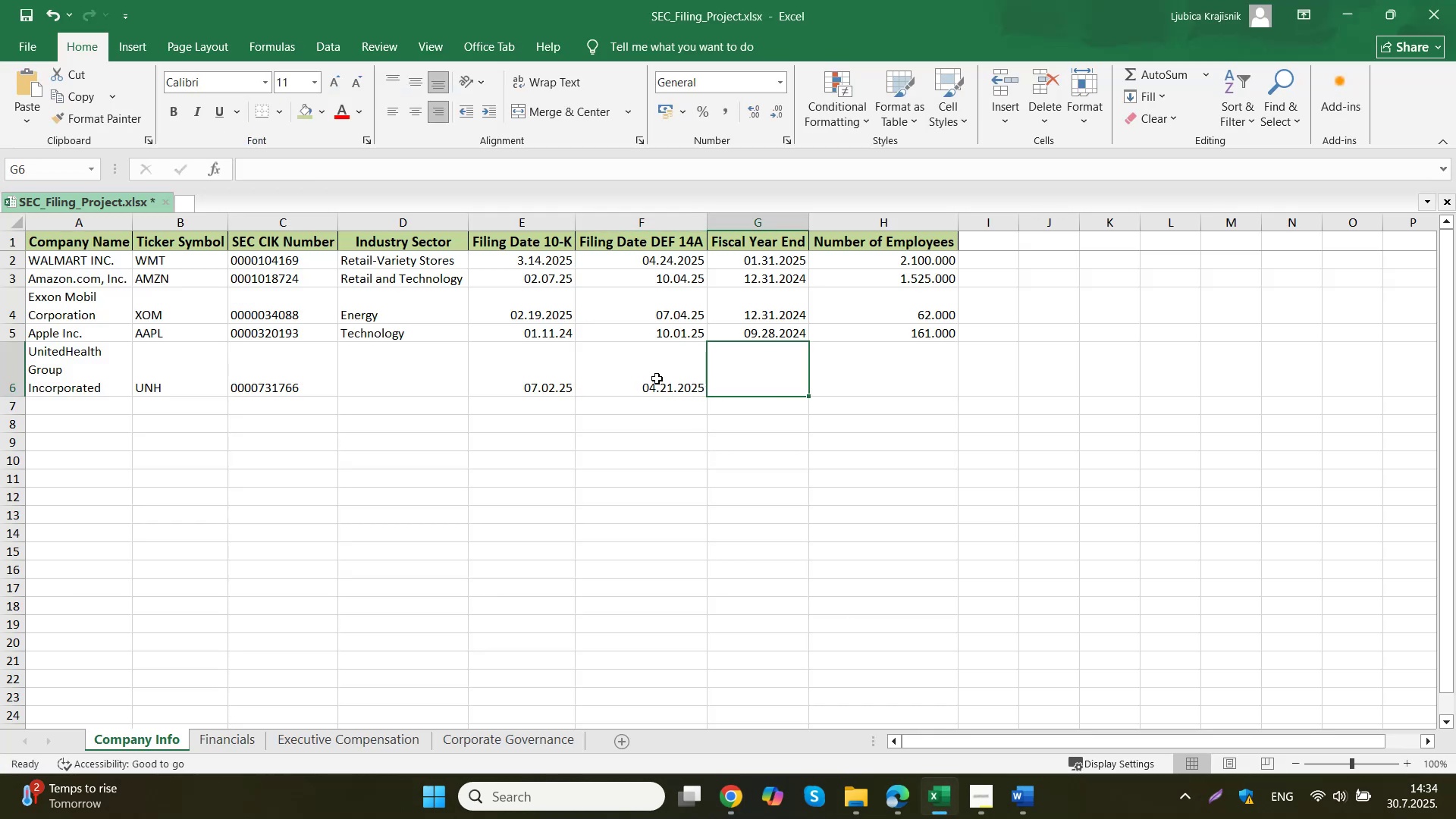 
key(Numpad1)
 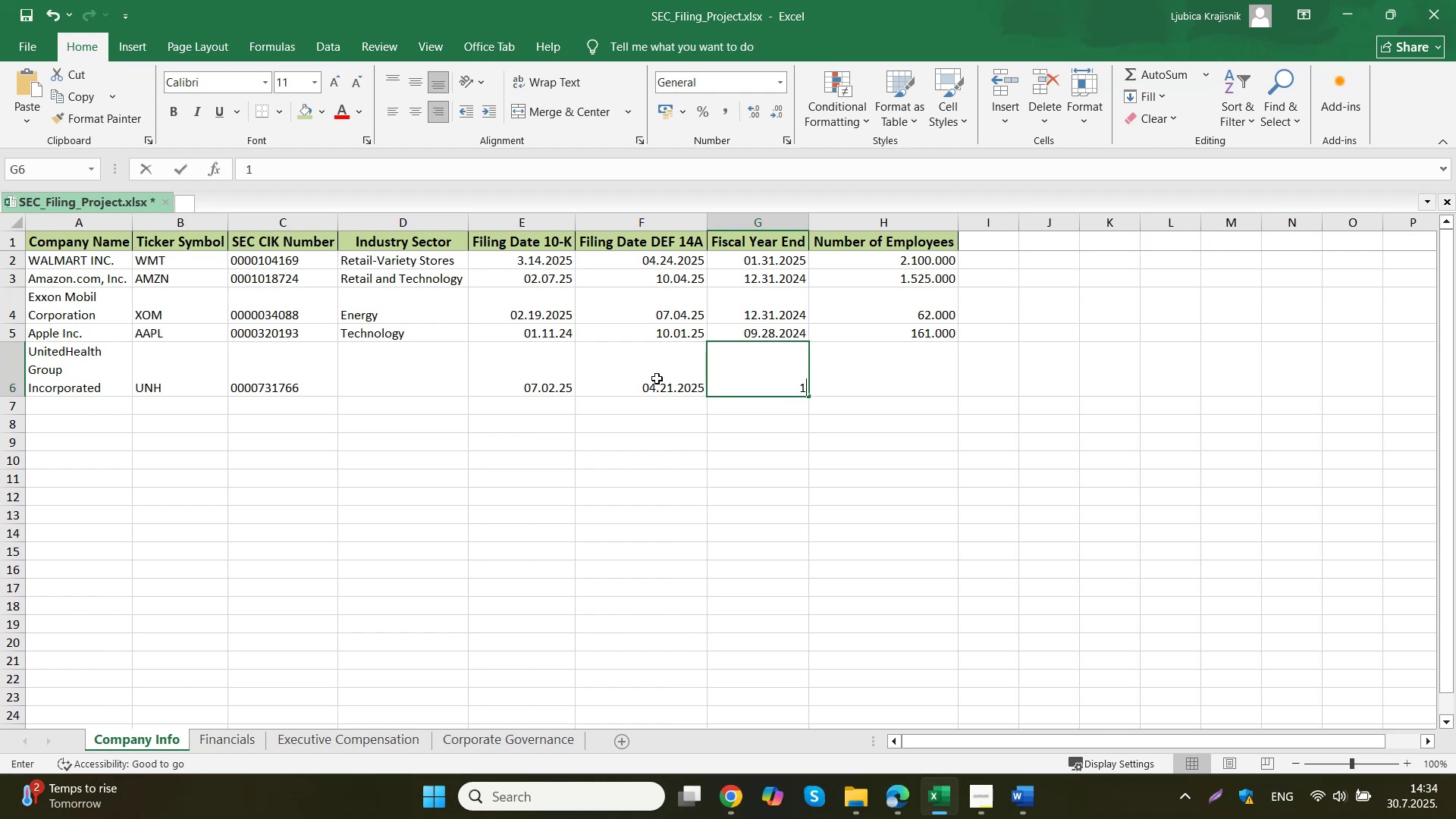 
key(Numpad2)
 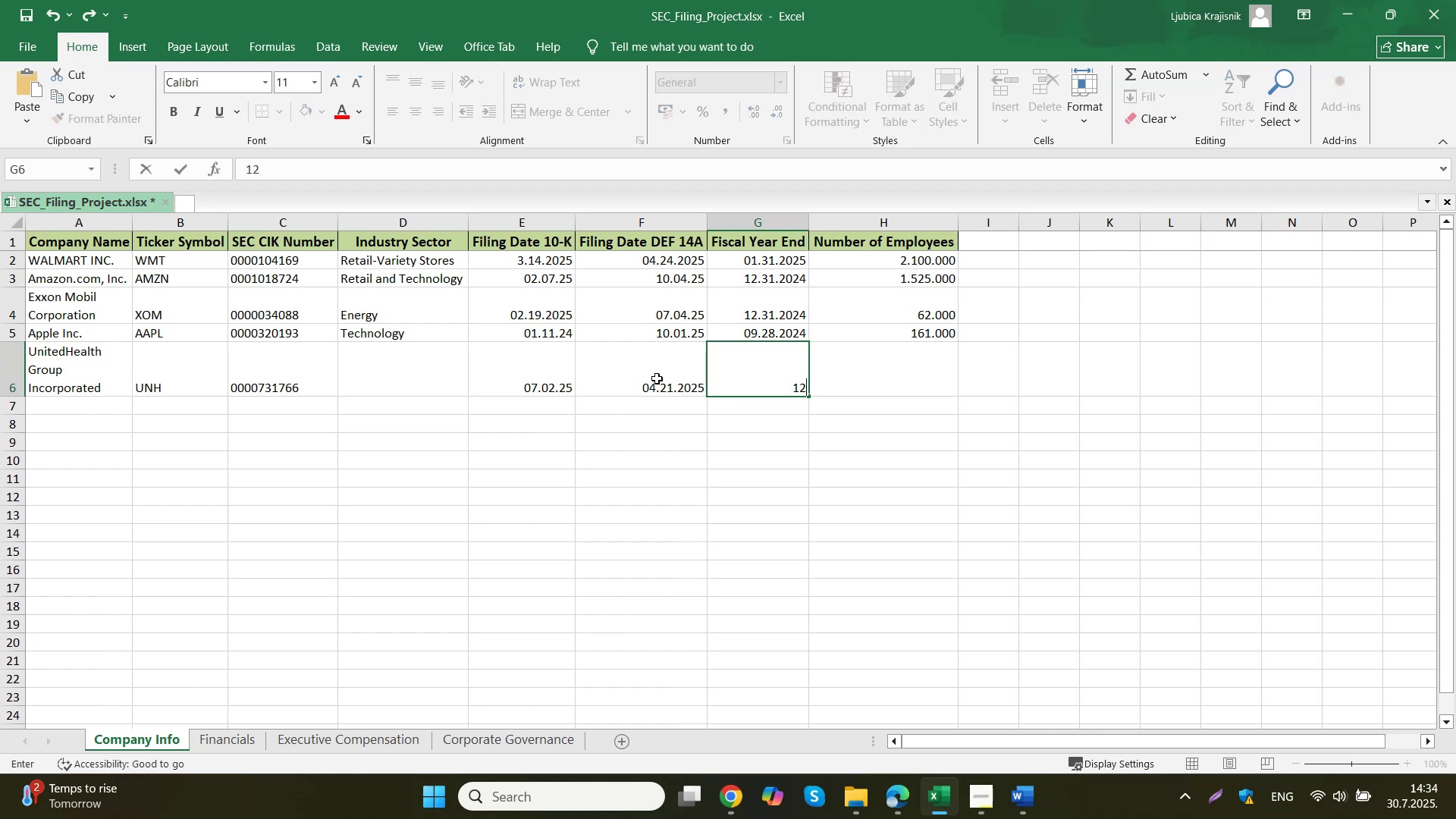 
key(Period)
 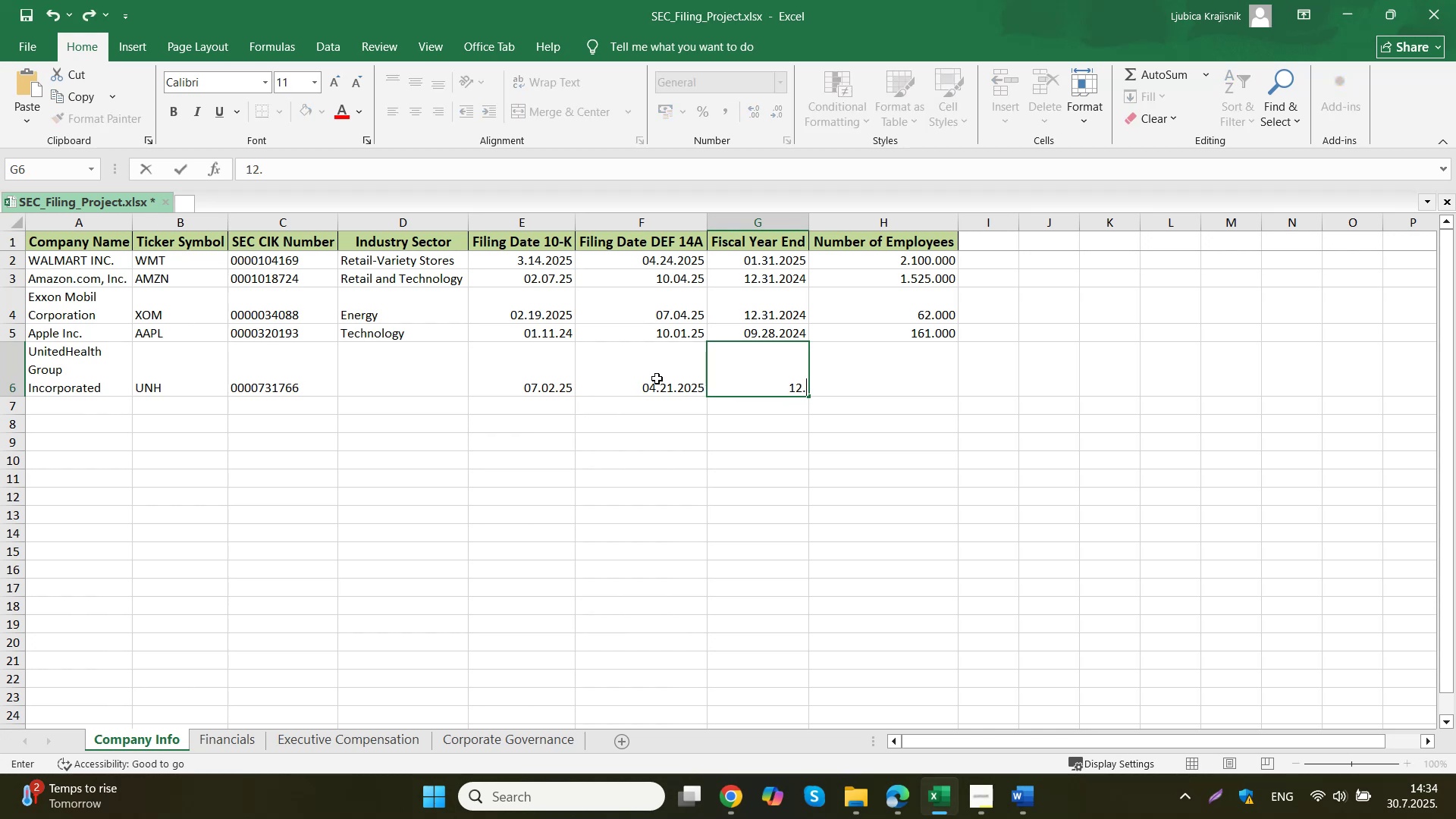 
key(Numpad3)
 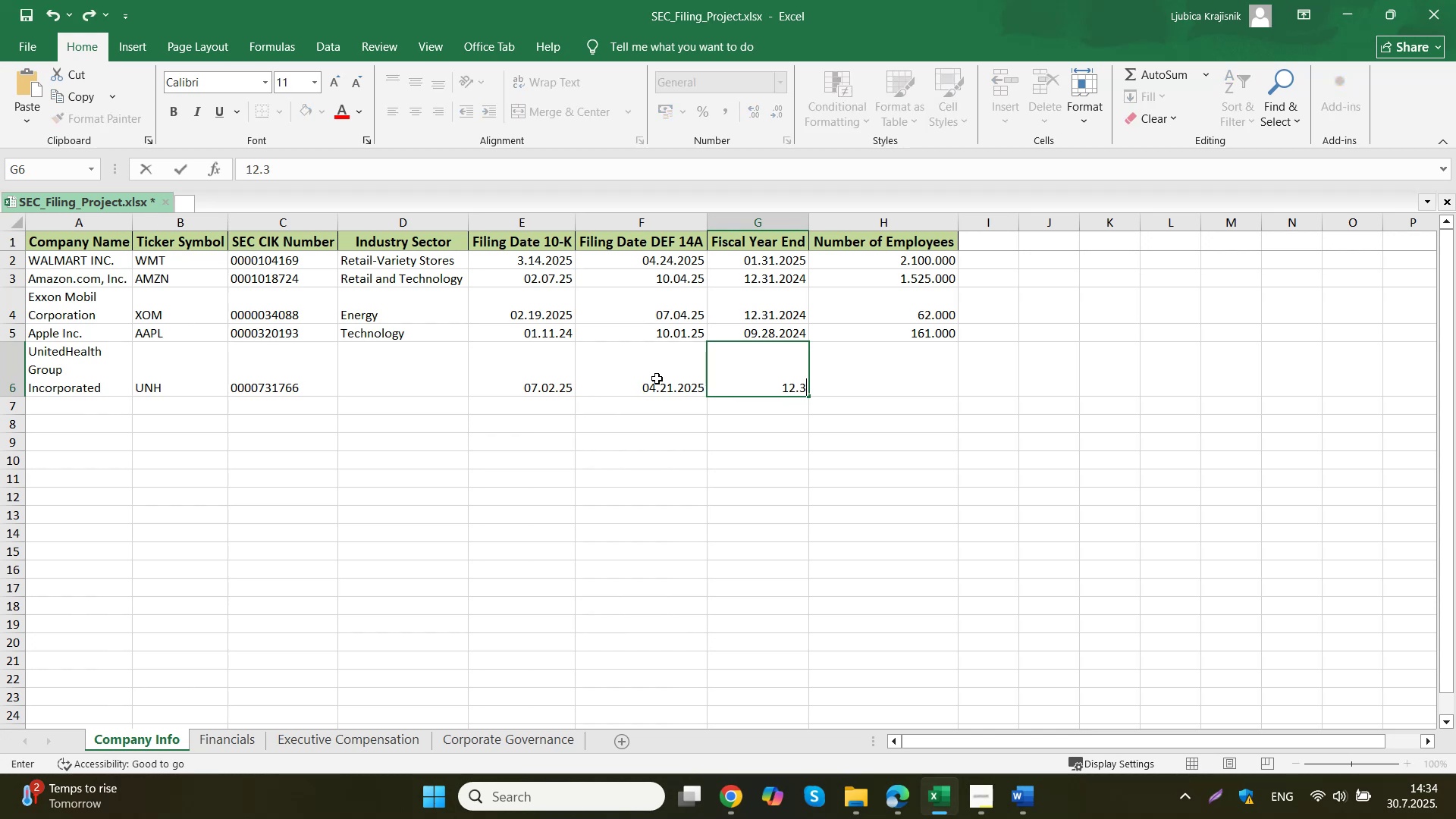 
key(Numpad1)
 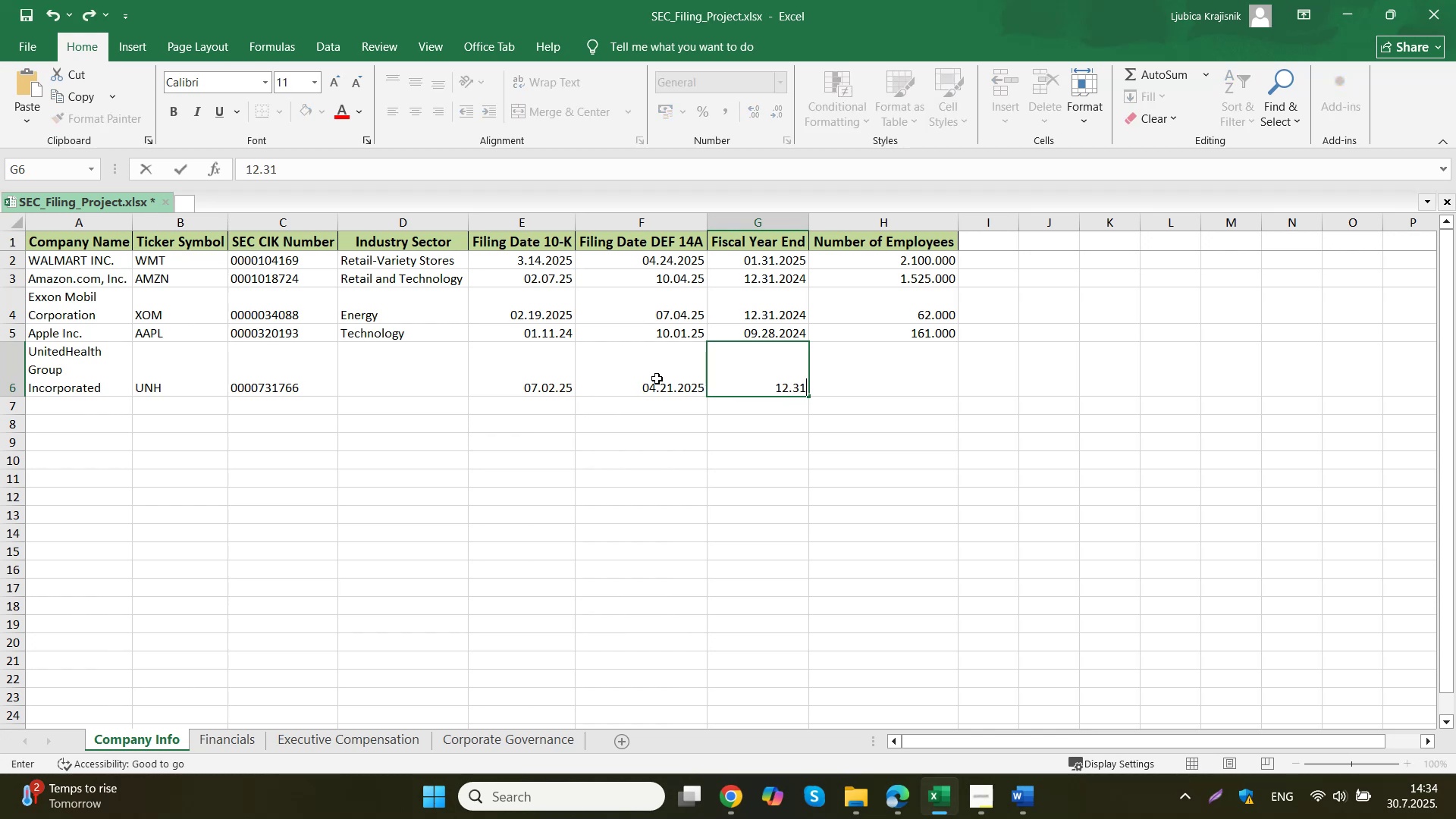 
key(Period)
 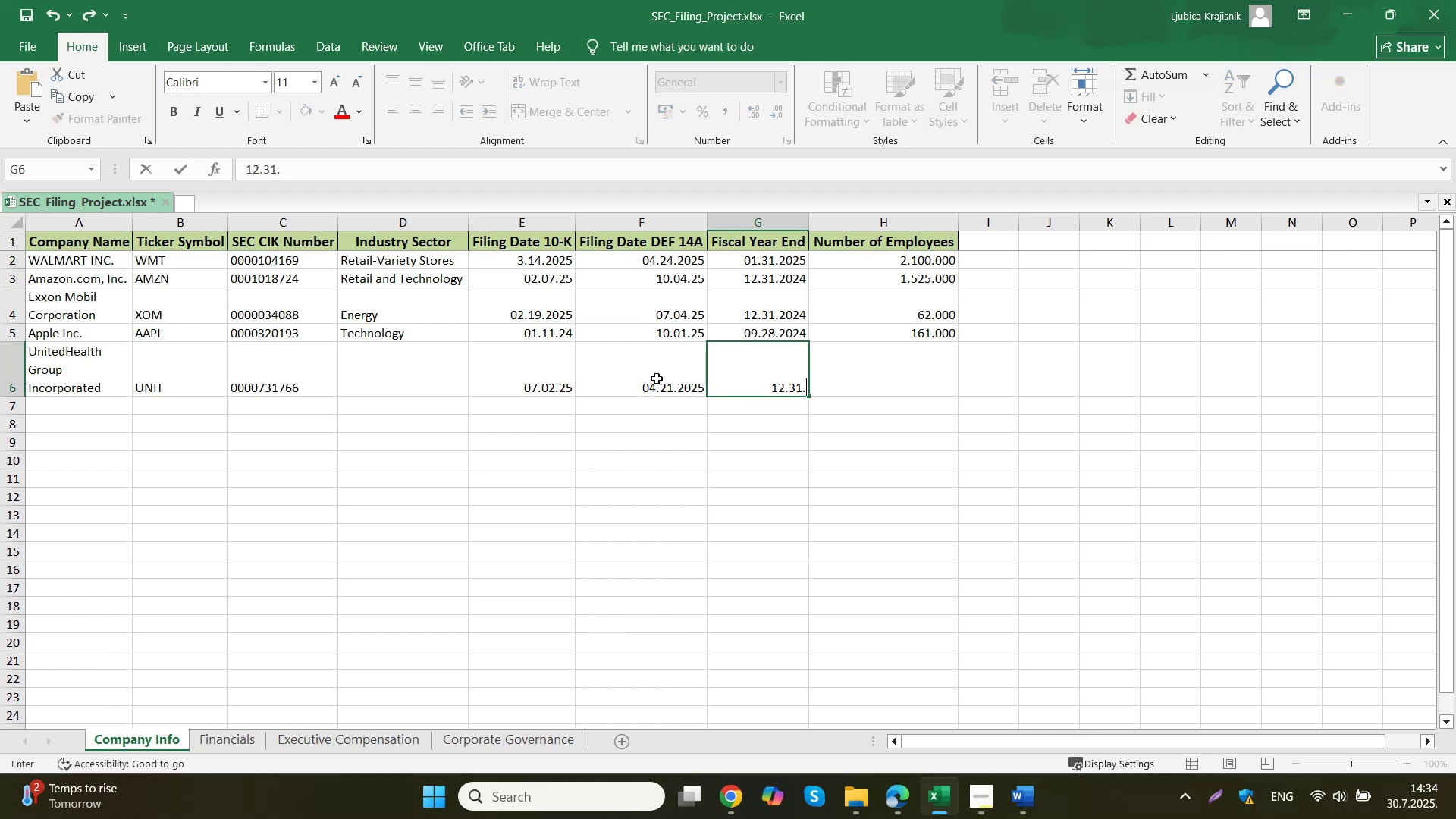 
key(Numpad2)
 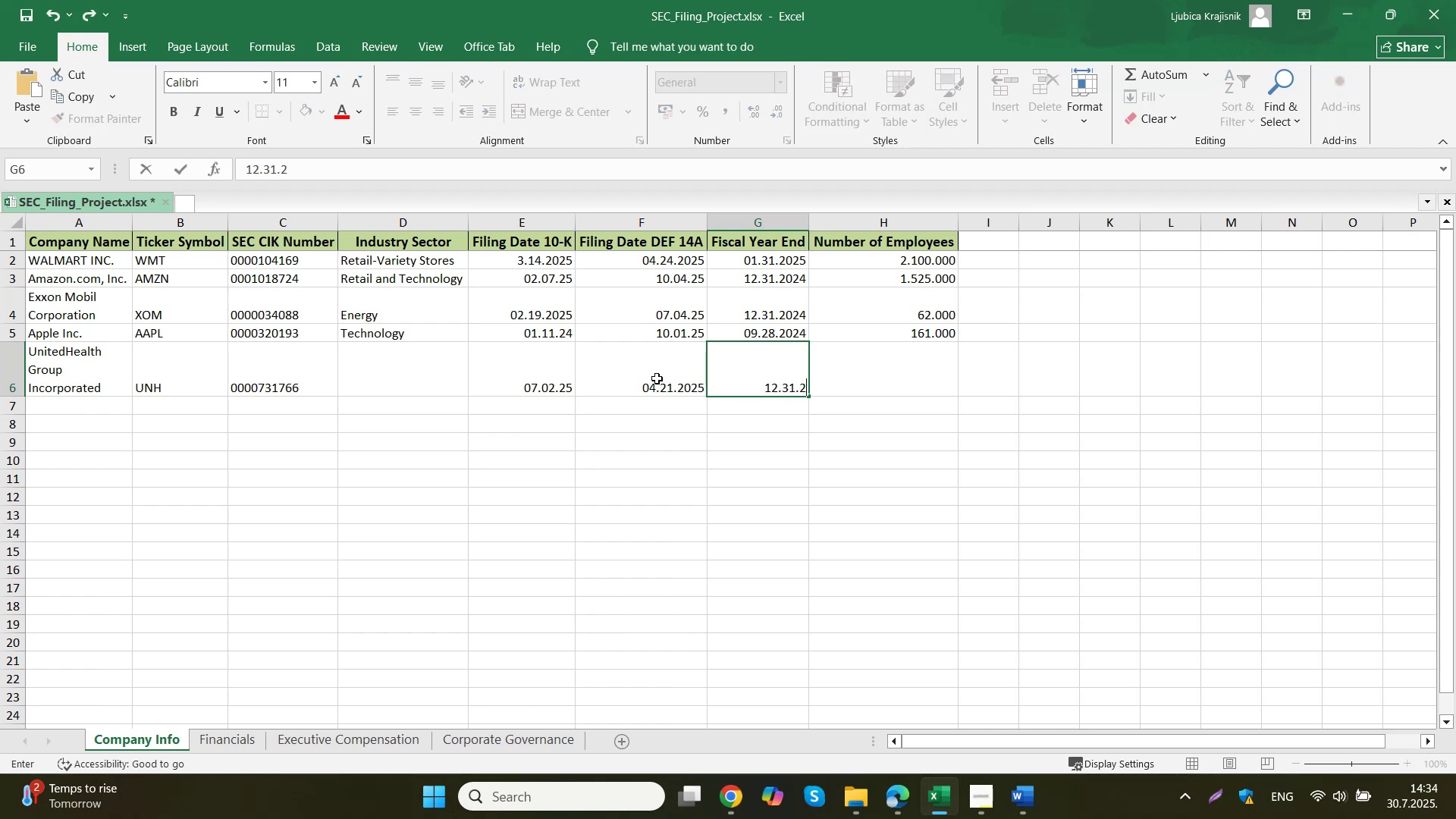 
key(Numpad0)
 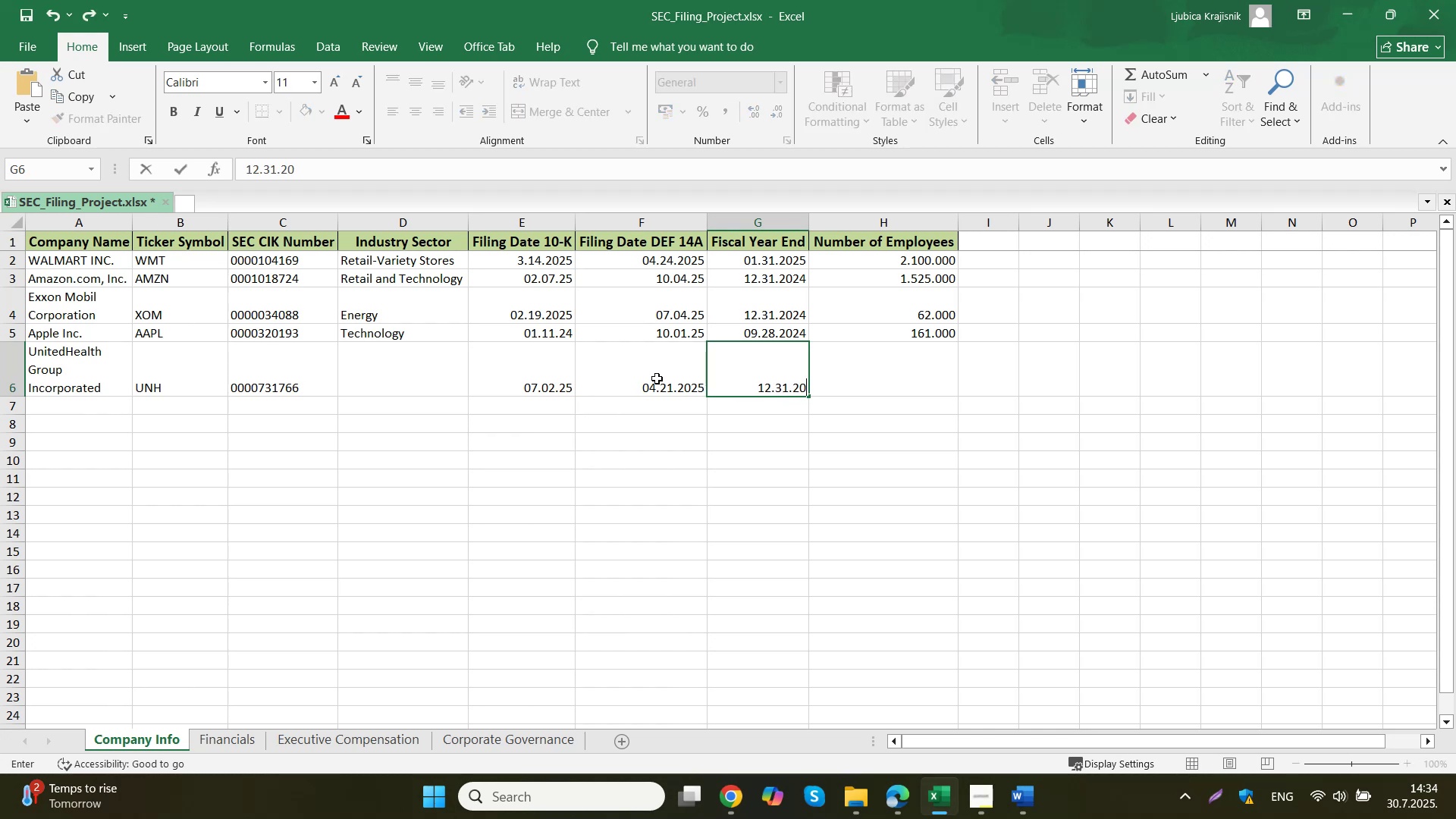 
key(Numpad2)
 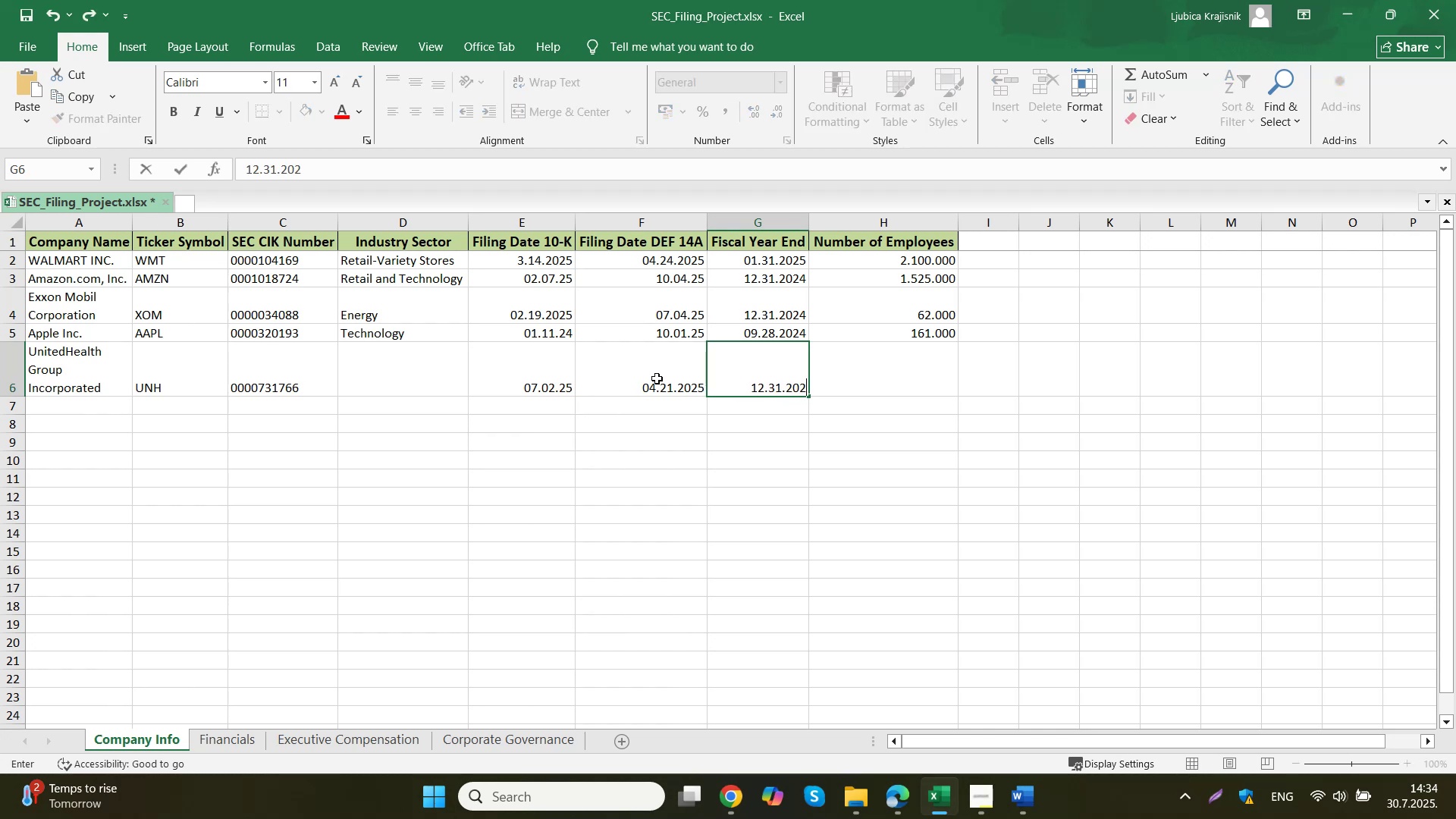 
key(Numpad4)
 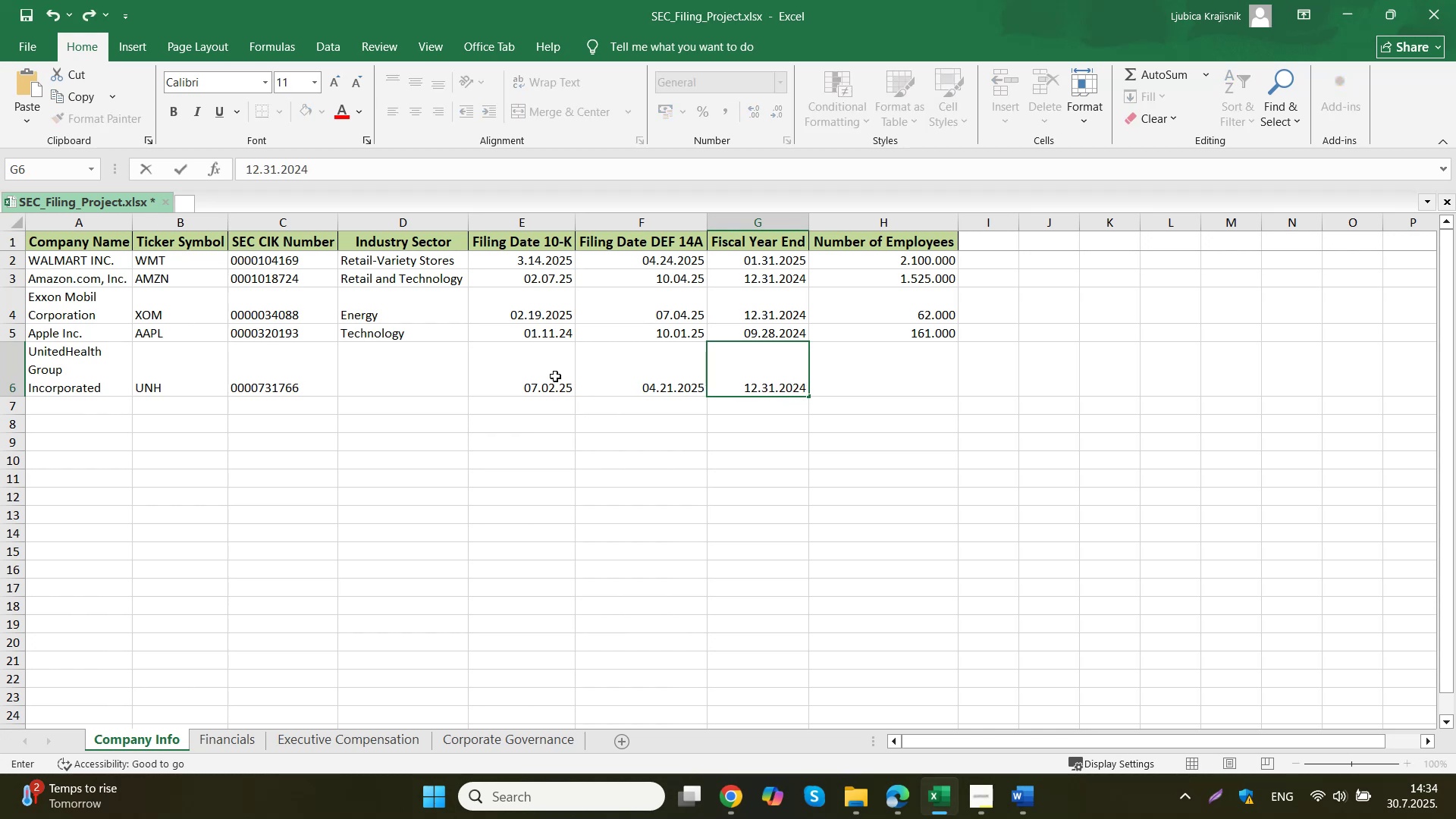 
left_click([478, 372])
 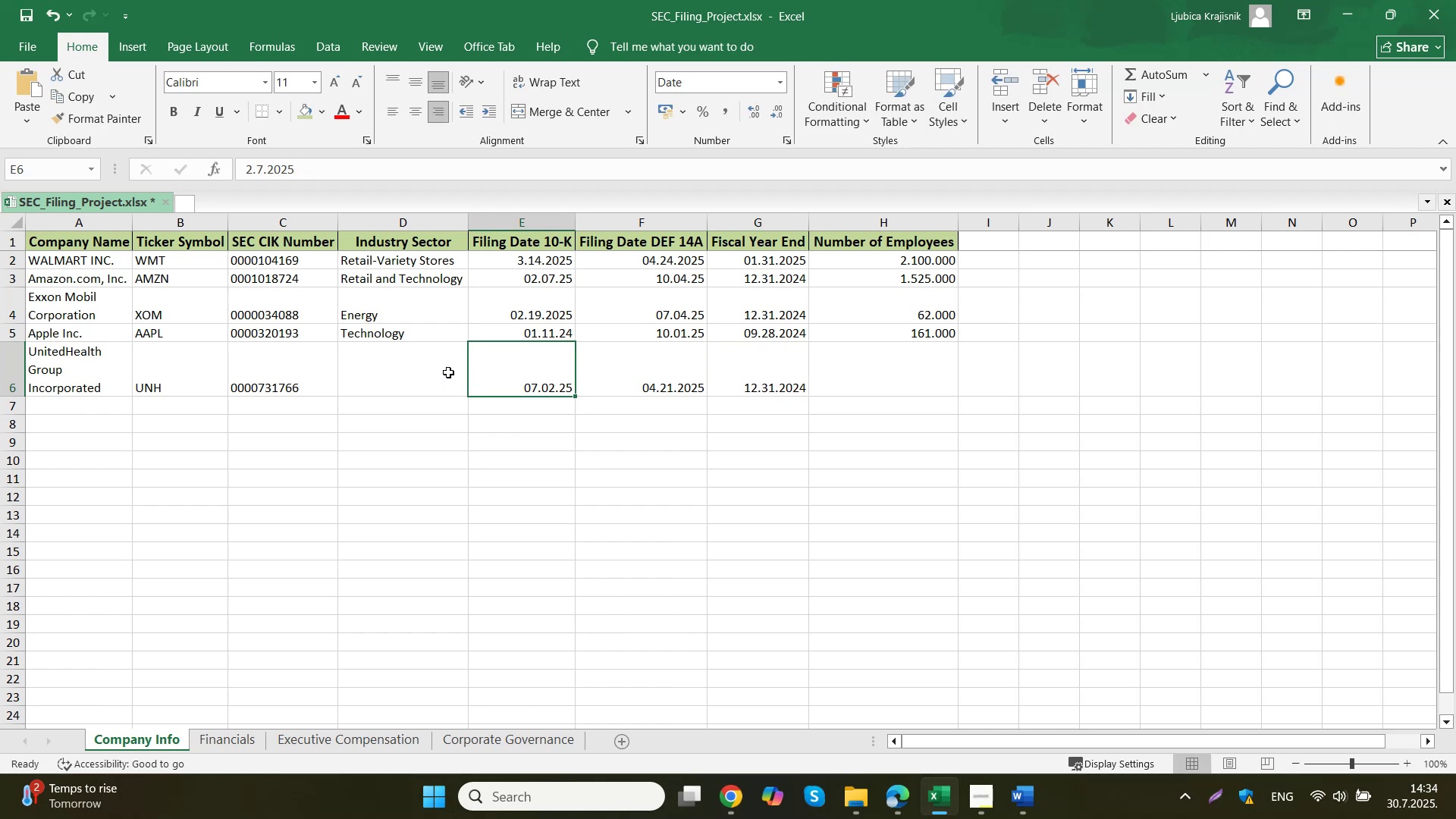 
left_click([444, 374])
 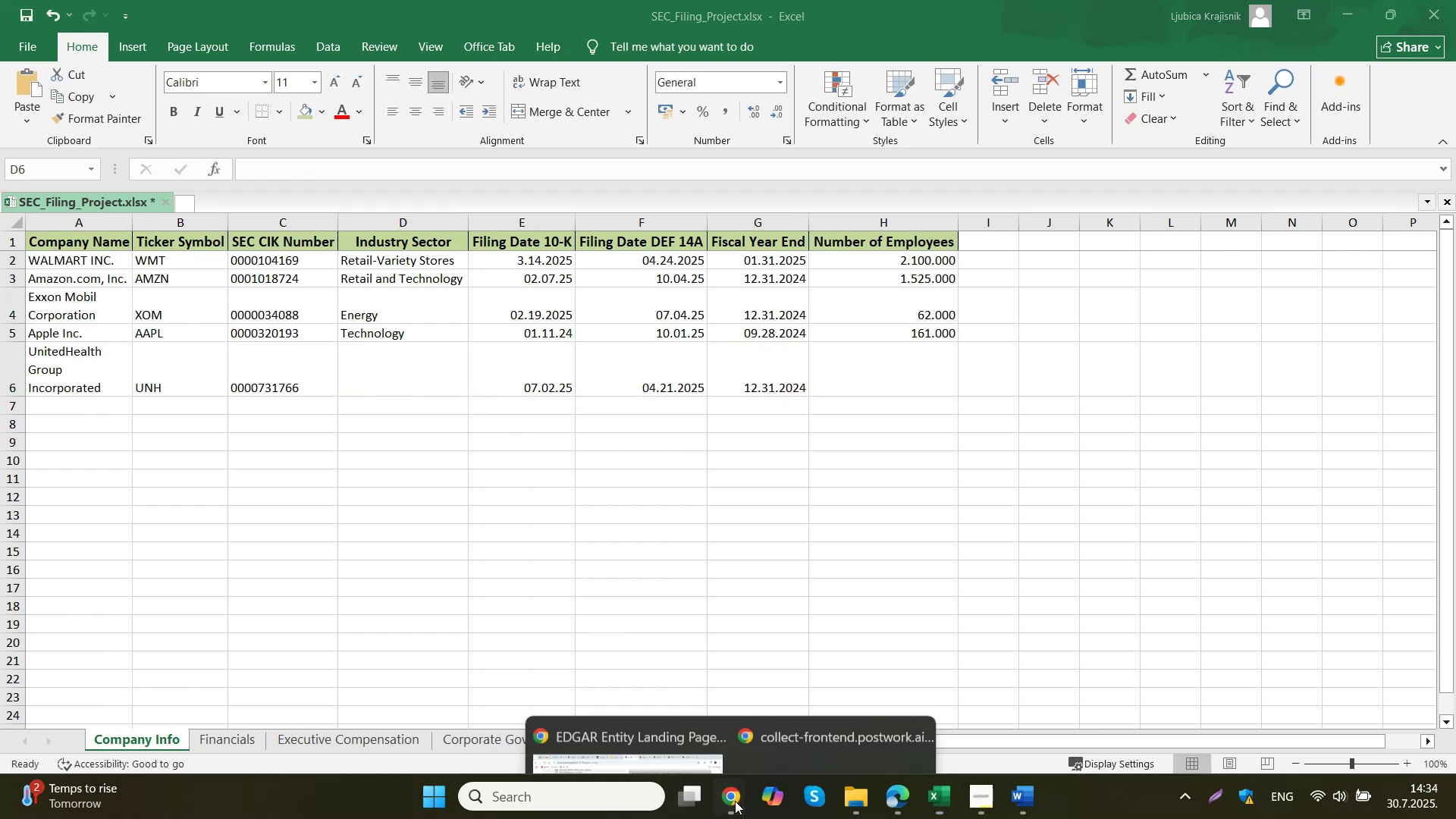 
double_click([640, 708])
 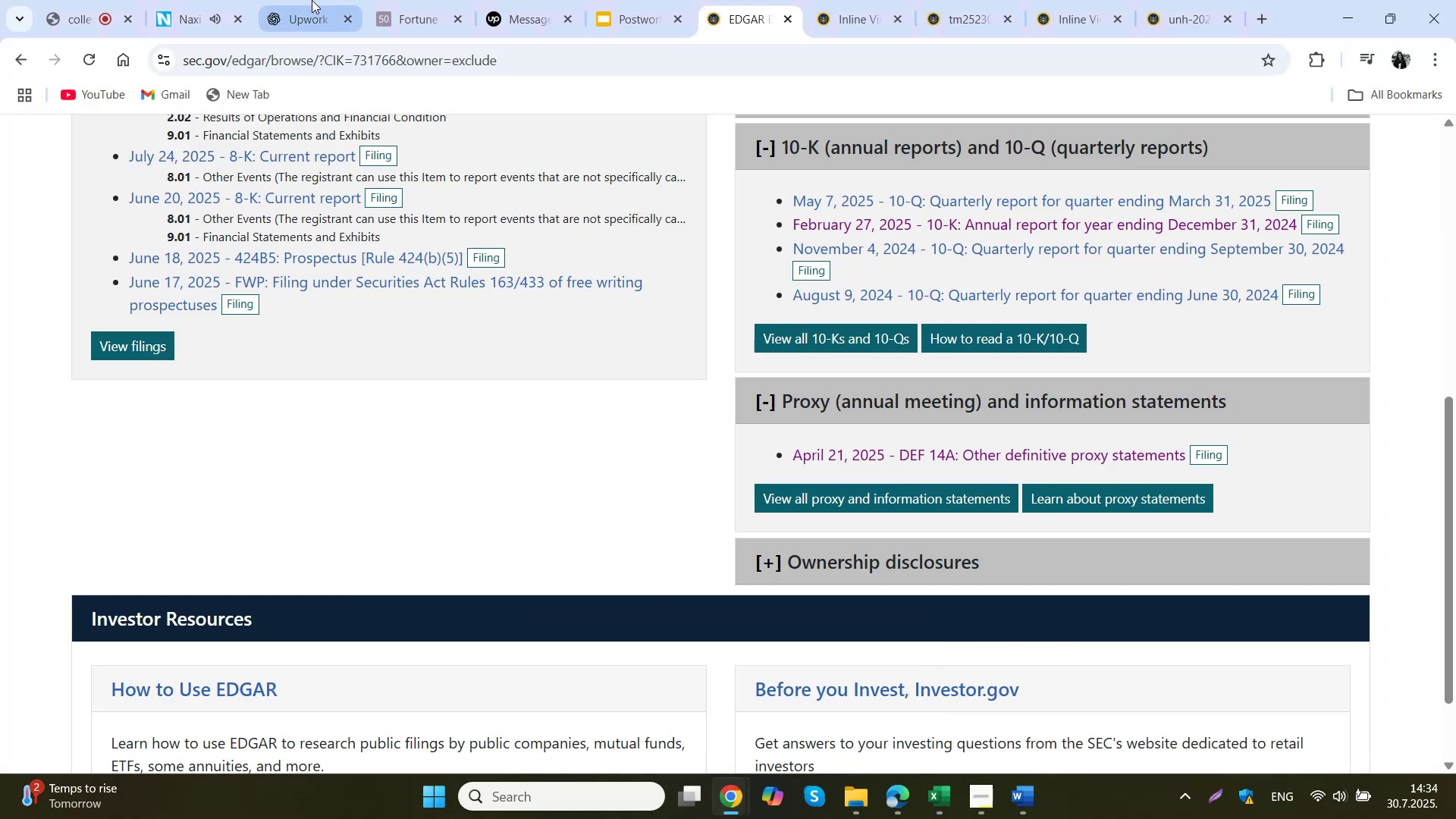 
left_click([297, 0])
 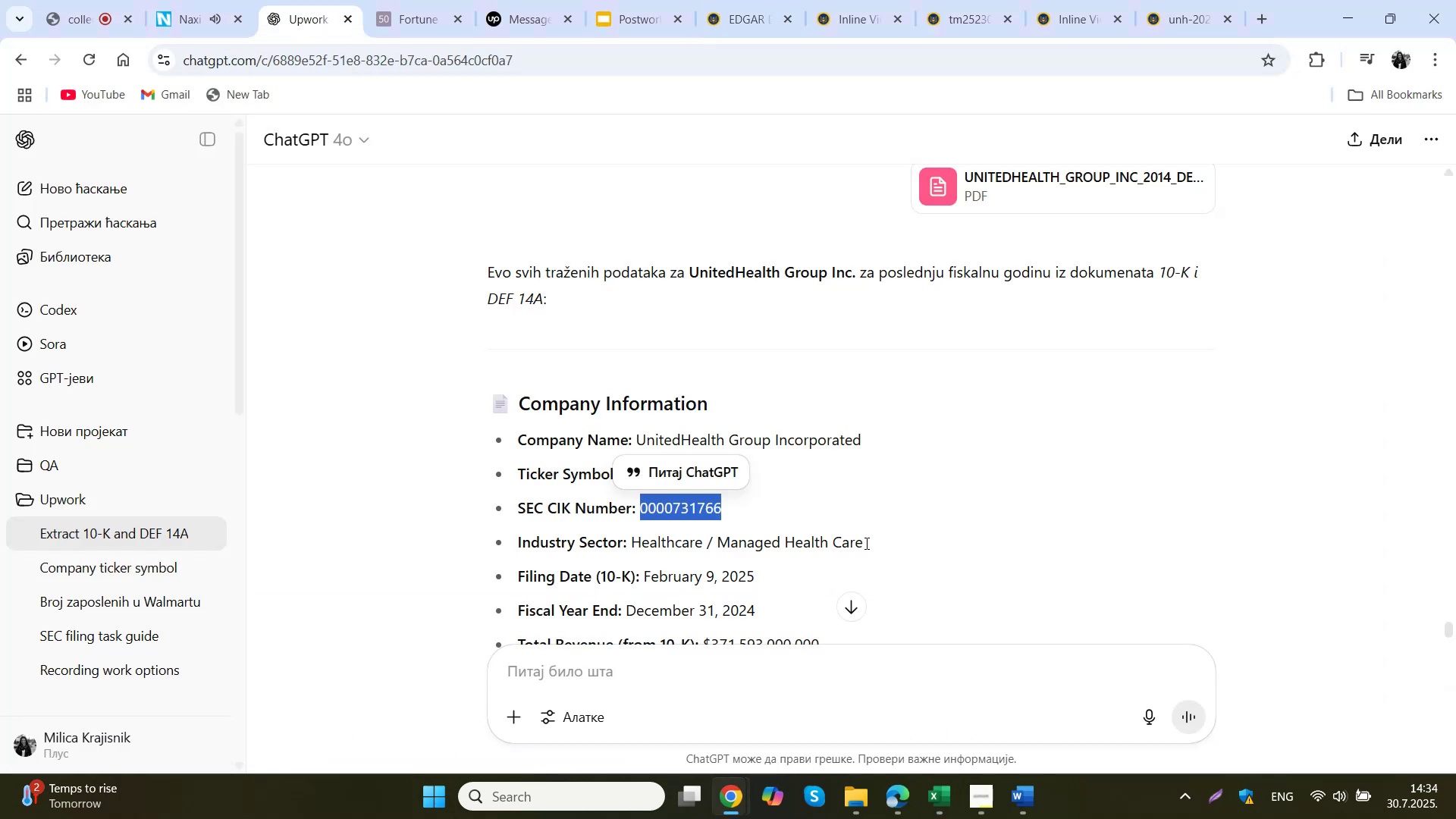 
left_click_drag(start_coordinate=[865, 545], to_coordinate=[636, 541])
 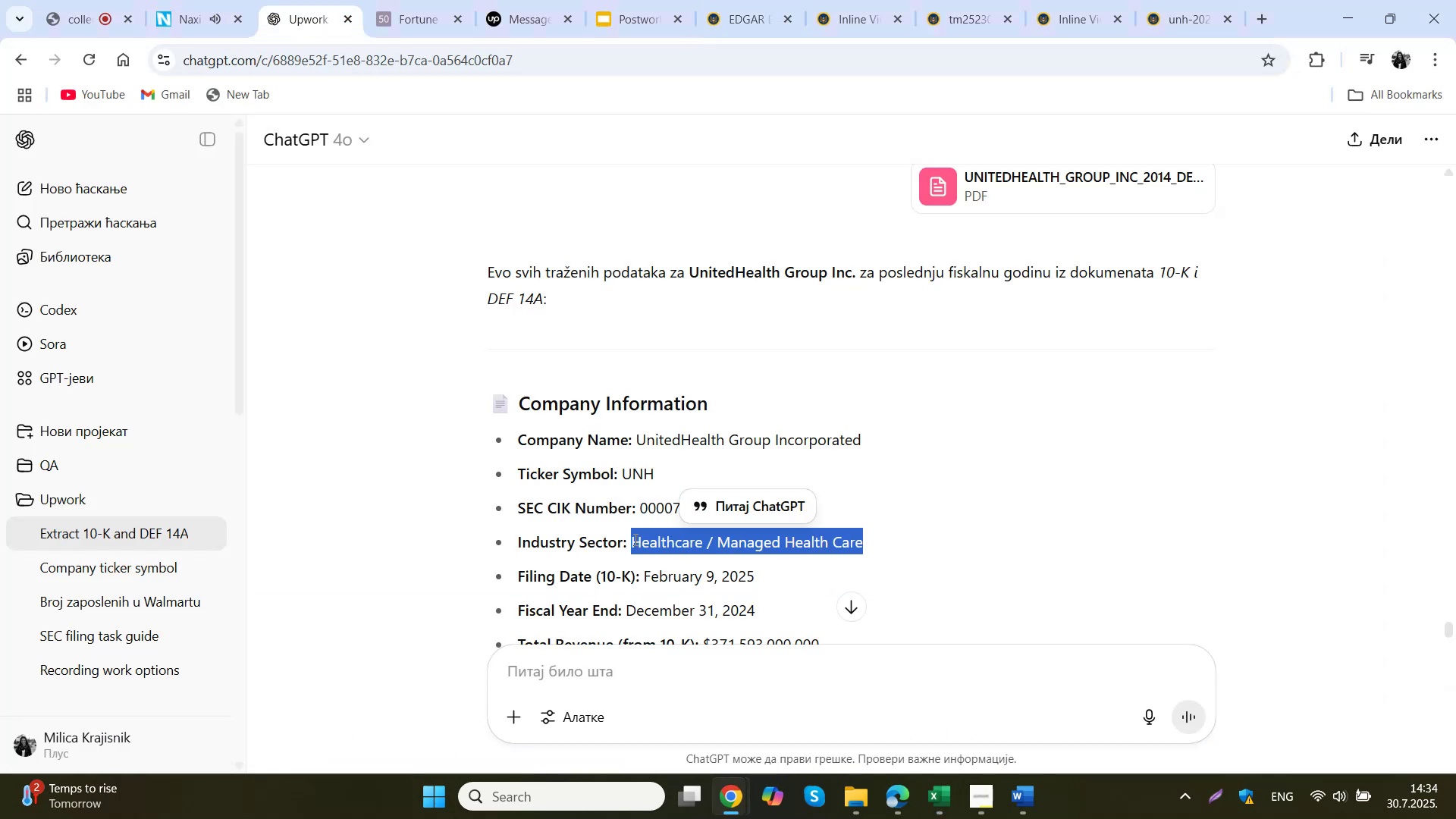 
key(Control+C)
 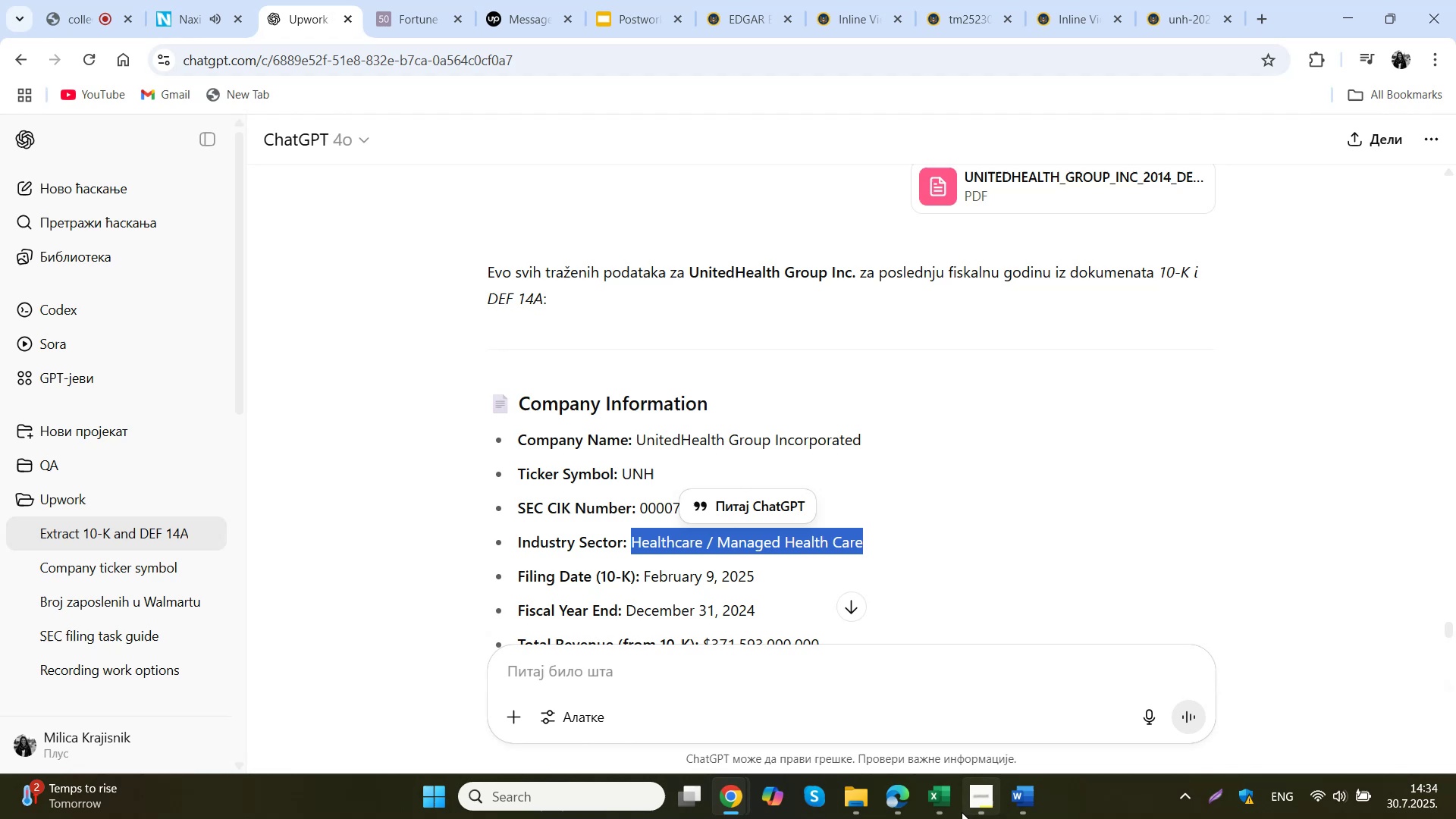 
left_click([938, 802])
 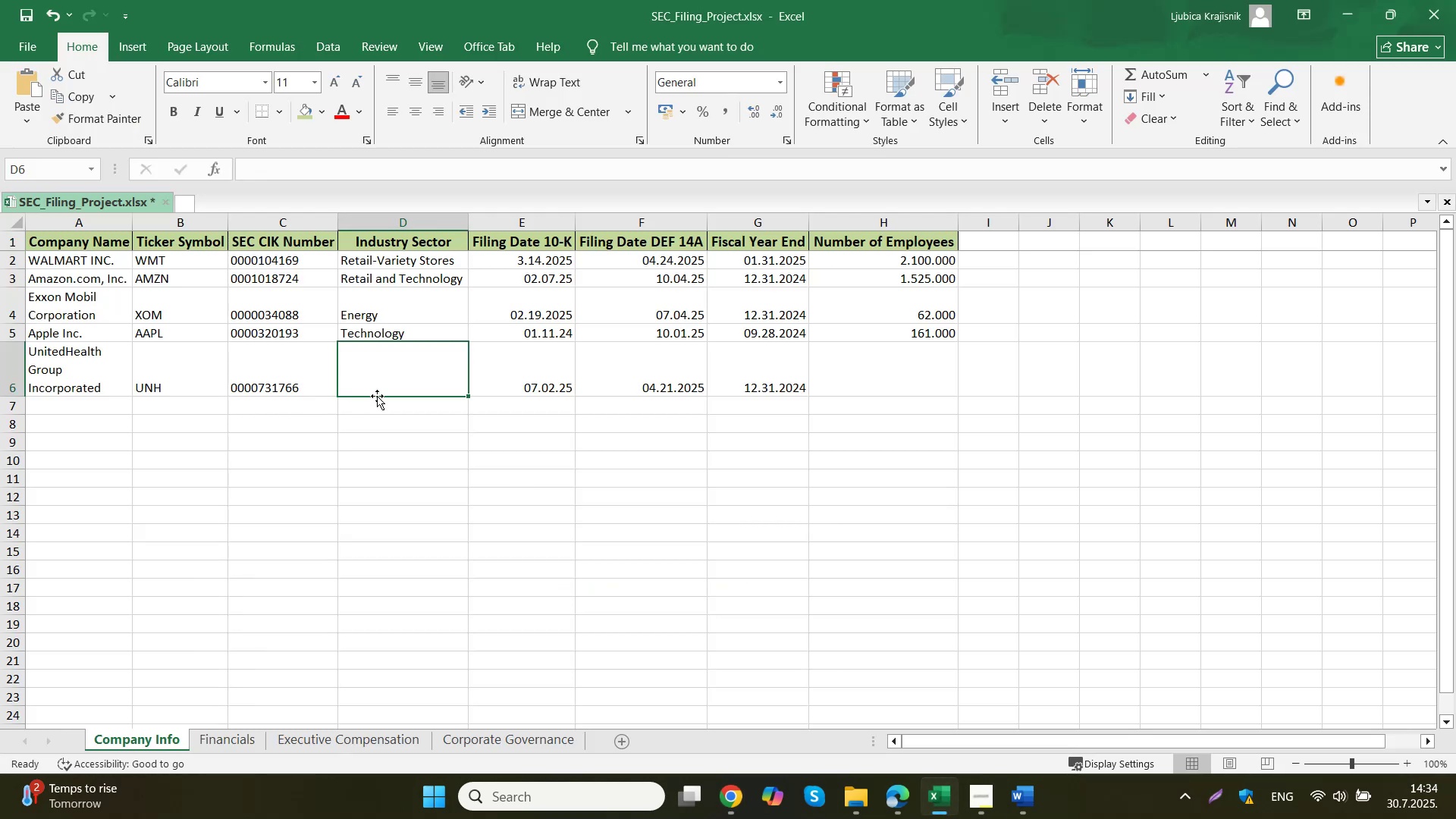 
left_click([395, 377])
 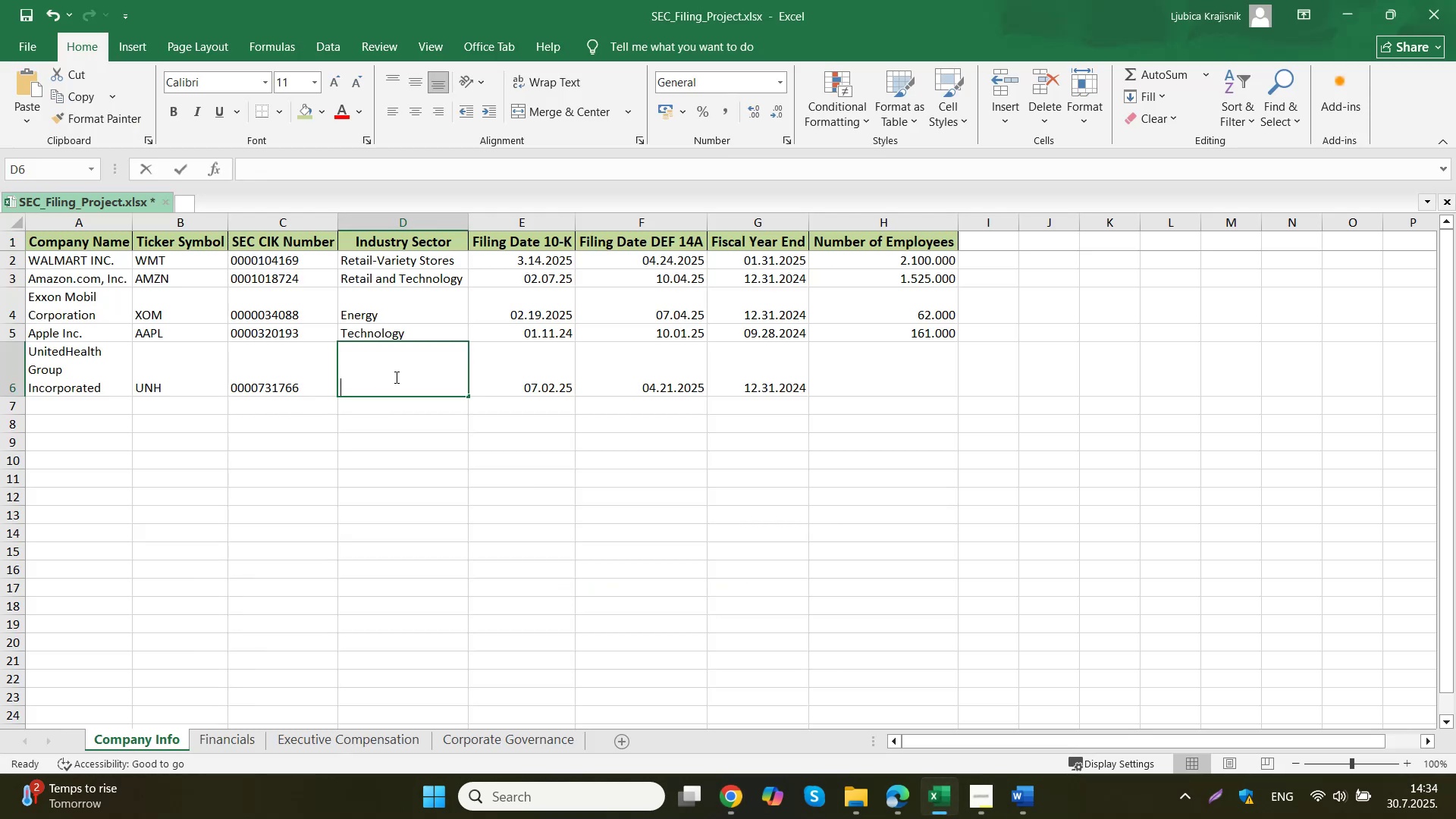 
key(Control+ControlLeft)
 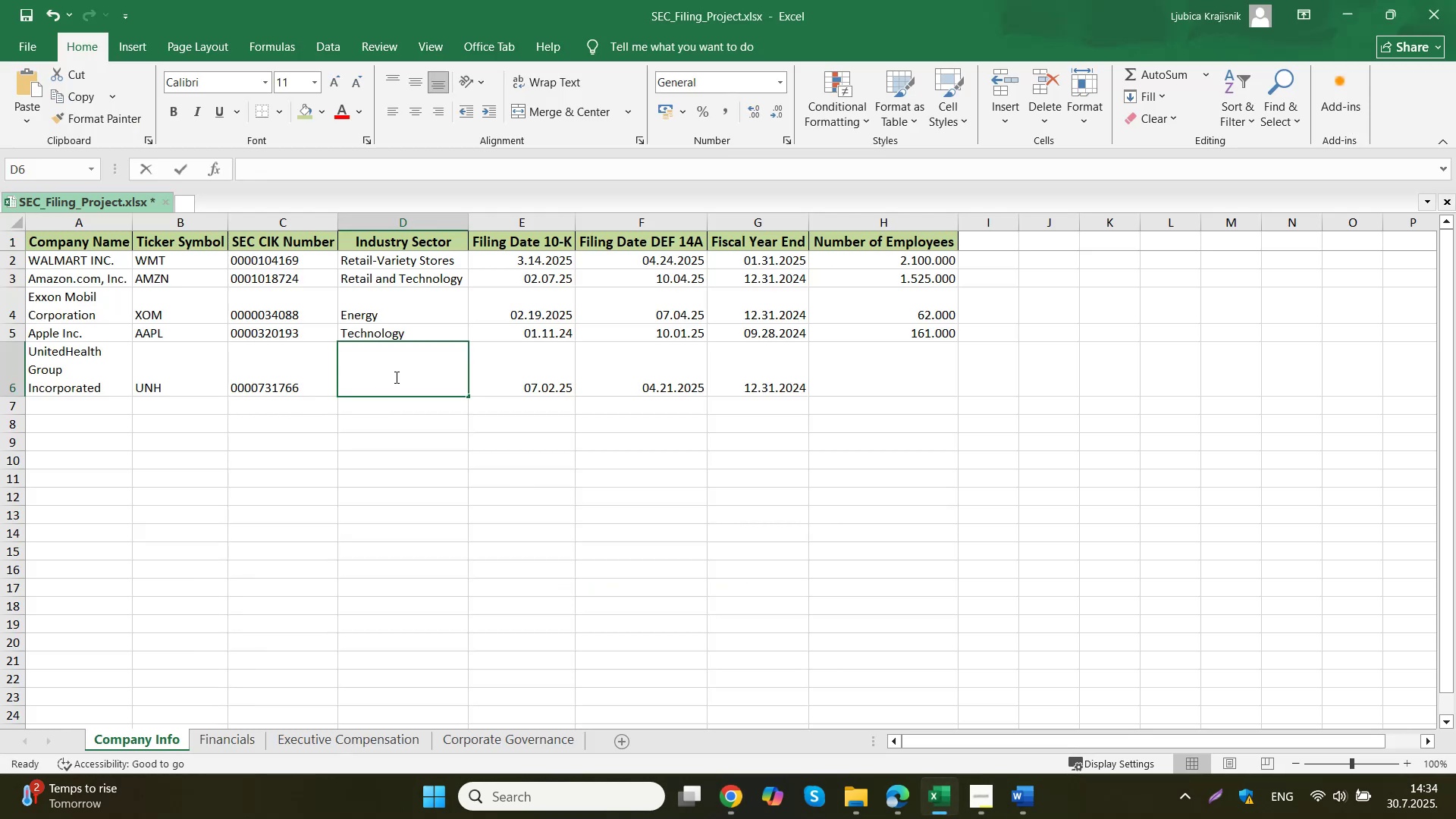 
double_click([395, 377])
 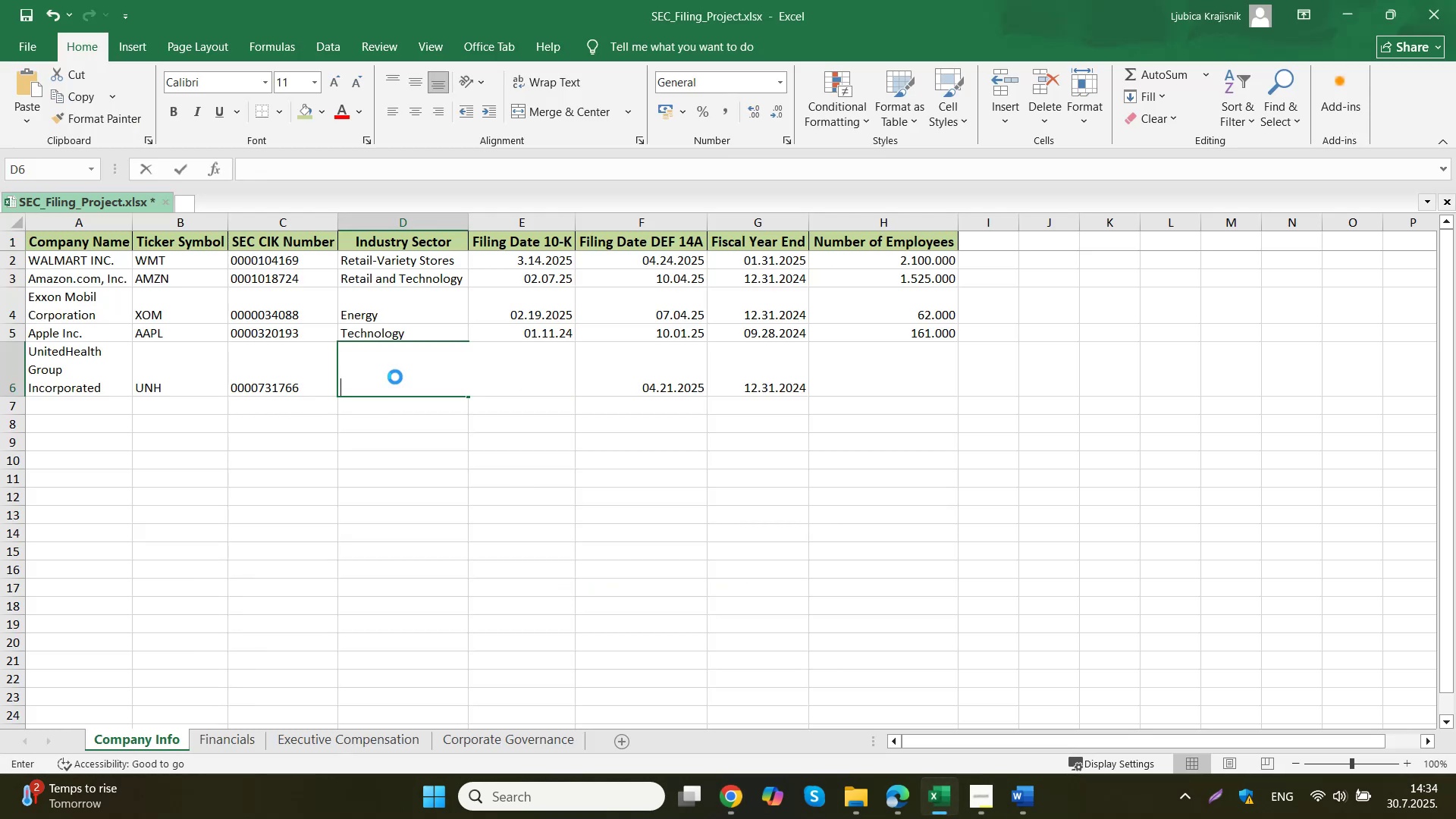 
key(Control+V)
 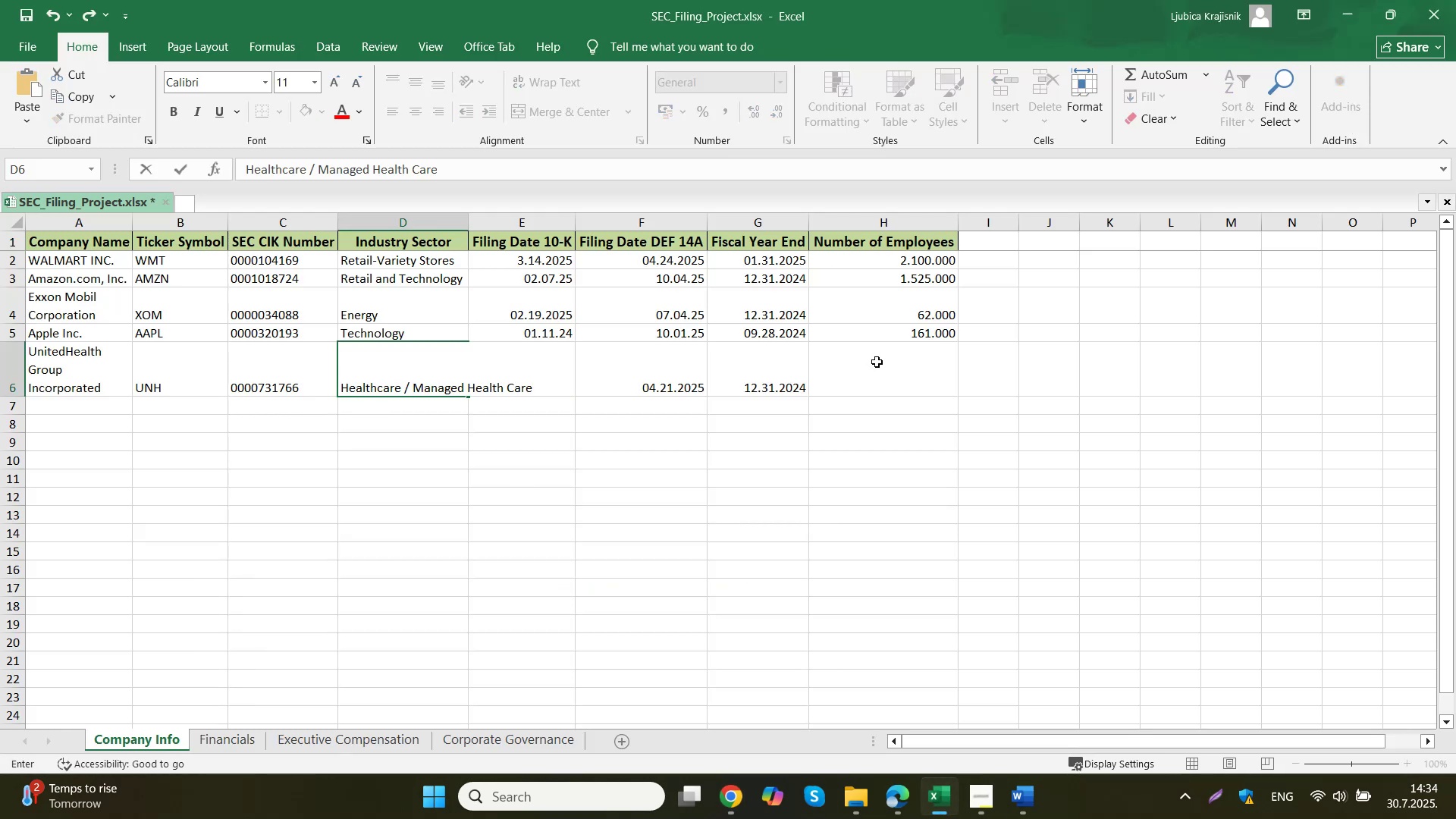 
left_click([878, 362])
 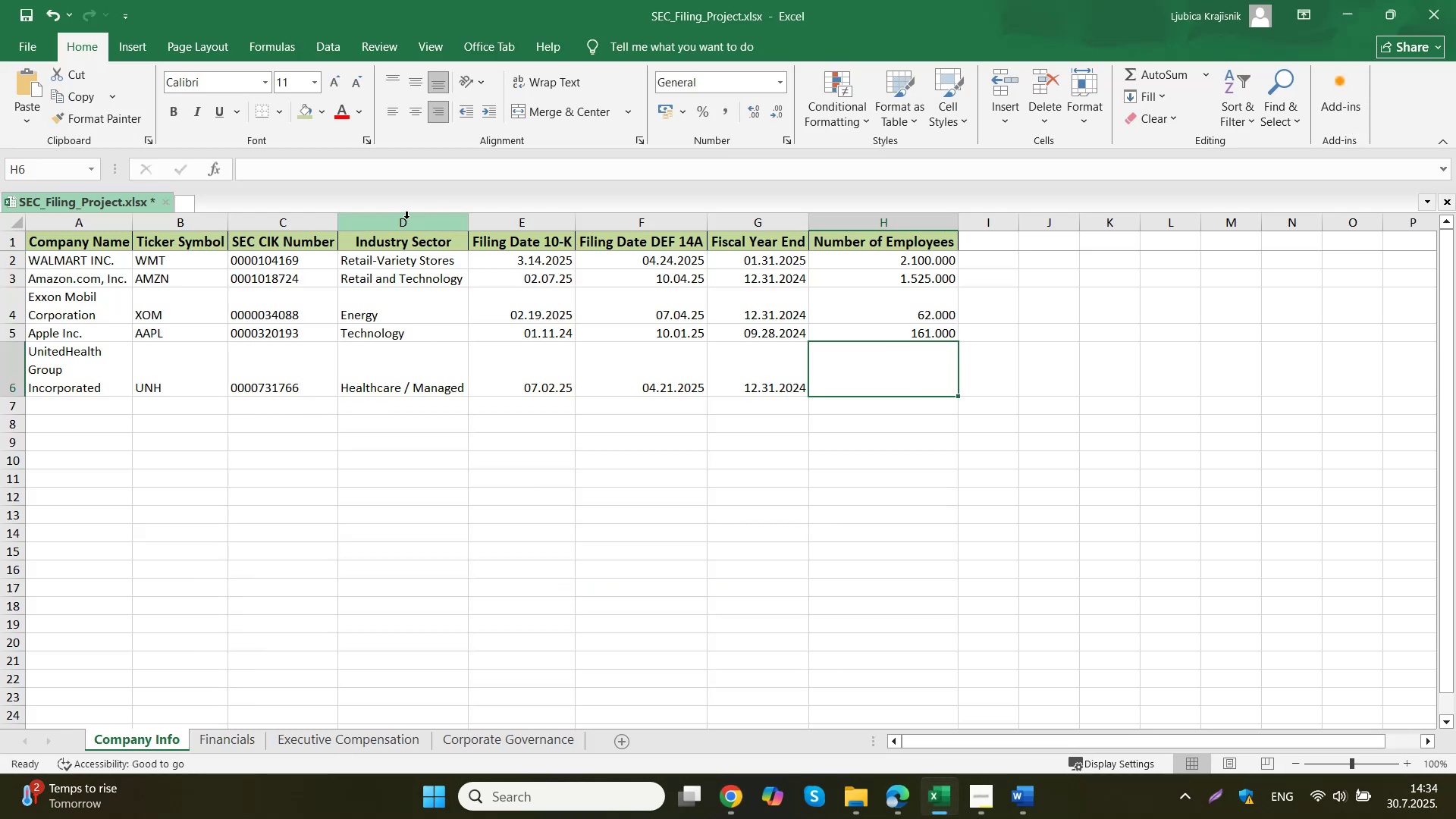 
left_click([405, 221])
 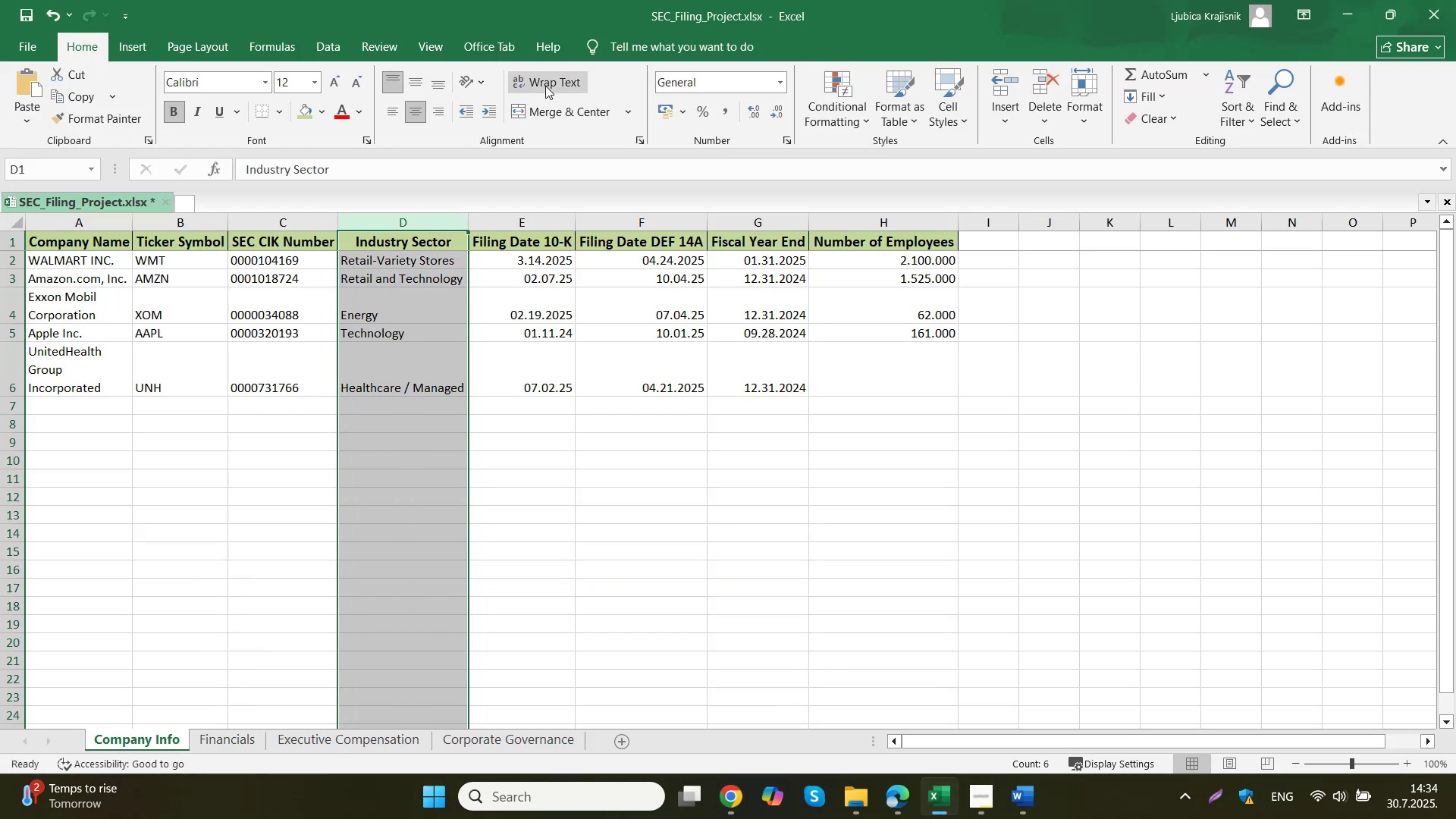 
left_click([547, 80])
 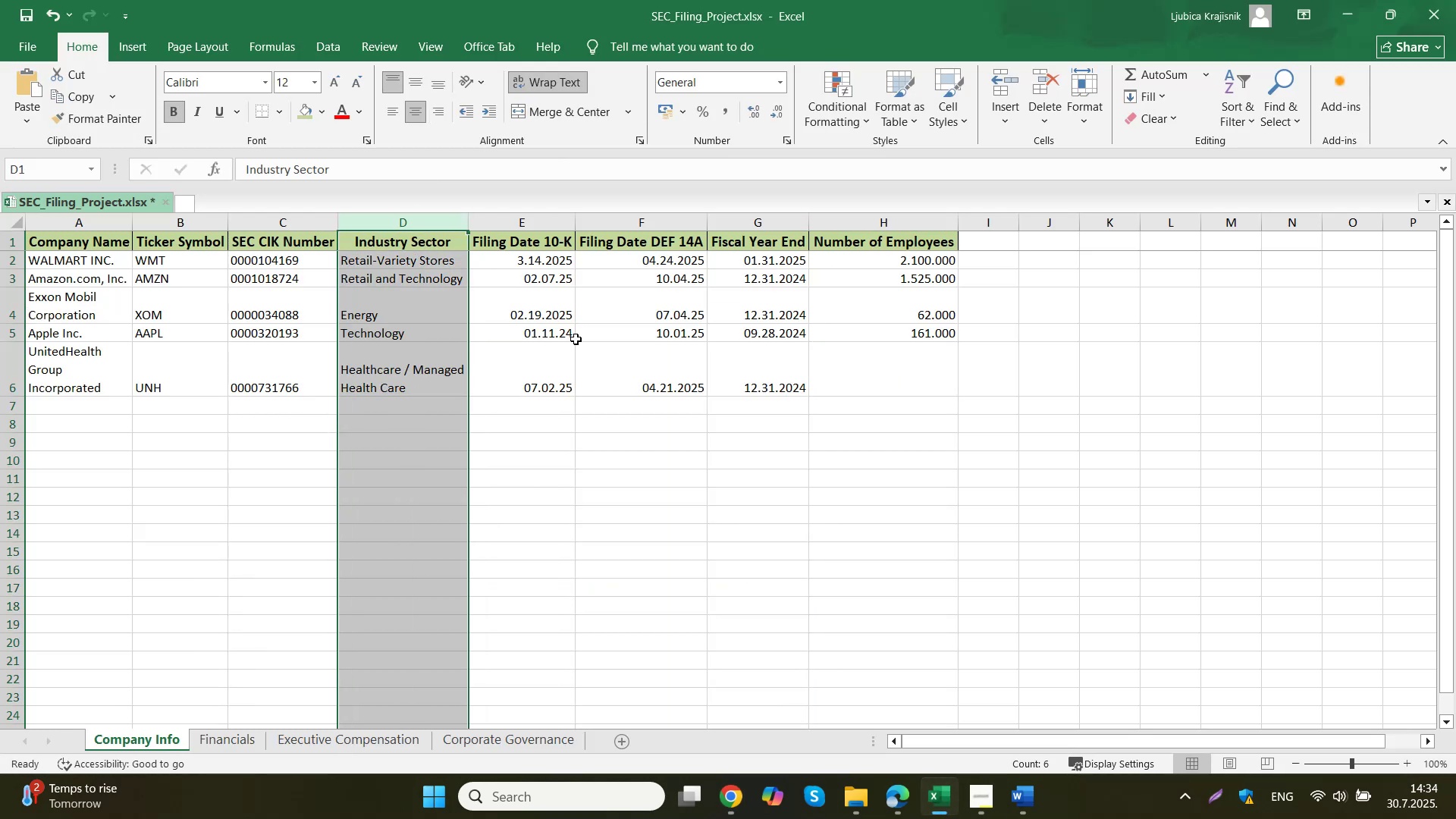 
left_click([576, 339])
 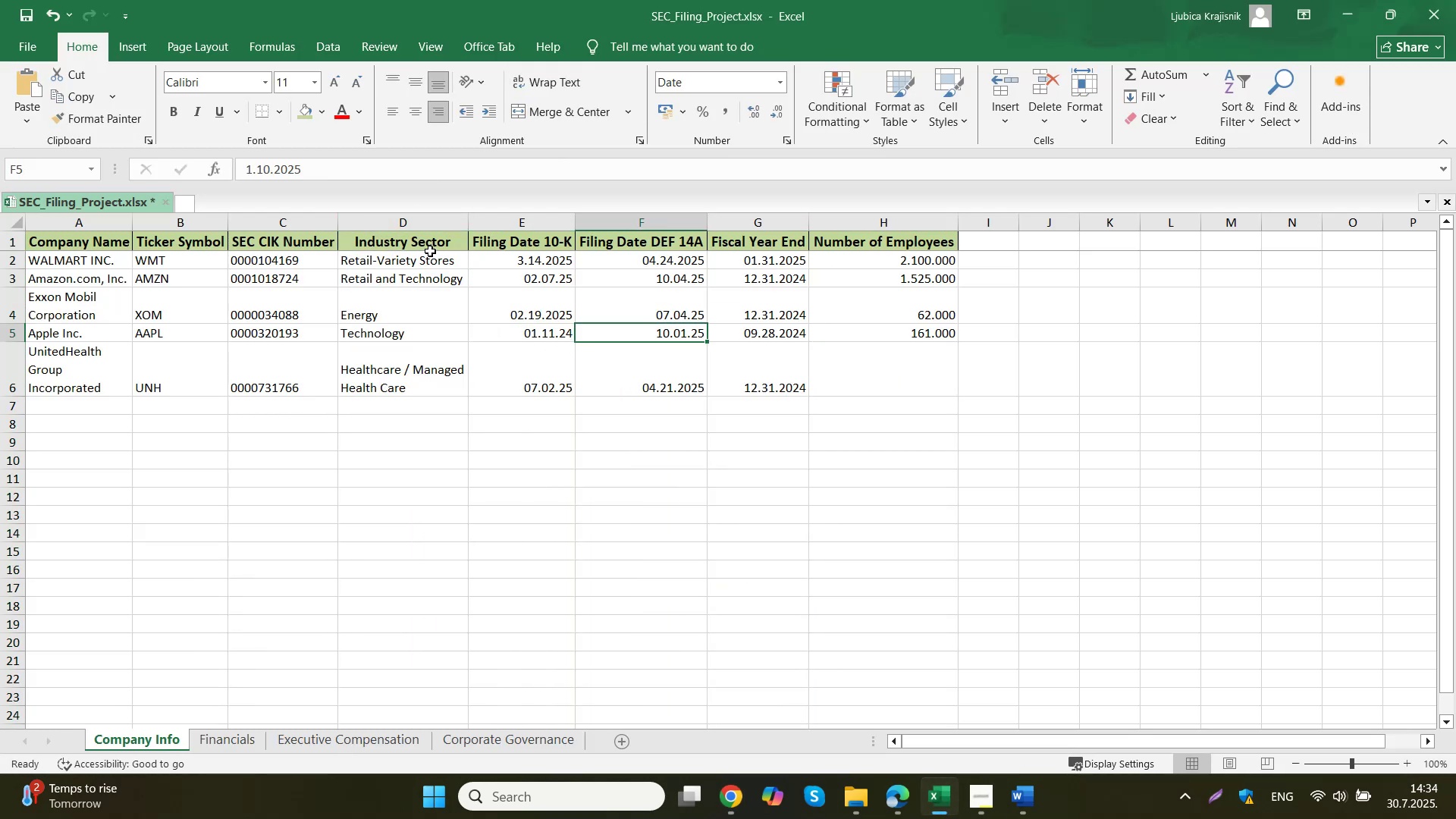 
left_click([430, 242])
 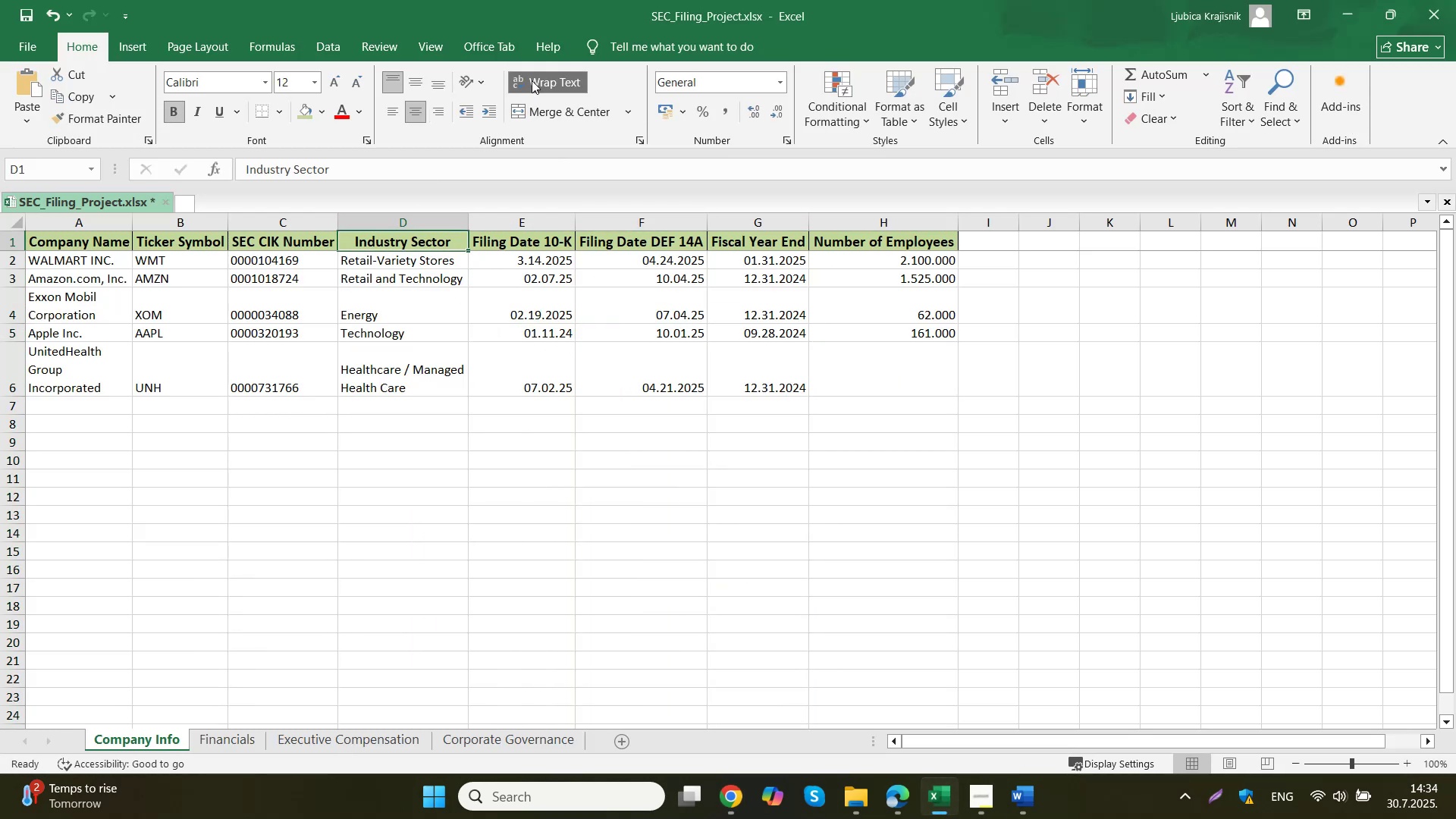 
left_click([533, 80])
 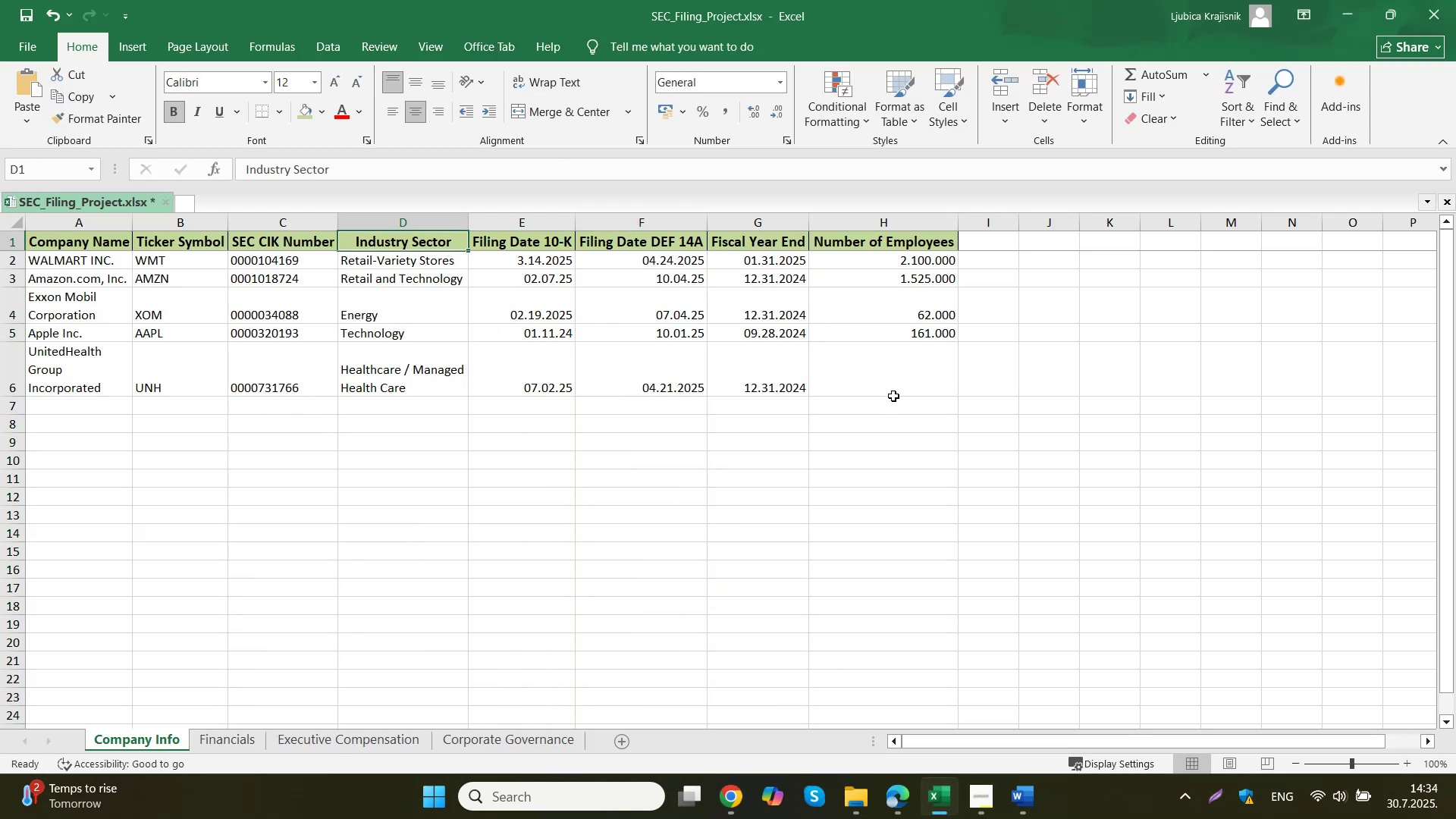 
left_click([895, 370])
 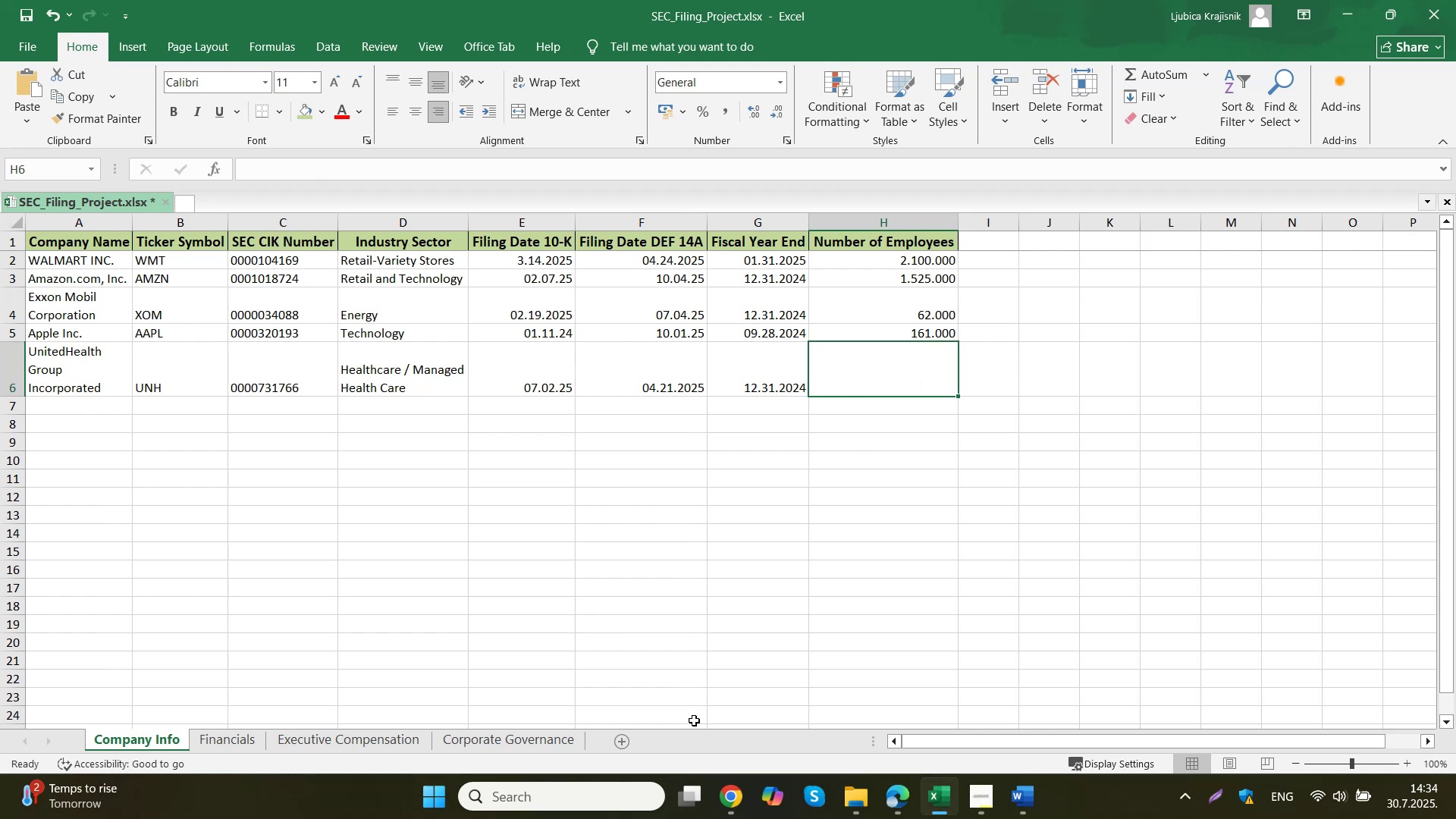 
left_click([735, 792])
 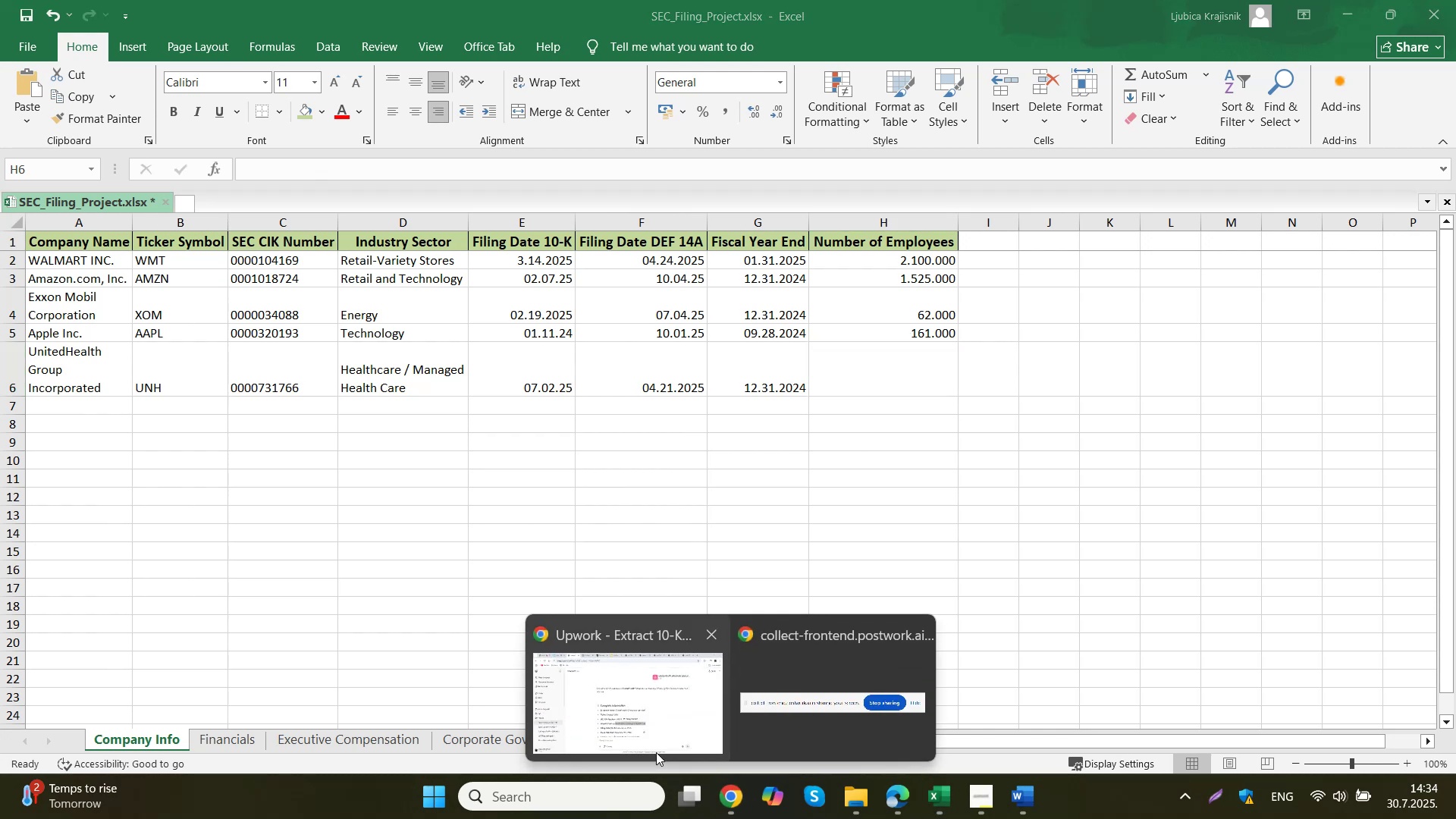 
left_click_drag(start_coordinate=[651, 722], to_coordinate=[650, 718])
 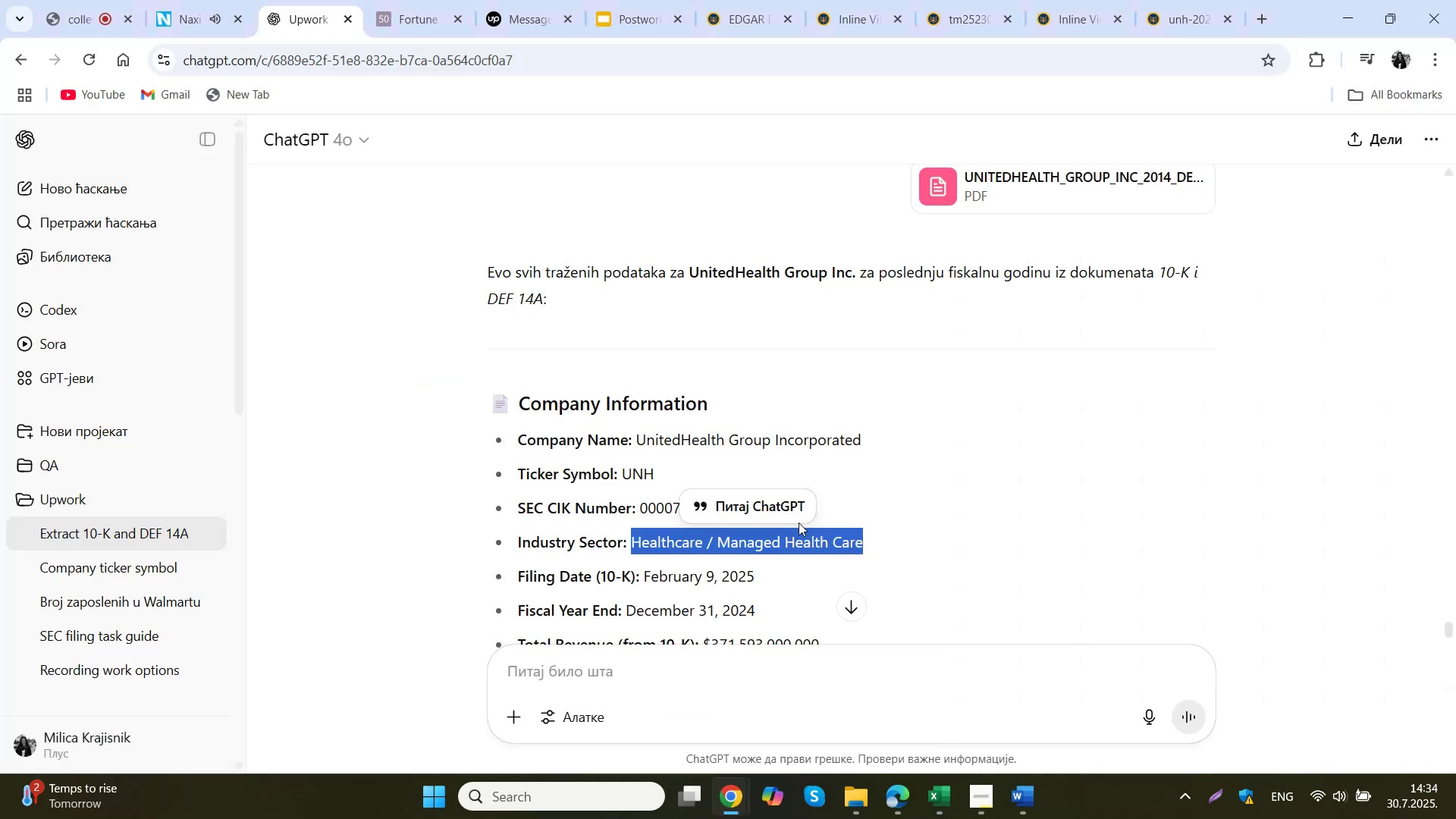 
scroll: coordinate [916, 431], scroll_direction: down, amount: 3.0
 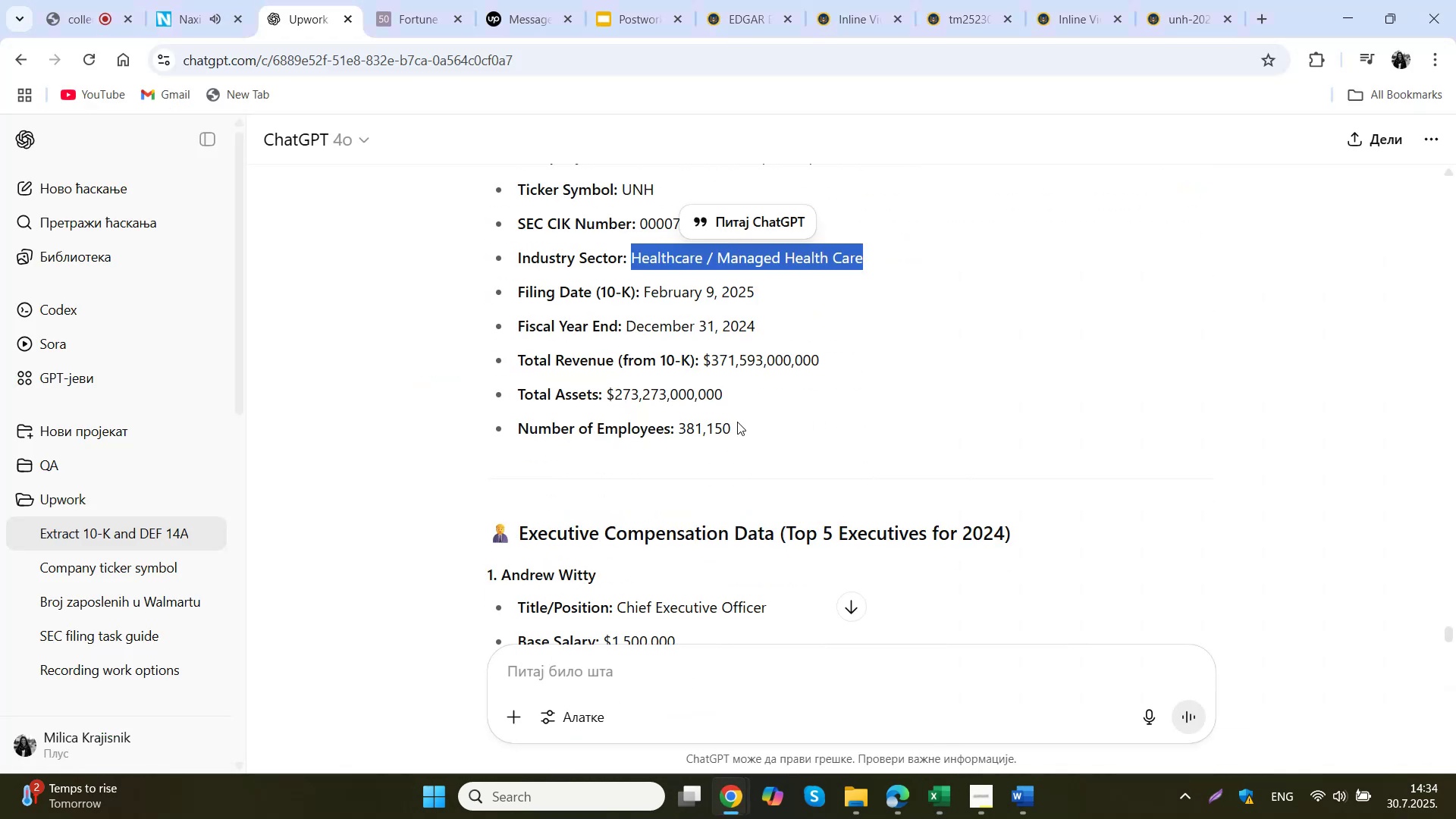 
left_click_drag(start_coordinate=[730, 430], to_coordinate=[681, 432])
 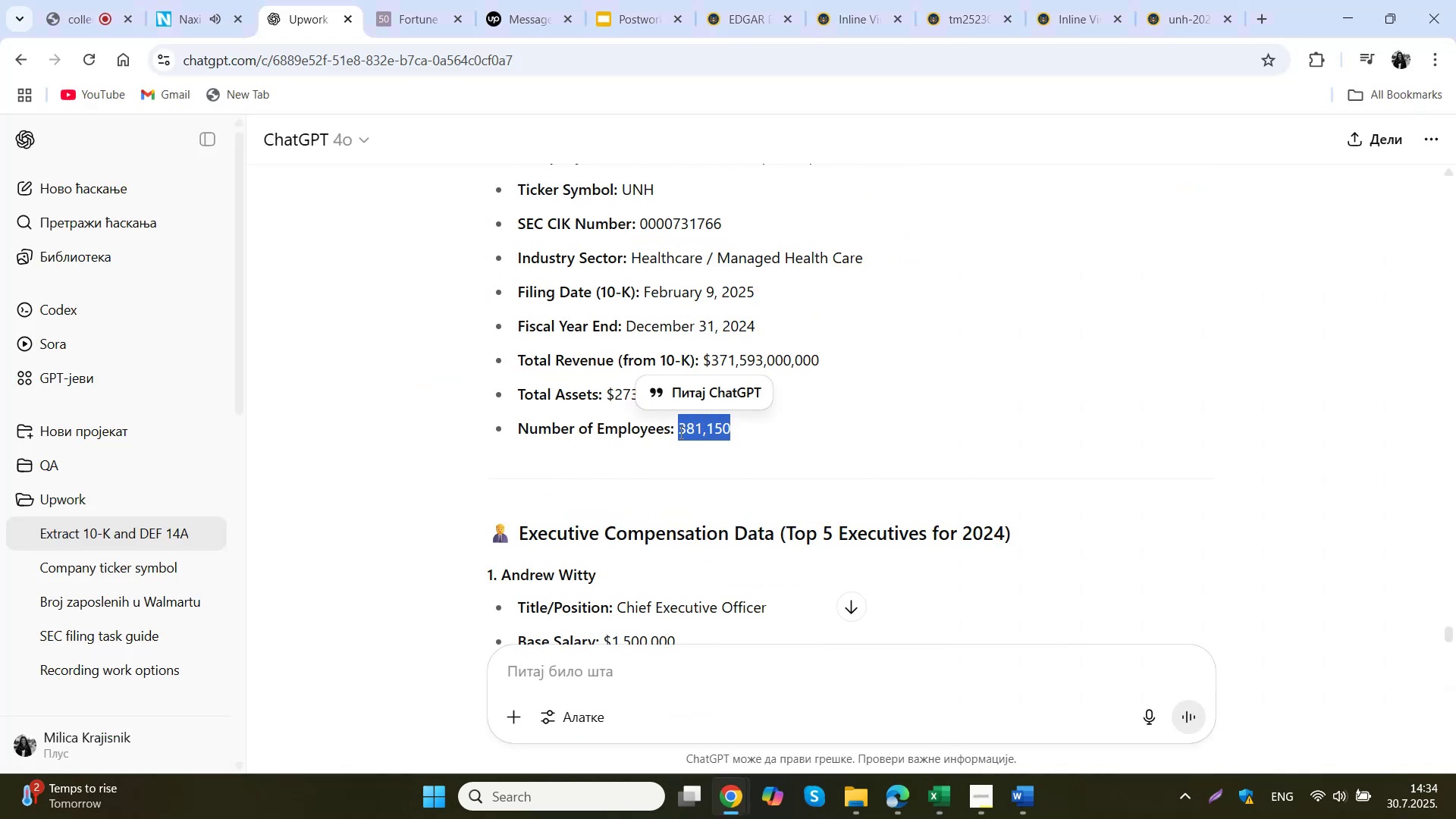 
key(Control+C)
 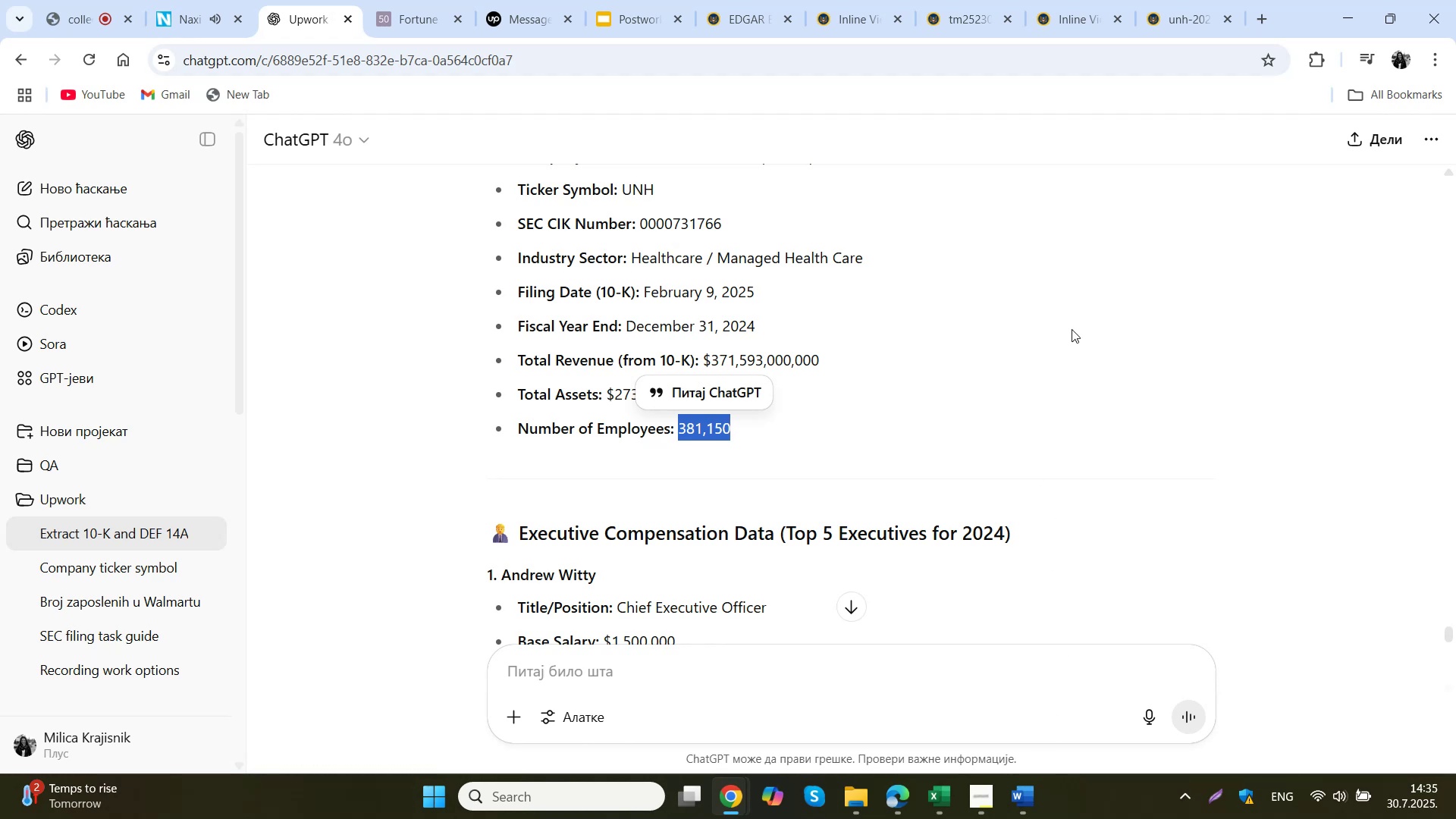 
wait(8.17)
 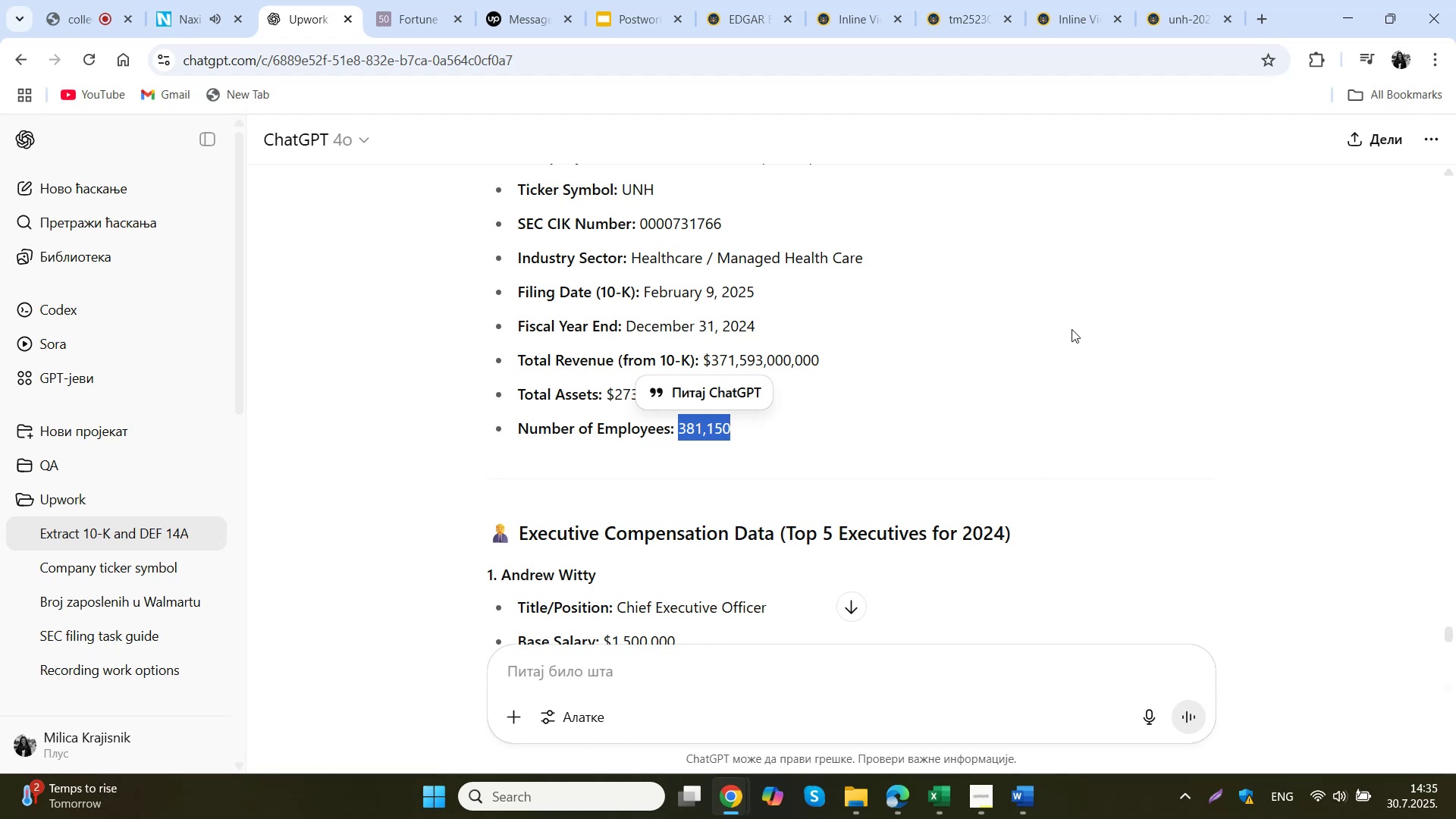 
left_click([939, 798])
 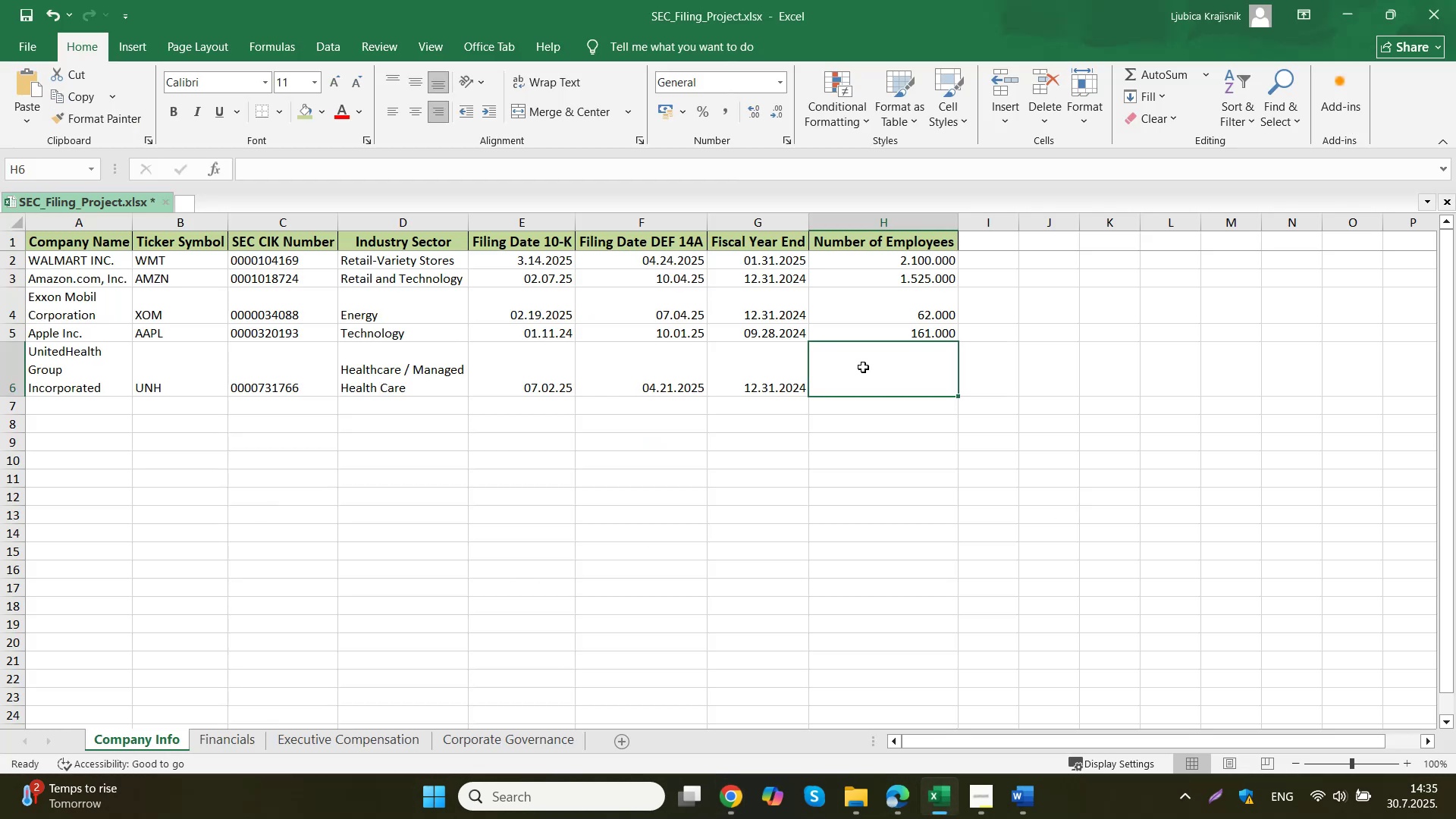 
left_click([871, 367])
 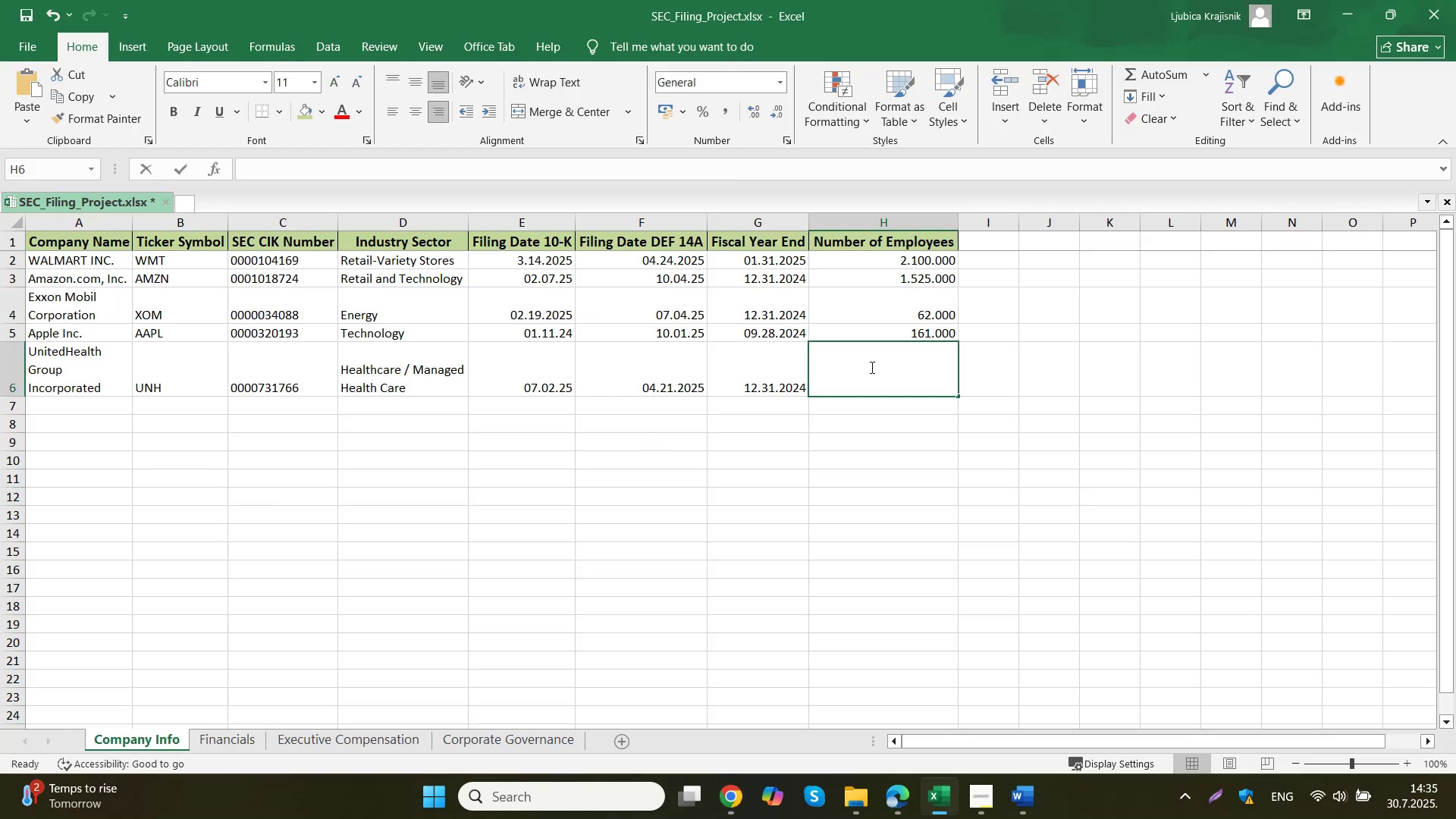 
double_click([871, 367])
 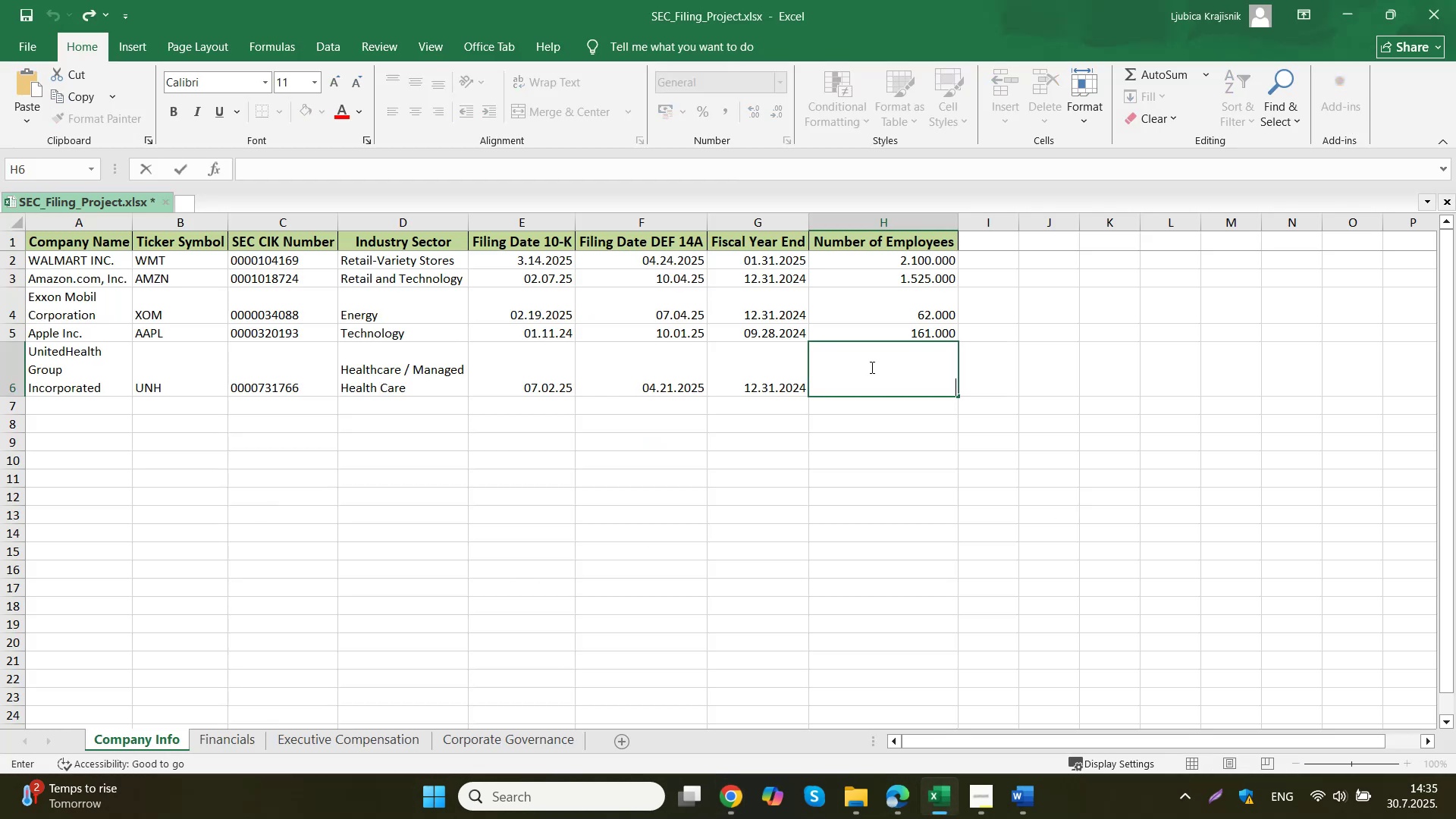 
key(Control+V)
 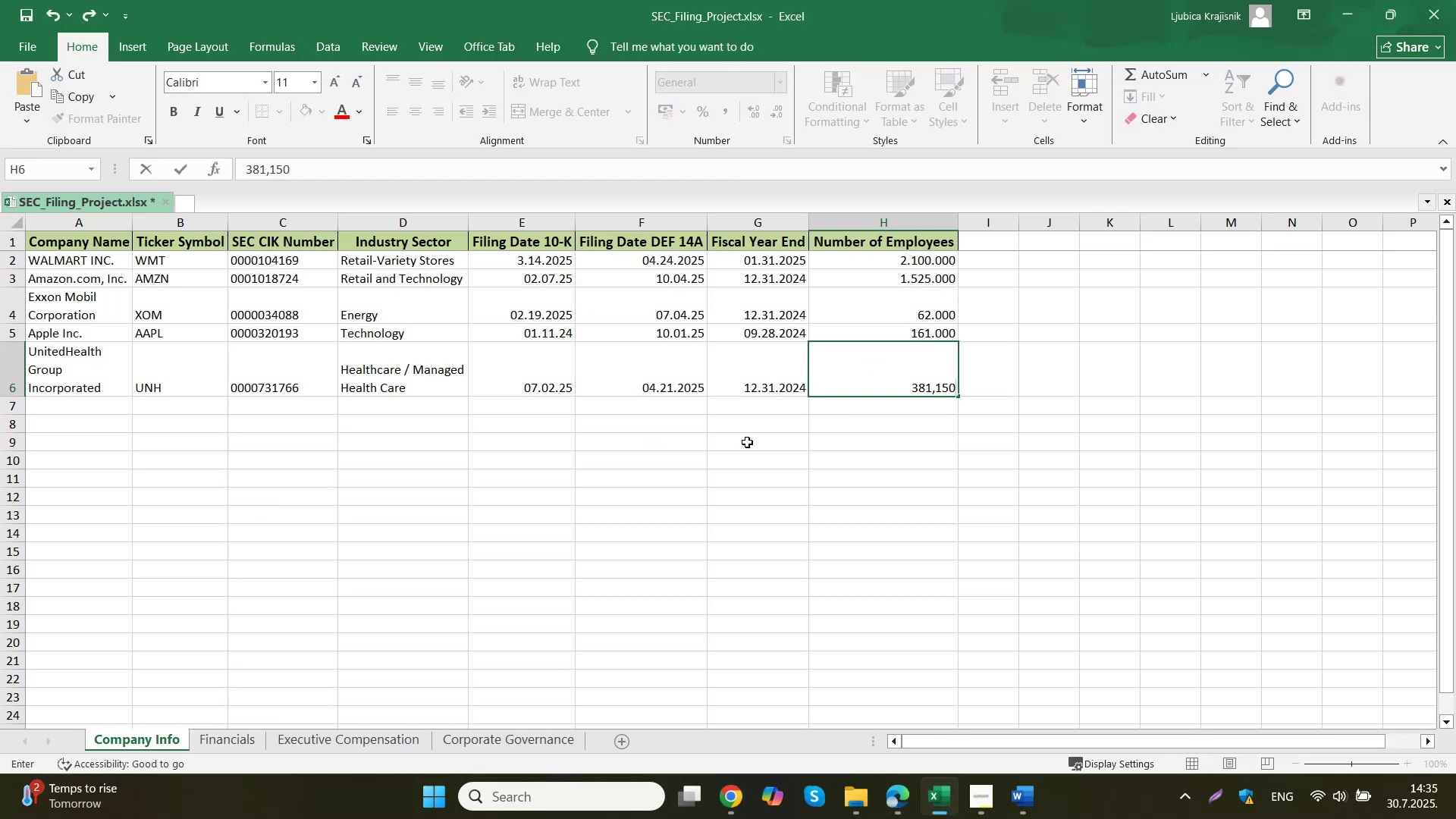 
left_click([747, 442])
 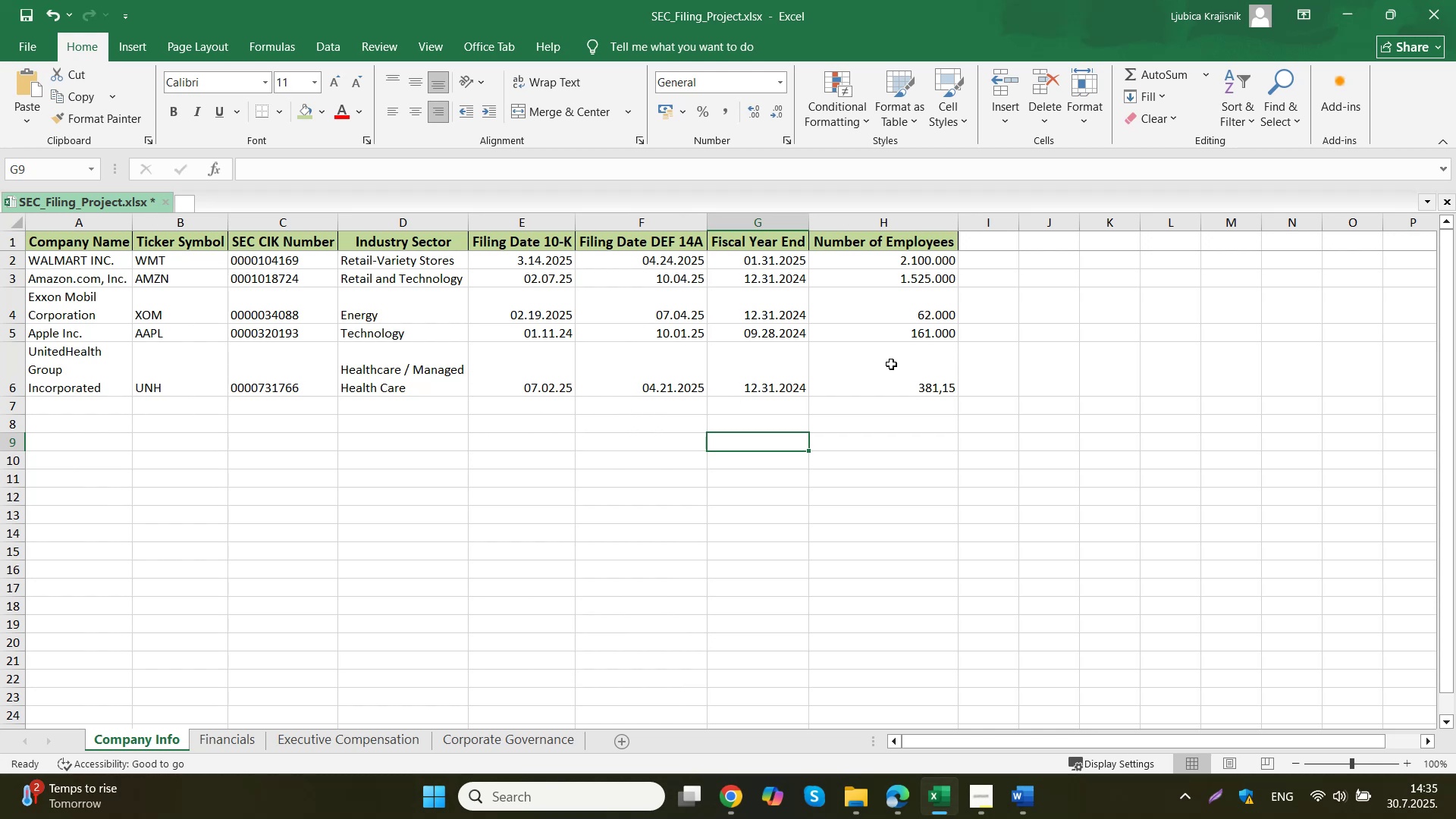 
left_click([891, 364])
 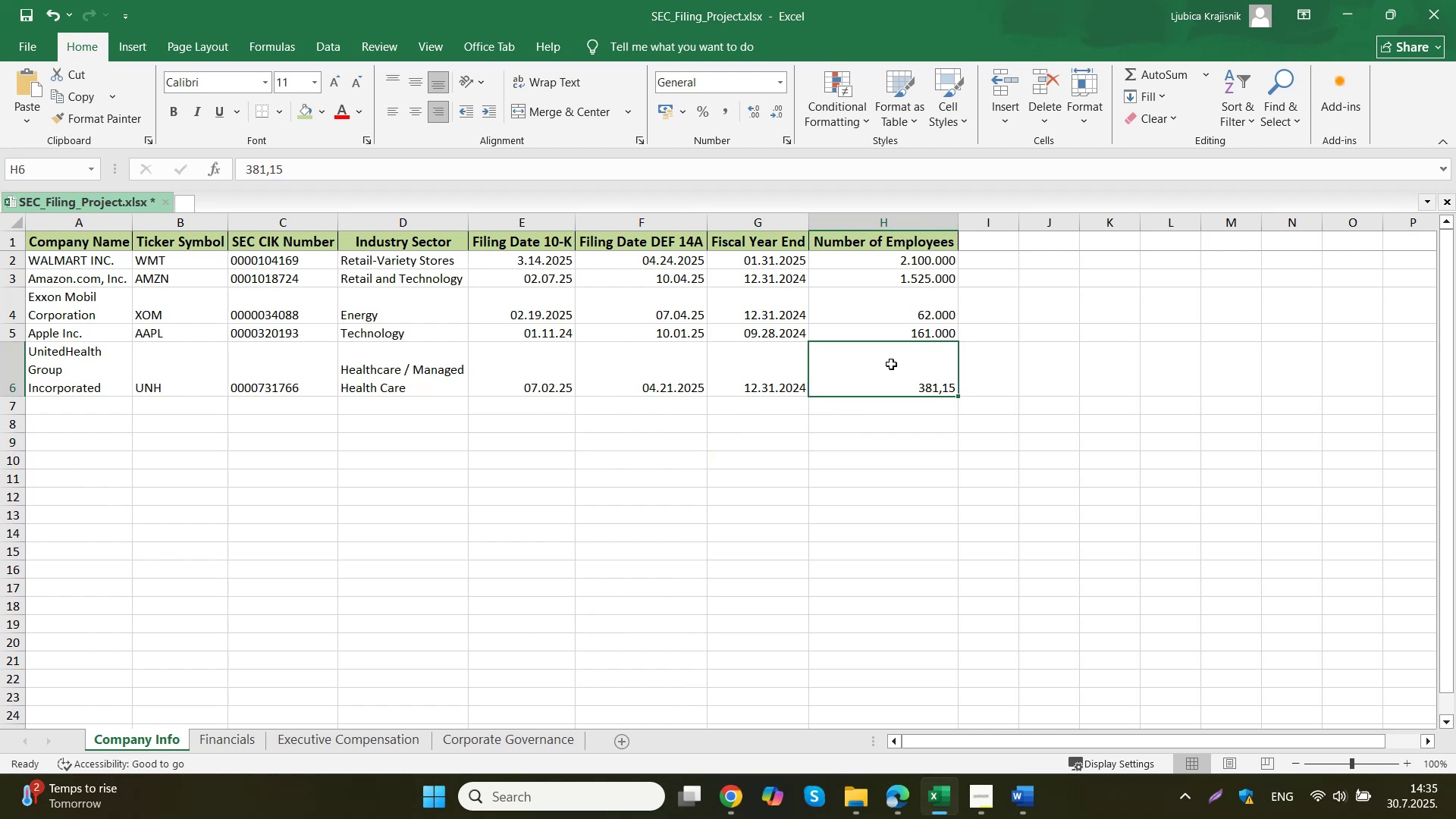 
double_click([891, 364])
 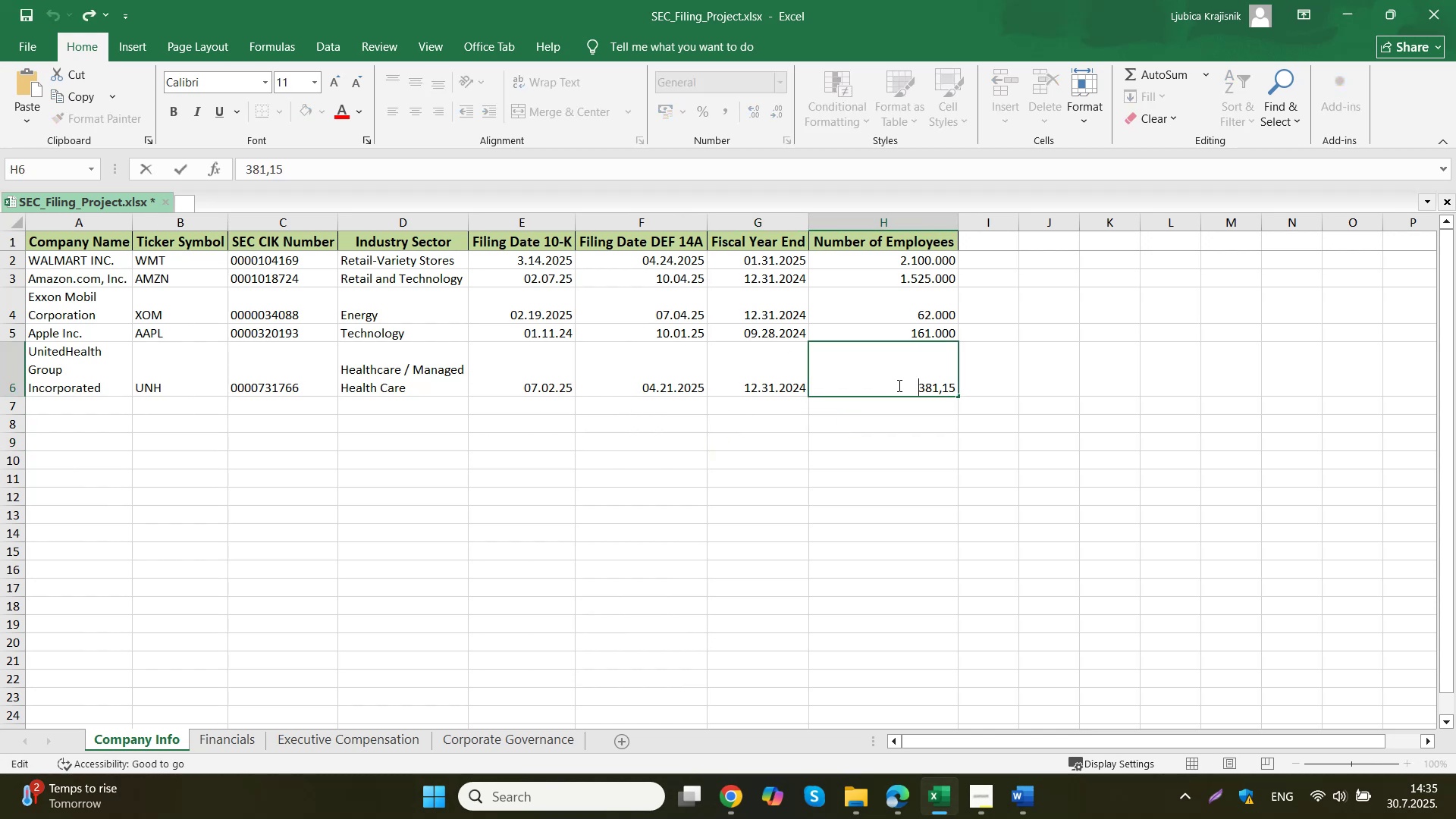 
left_click_drag(start_coordinate=[898, 385], to_coordinate=[968, 388])
 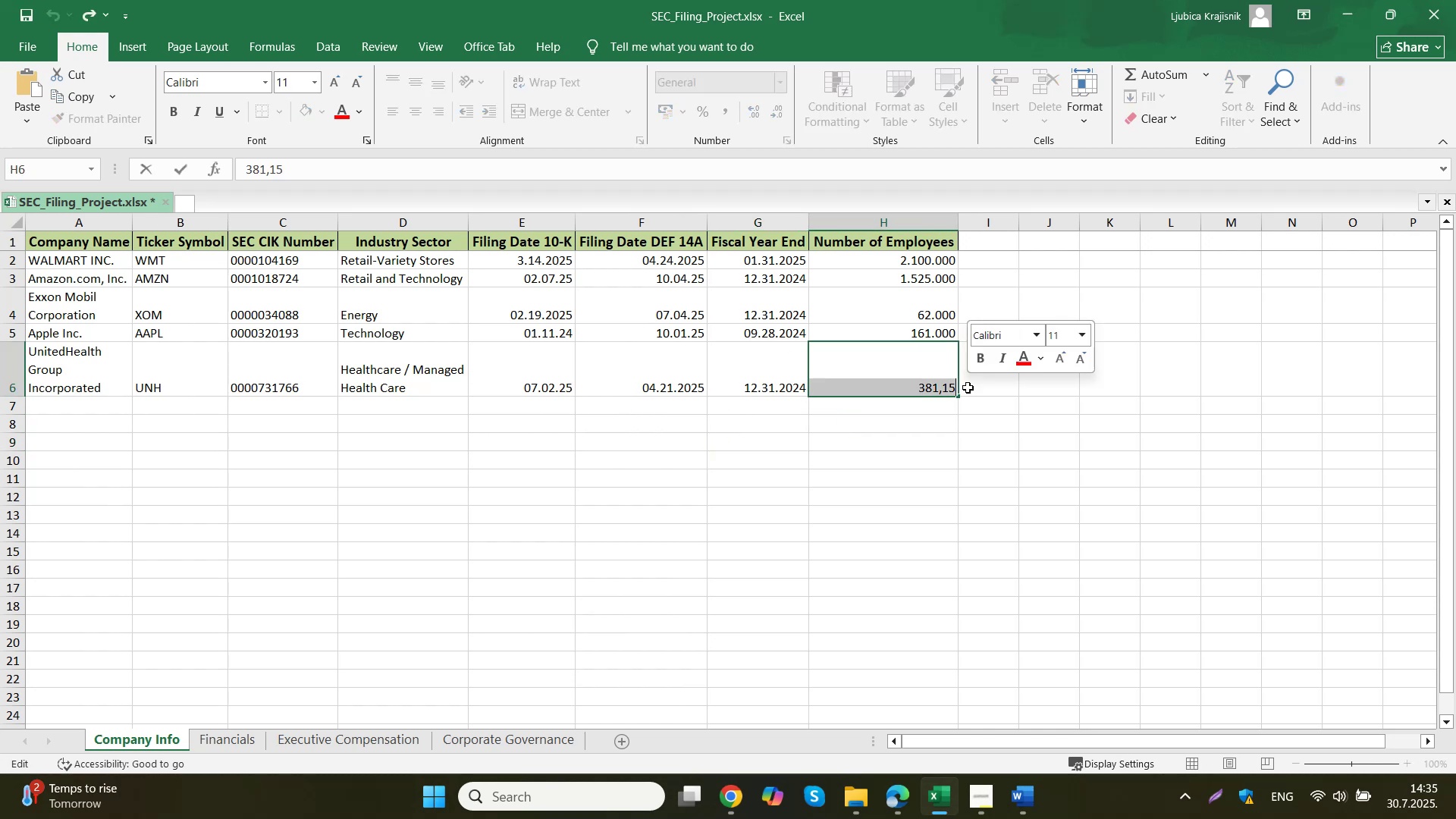 
key(Control+V)
 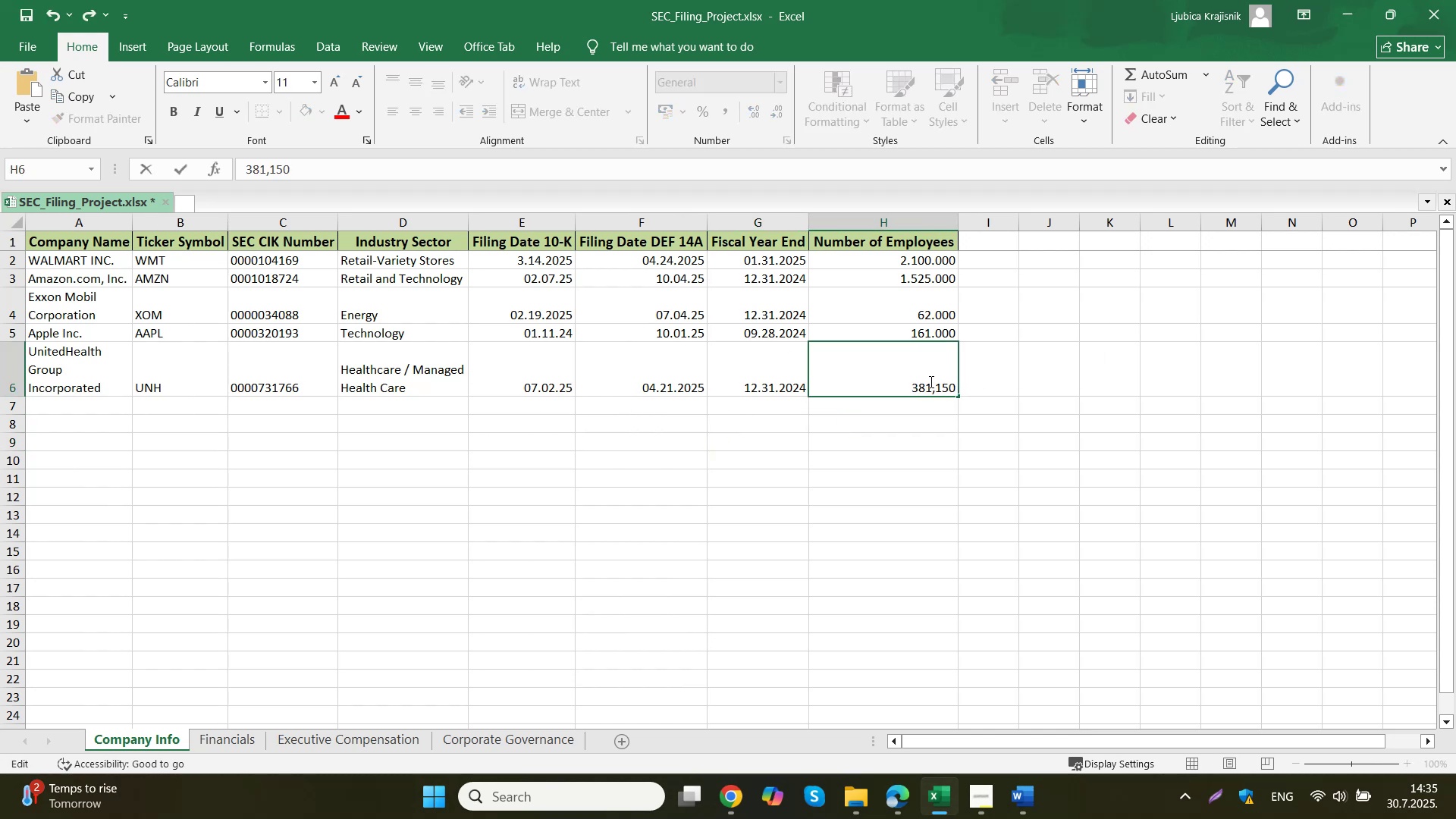 
left_click_drag(start_coordinate=[936, 385], to_coordinate=[931, 394])
 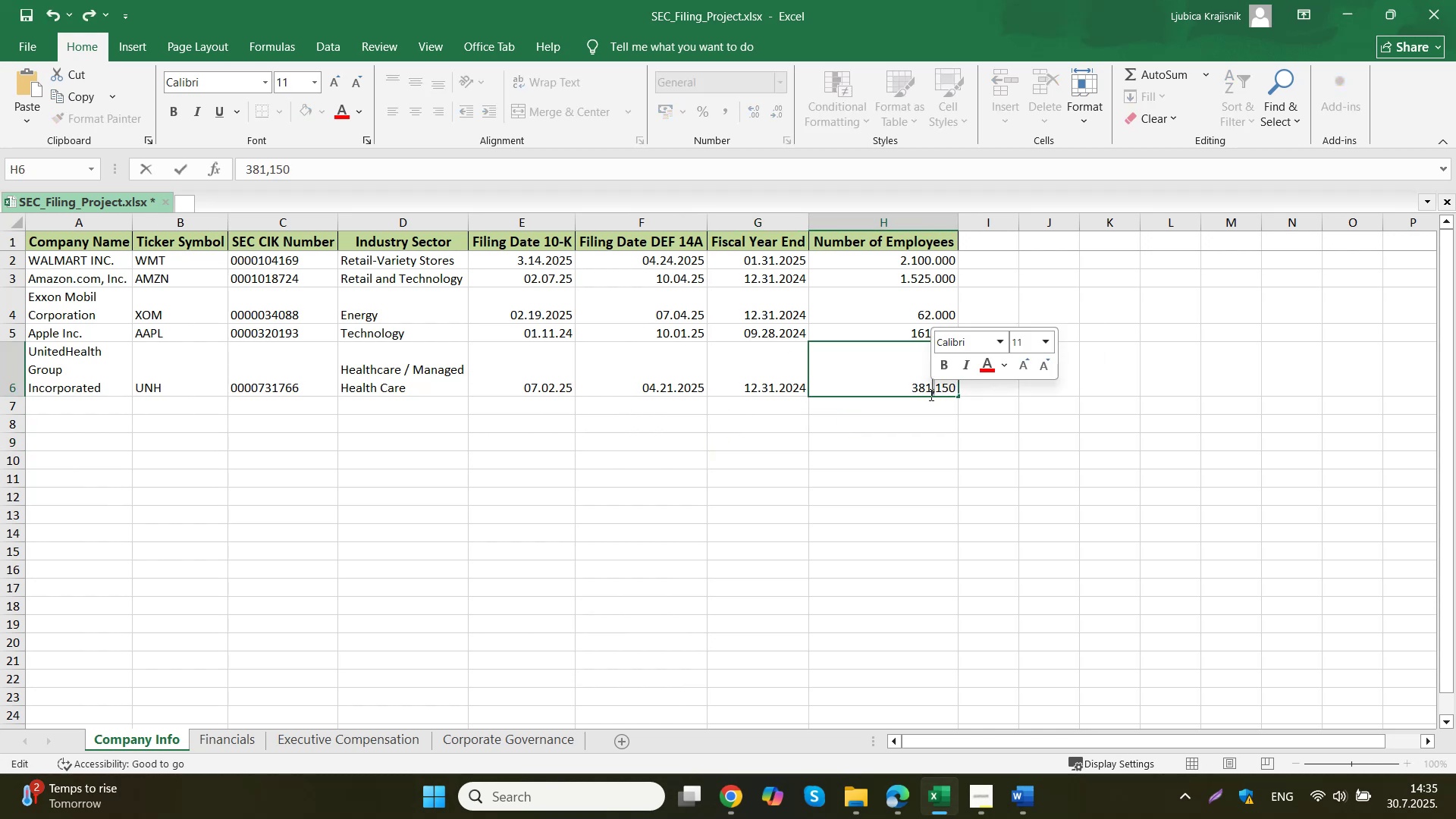 
key(Period)
 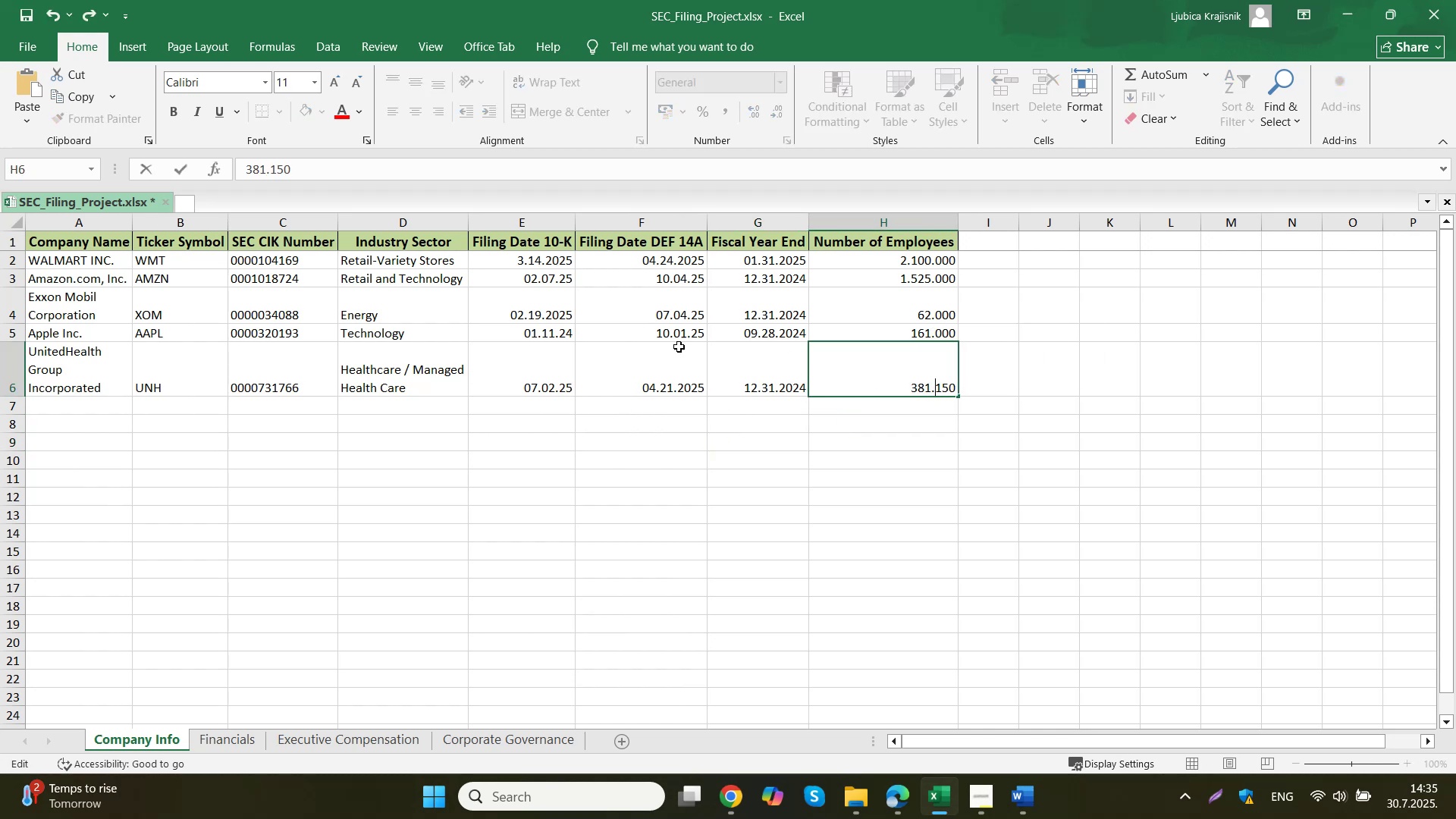 
left_click([679, 347])
 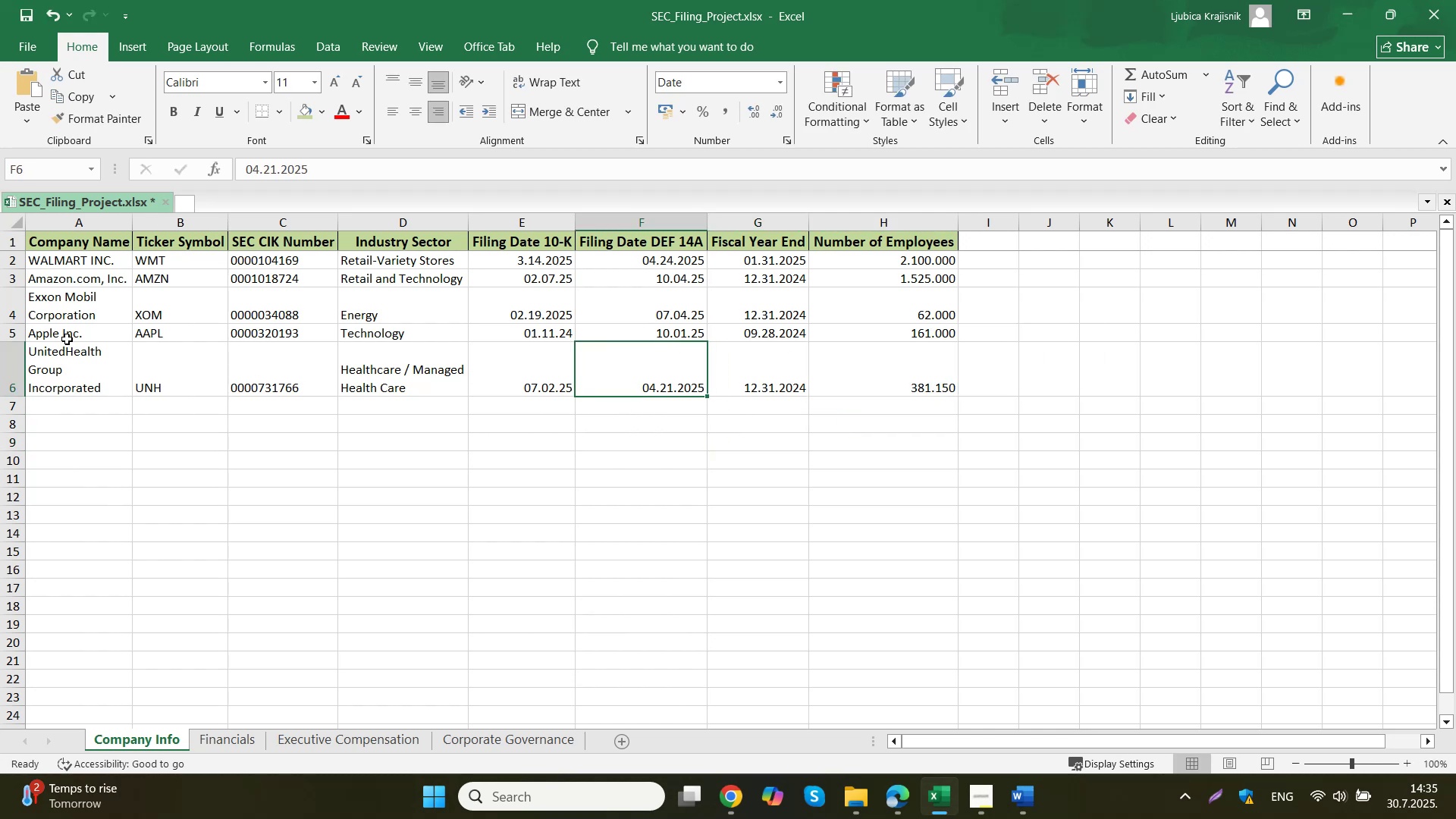 
left_click([67, 360])
 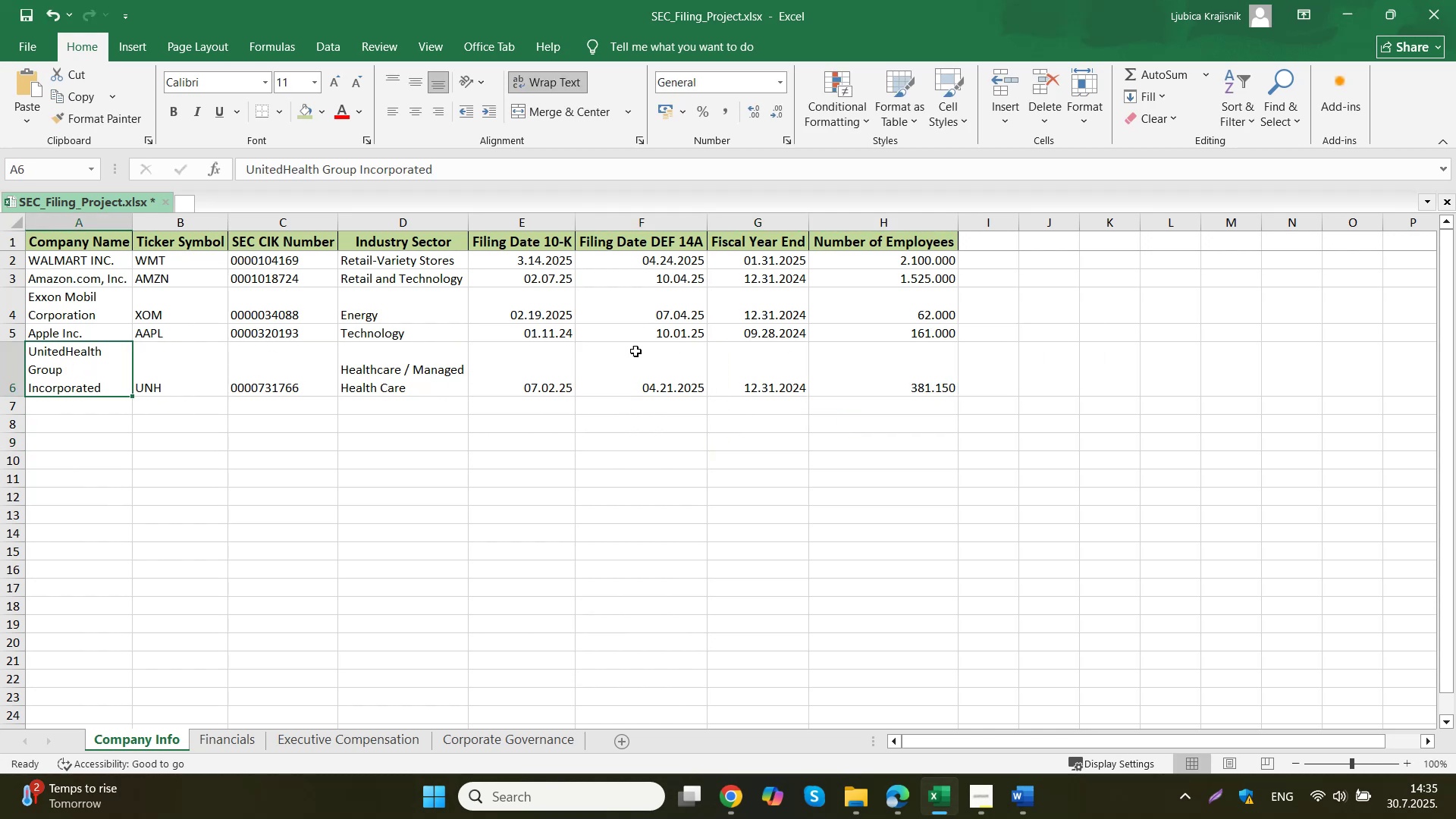 
left_click([746, 375])
 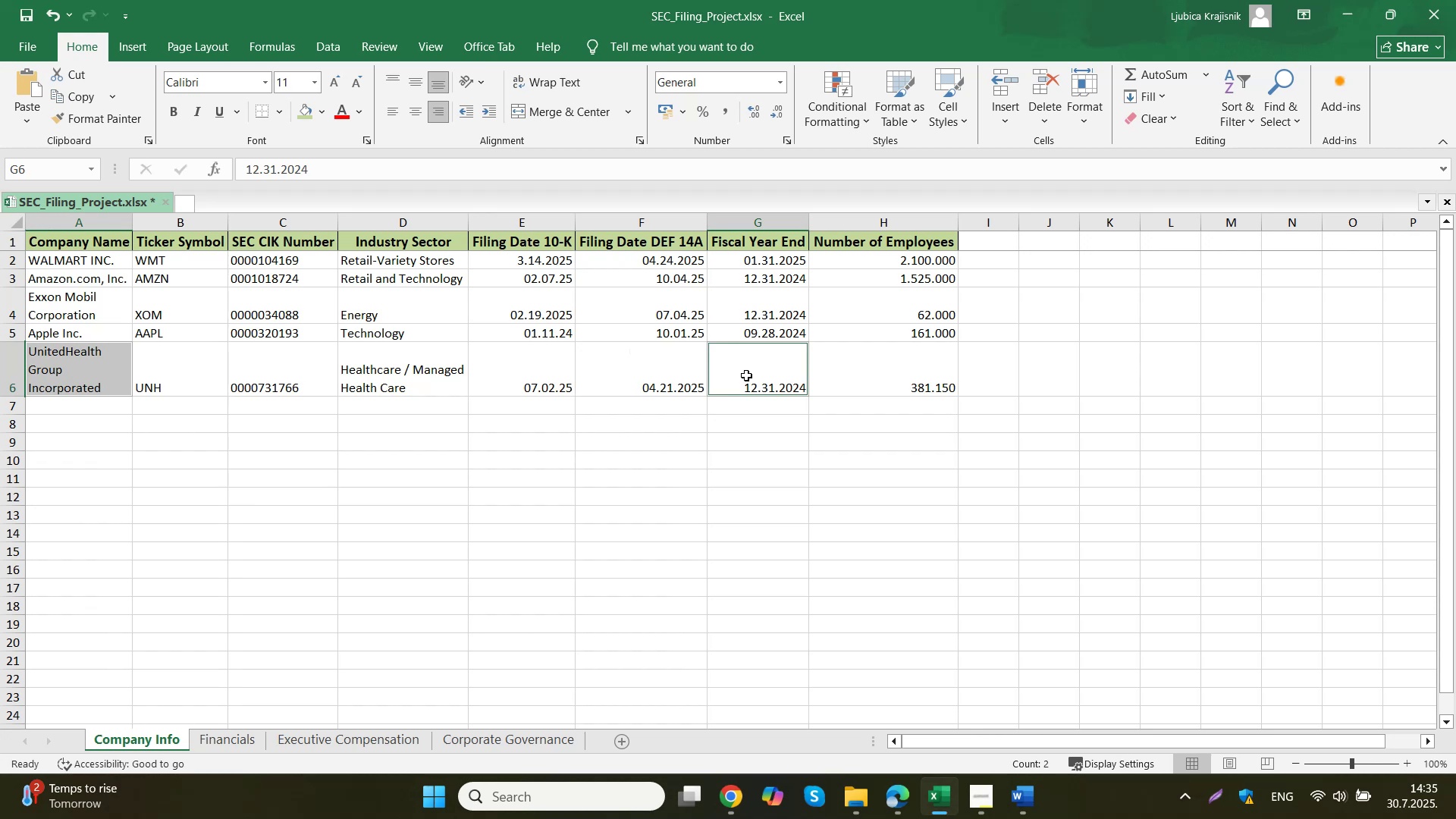 
key(Control+C)
 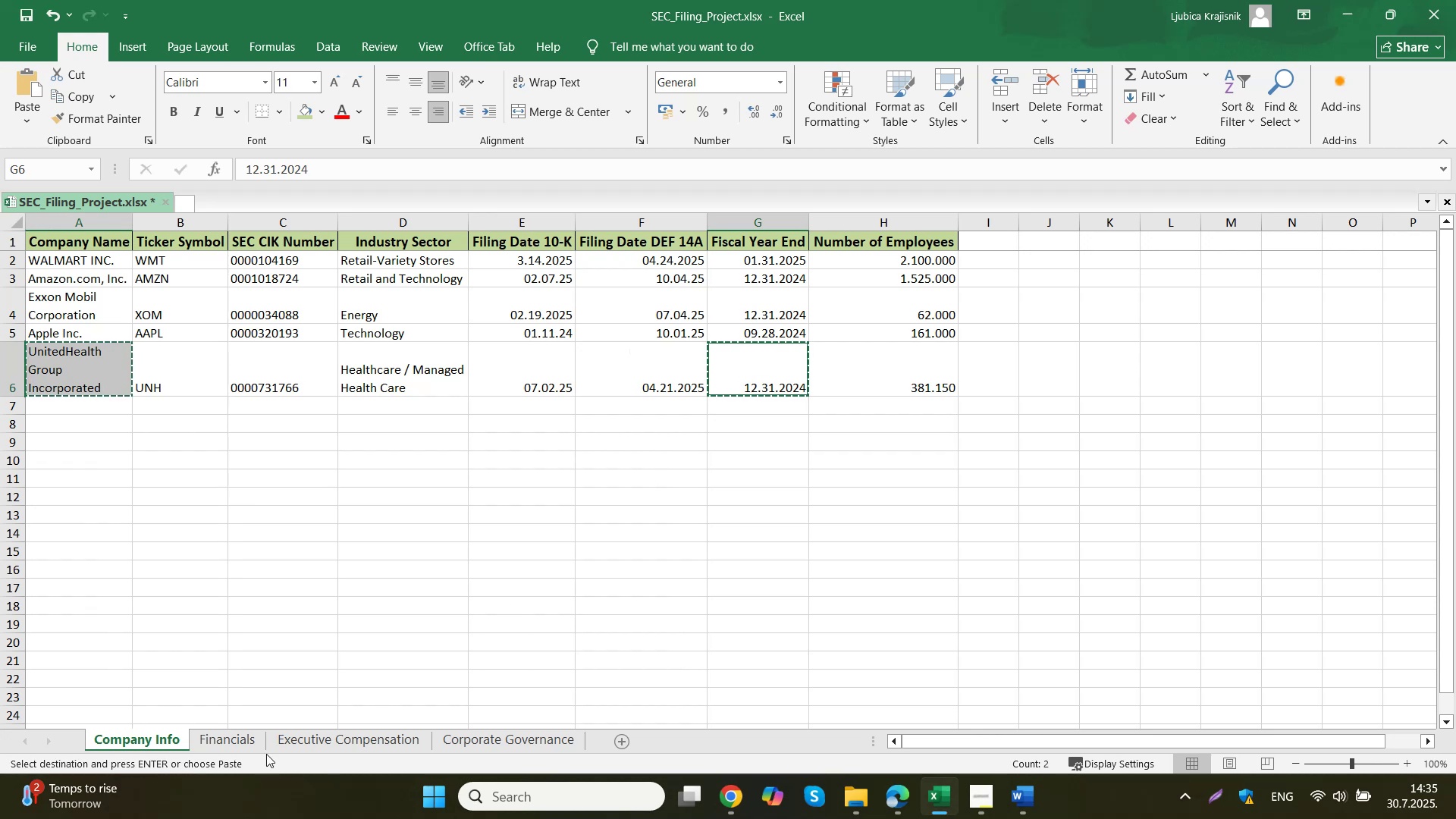 
left_click([257, 741])
 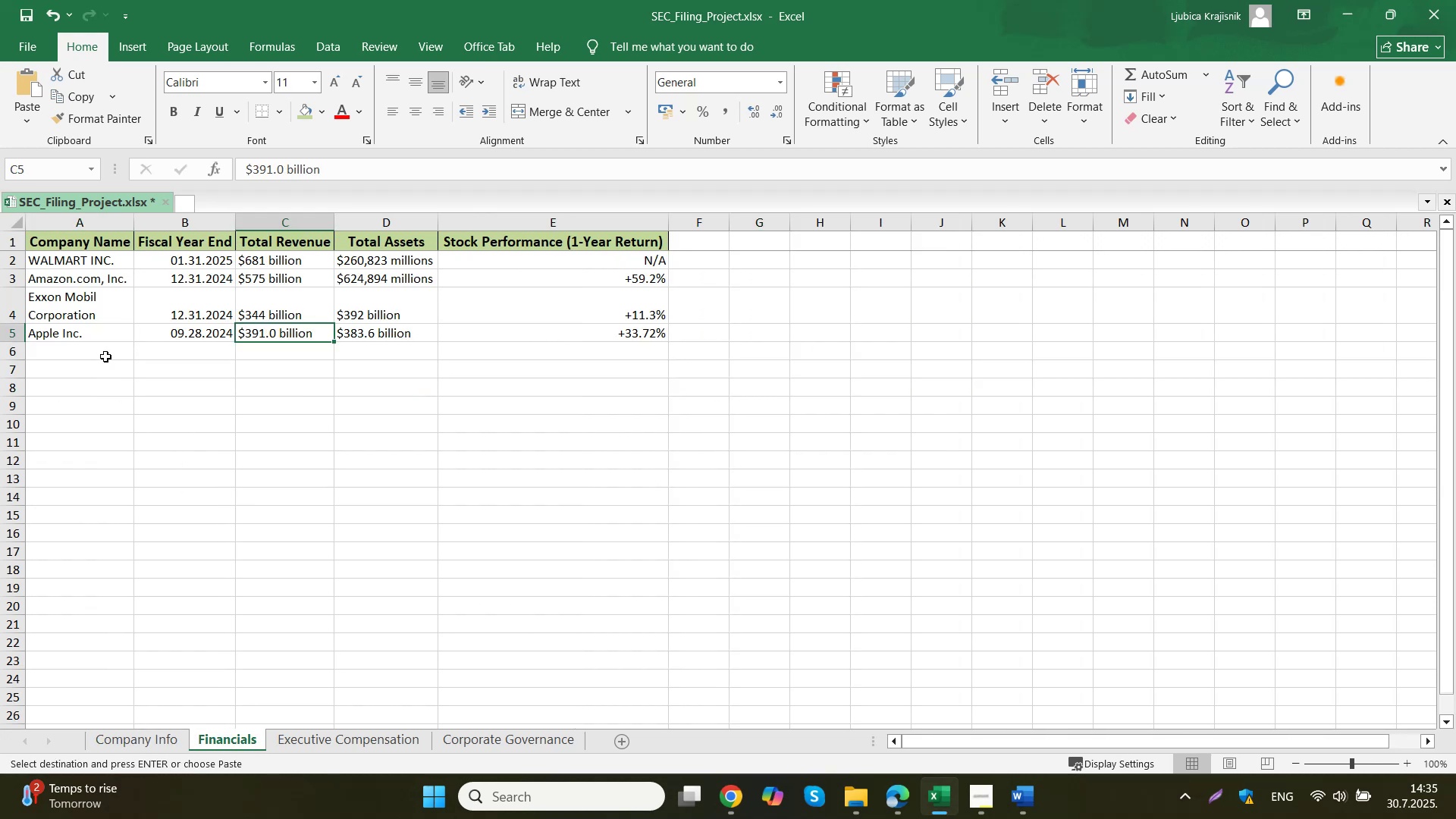 
left_click_drag(start_coordinate=[104, 347], to_coordinate=[145, 345])
 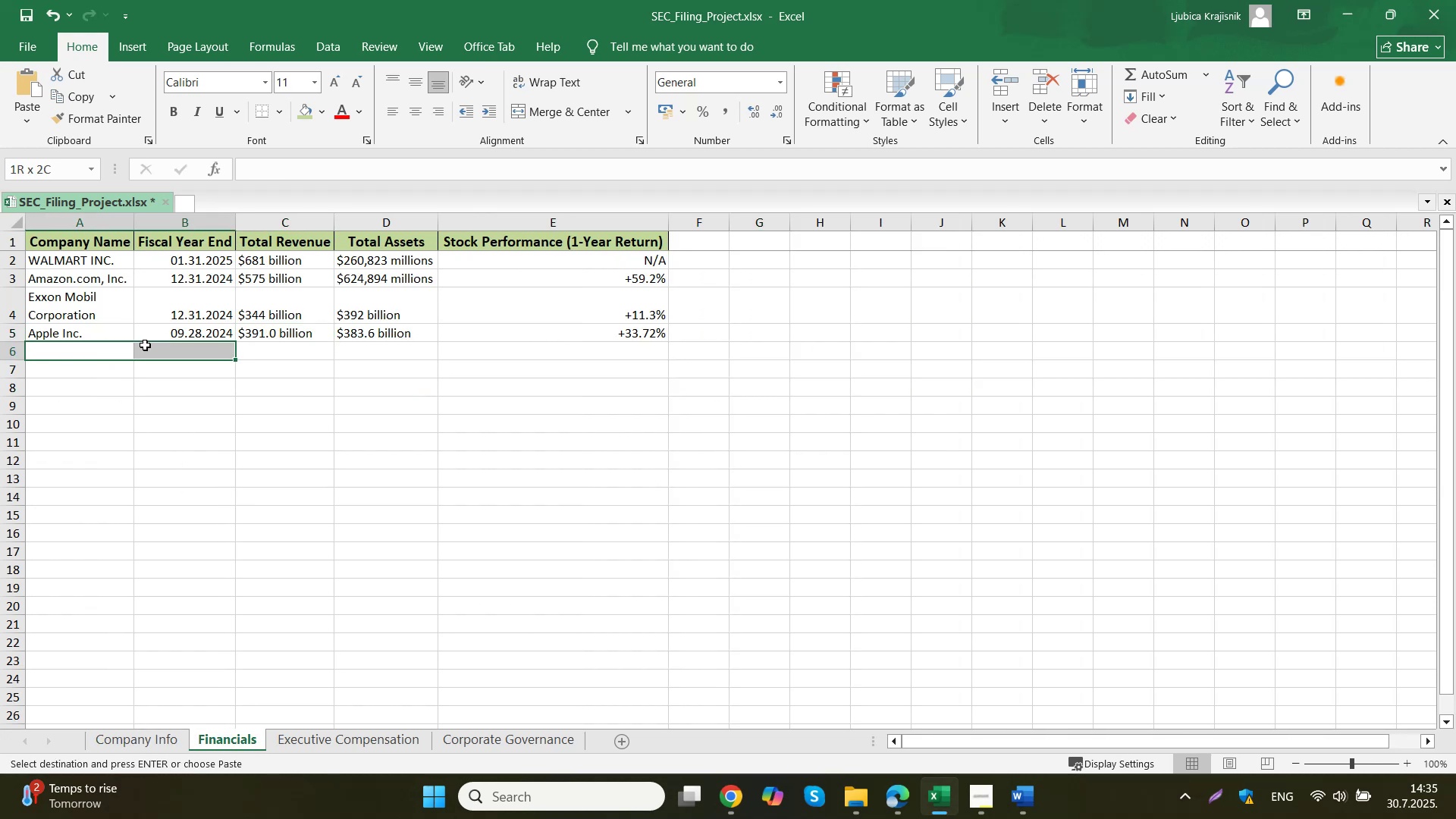 
key(Control+V)
 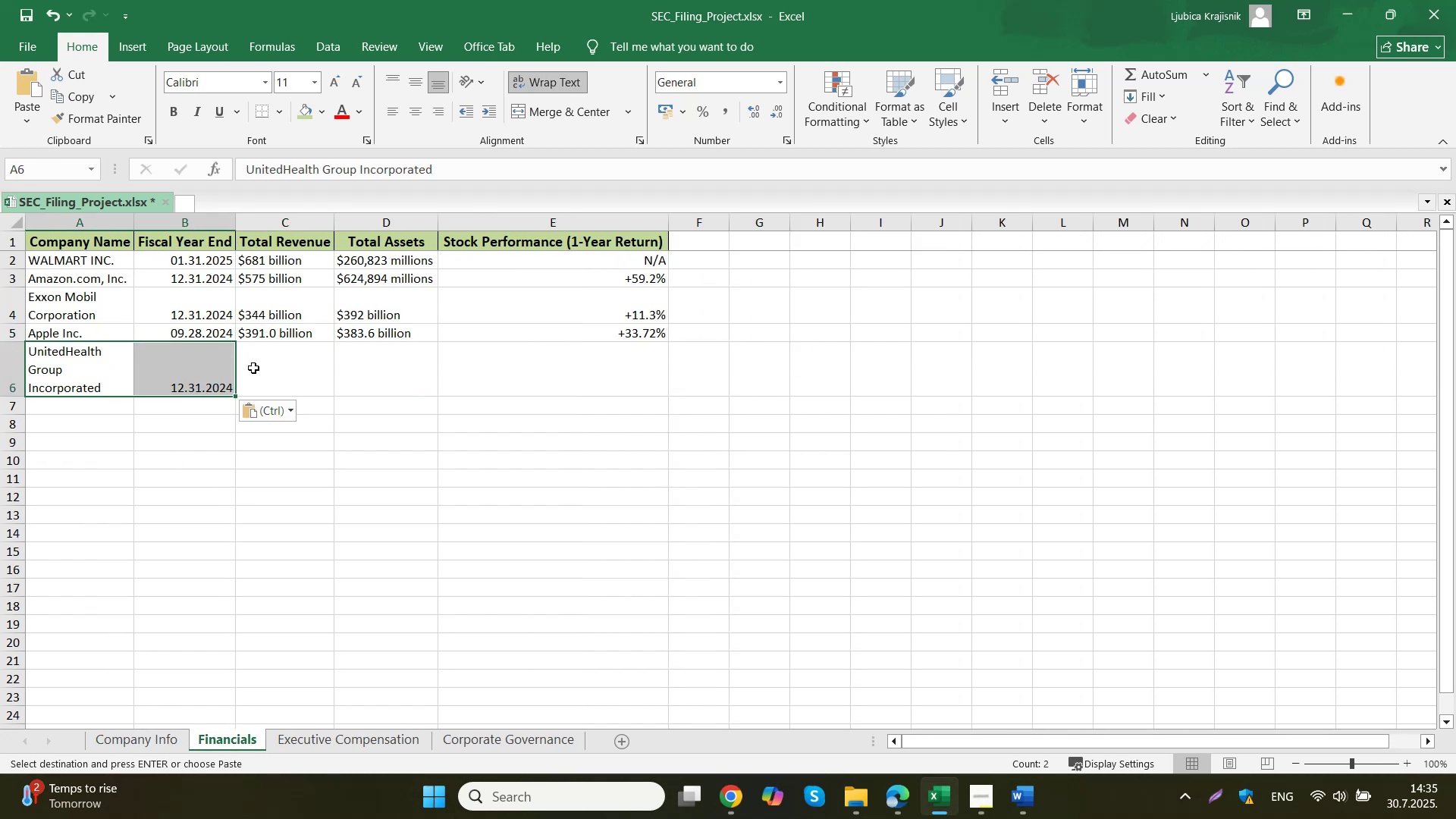 
left_click([260, 368])
 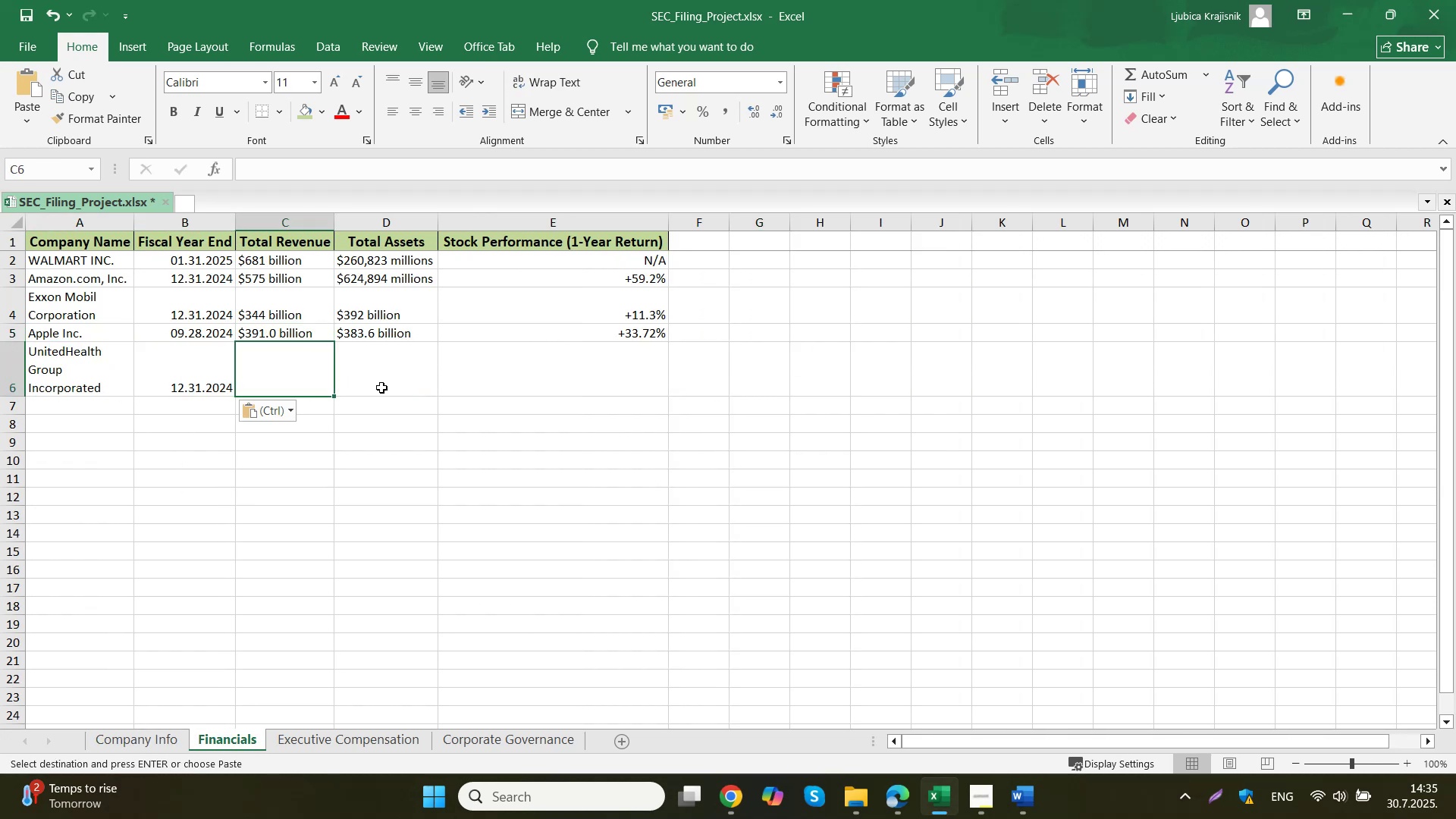 
key(Control+S)
 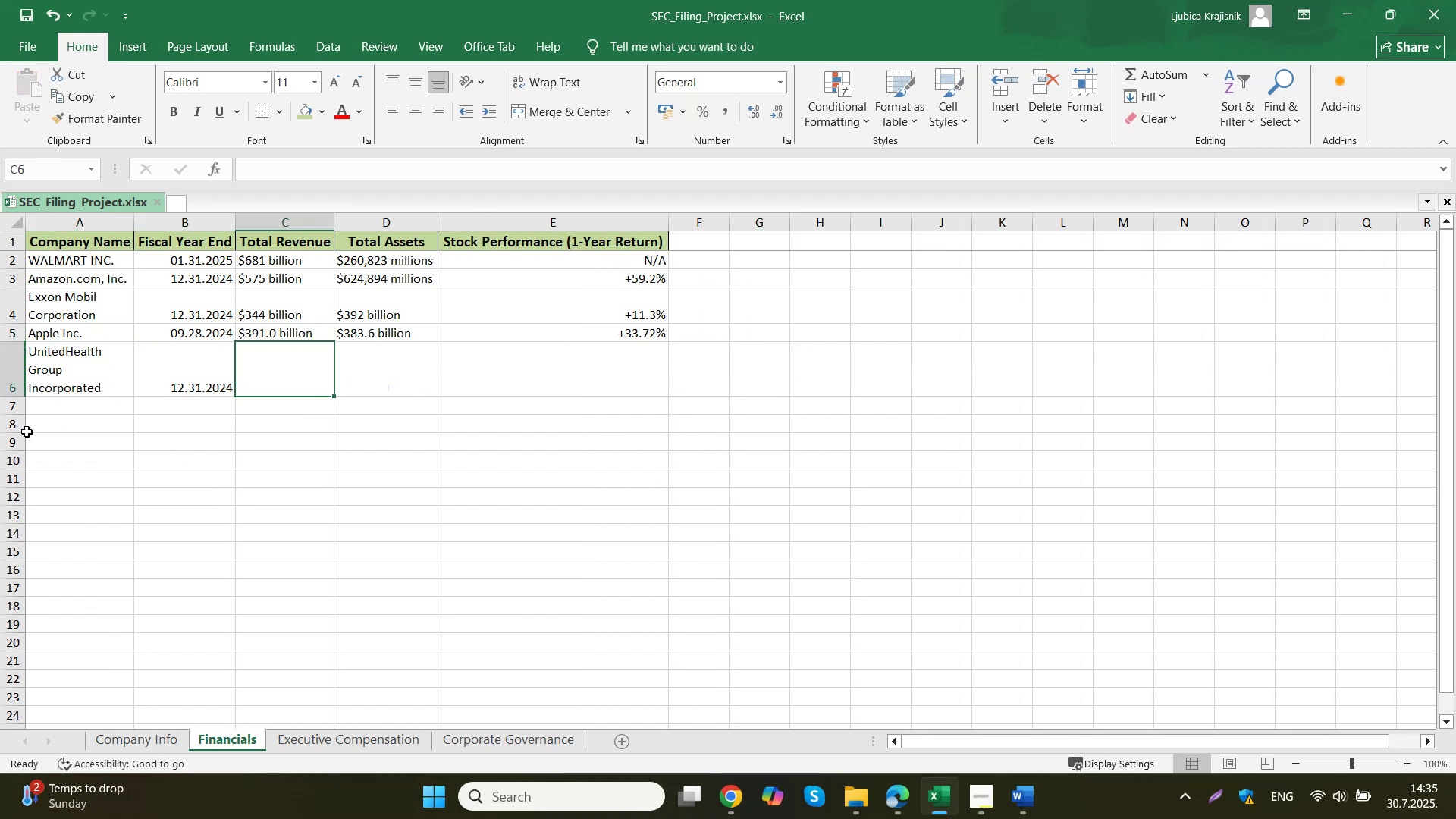 
left_click([61, 388])
 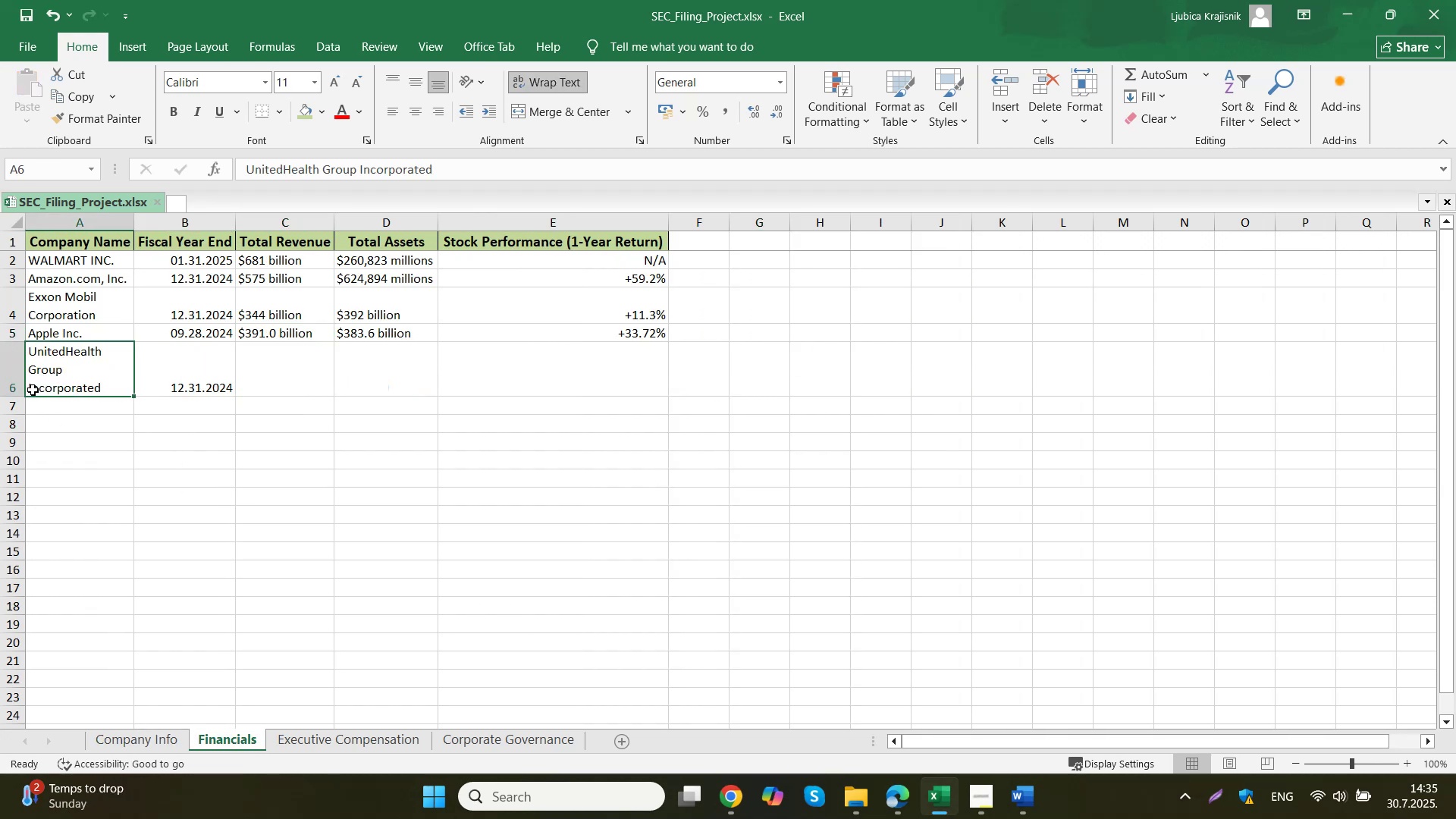 
left_click([16, 398])
 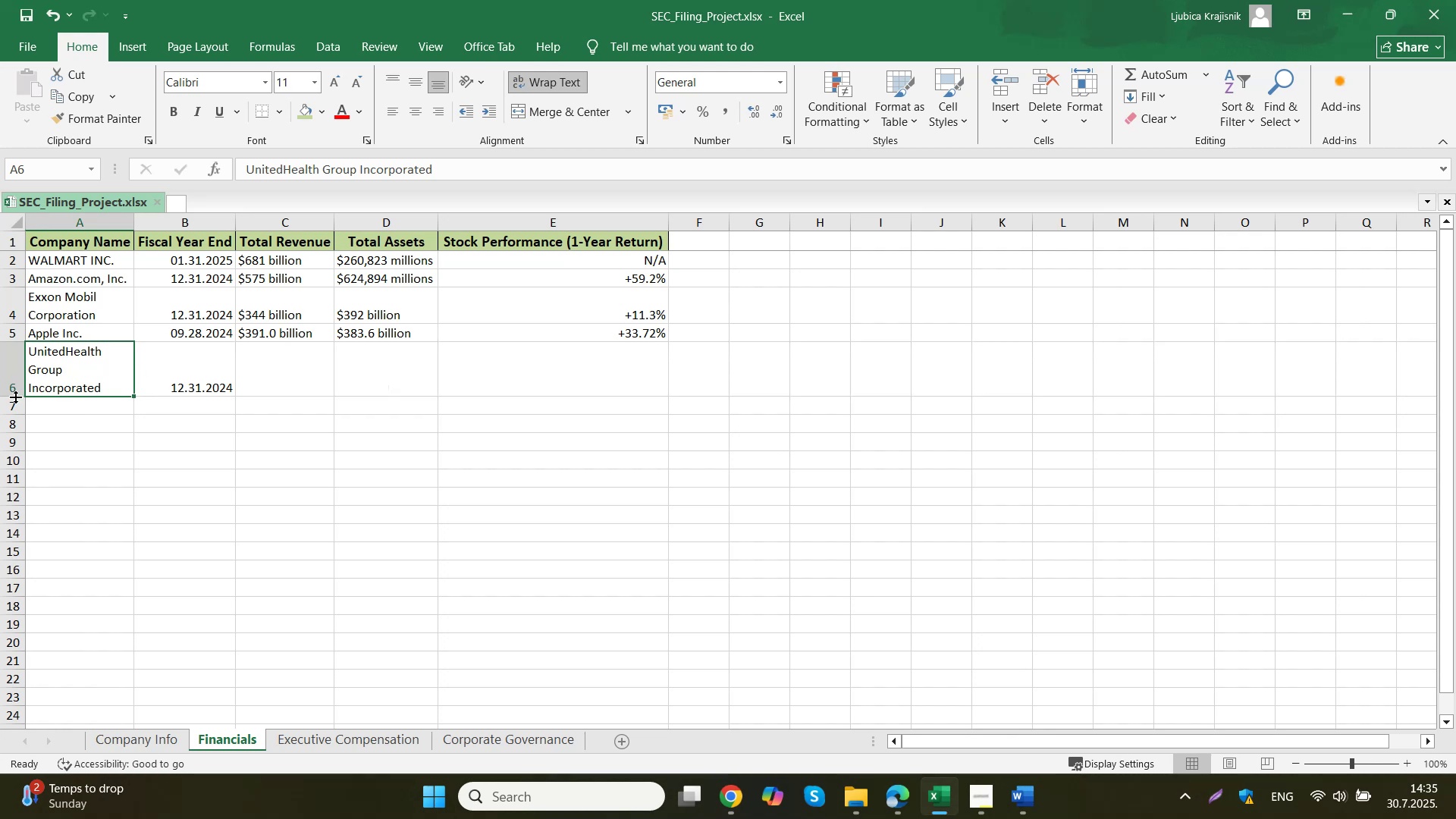 
double_click([15, 397])
 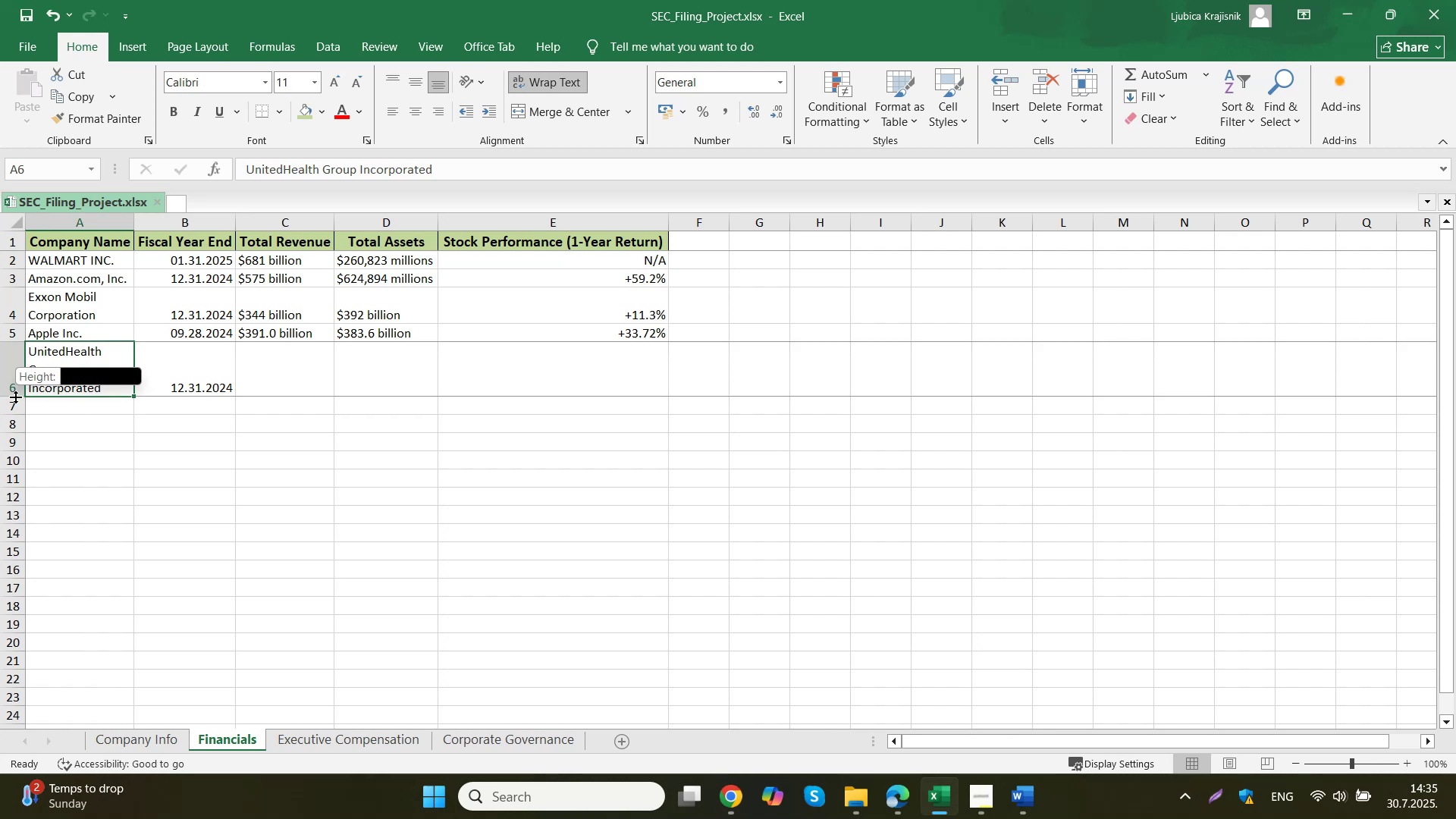 
triple_click([15, 397])
 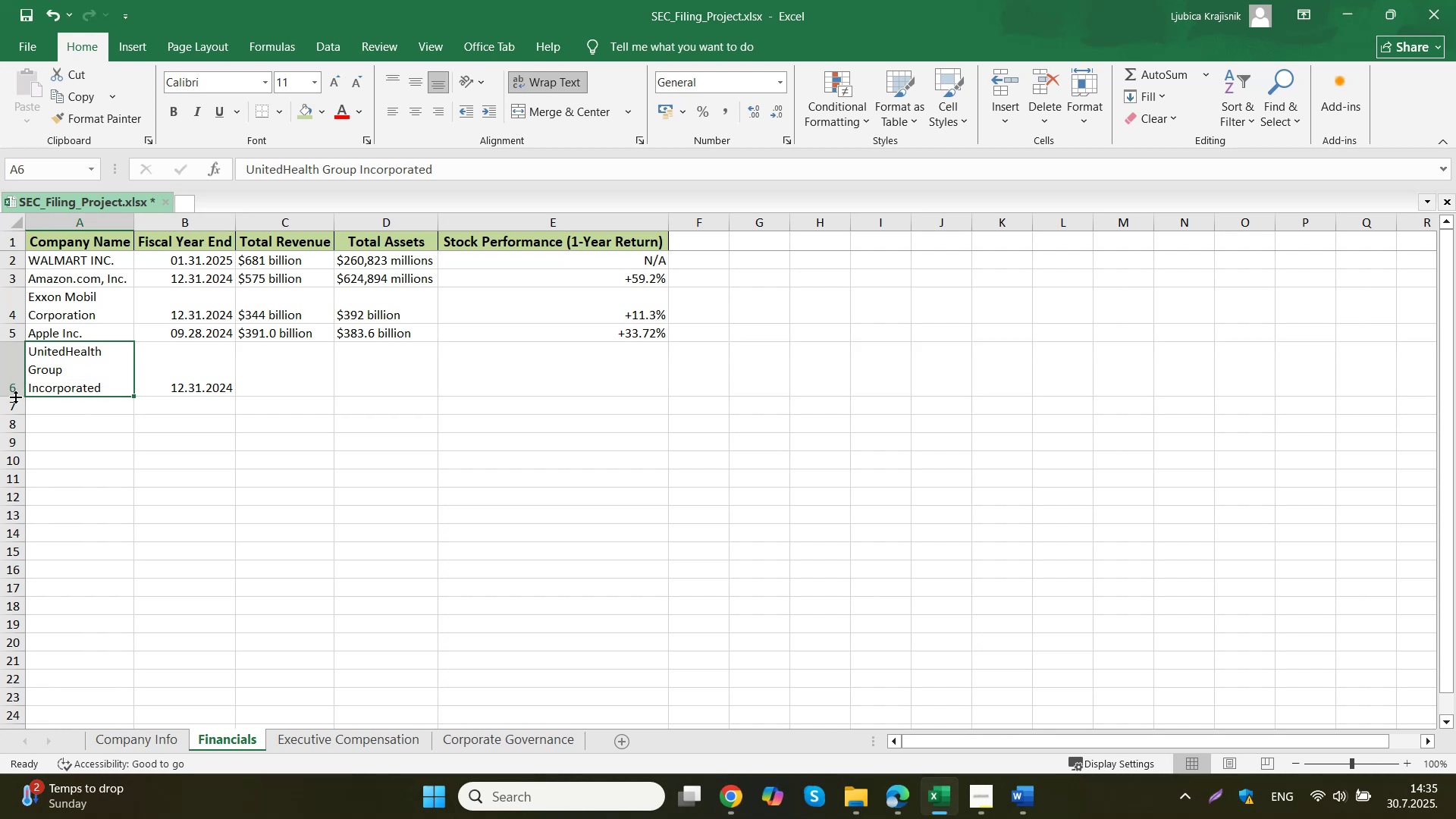 
left_click_drag(start_coordinate=[15, 397], to_coordinate=[15, 388])
 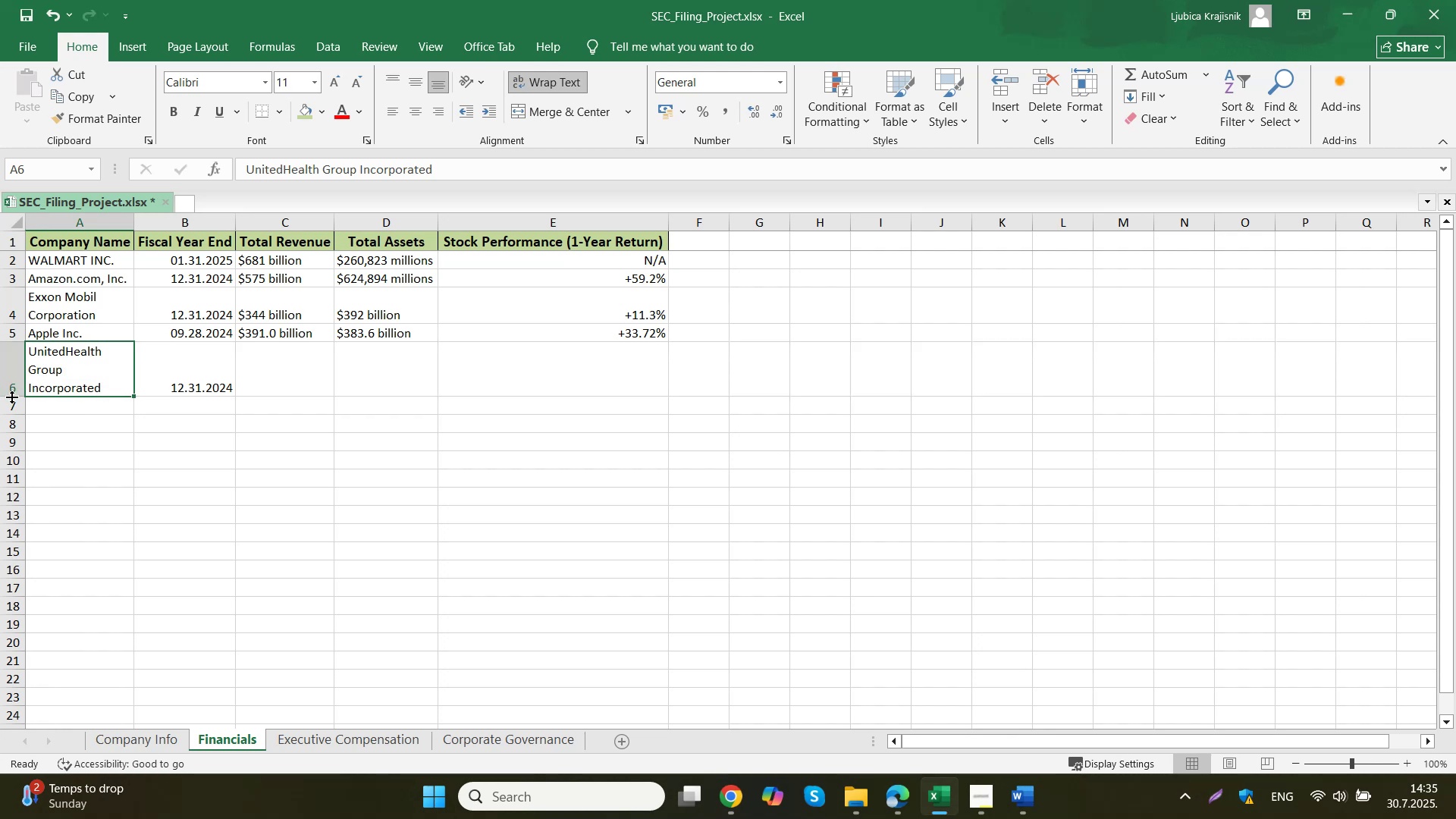 
left_click_drag(start_coordinate=[11, 399], to_coordinate=[11, 392])
 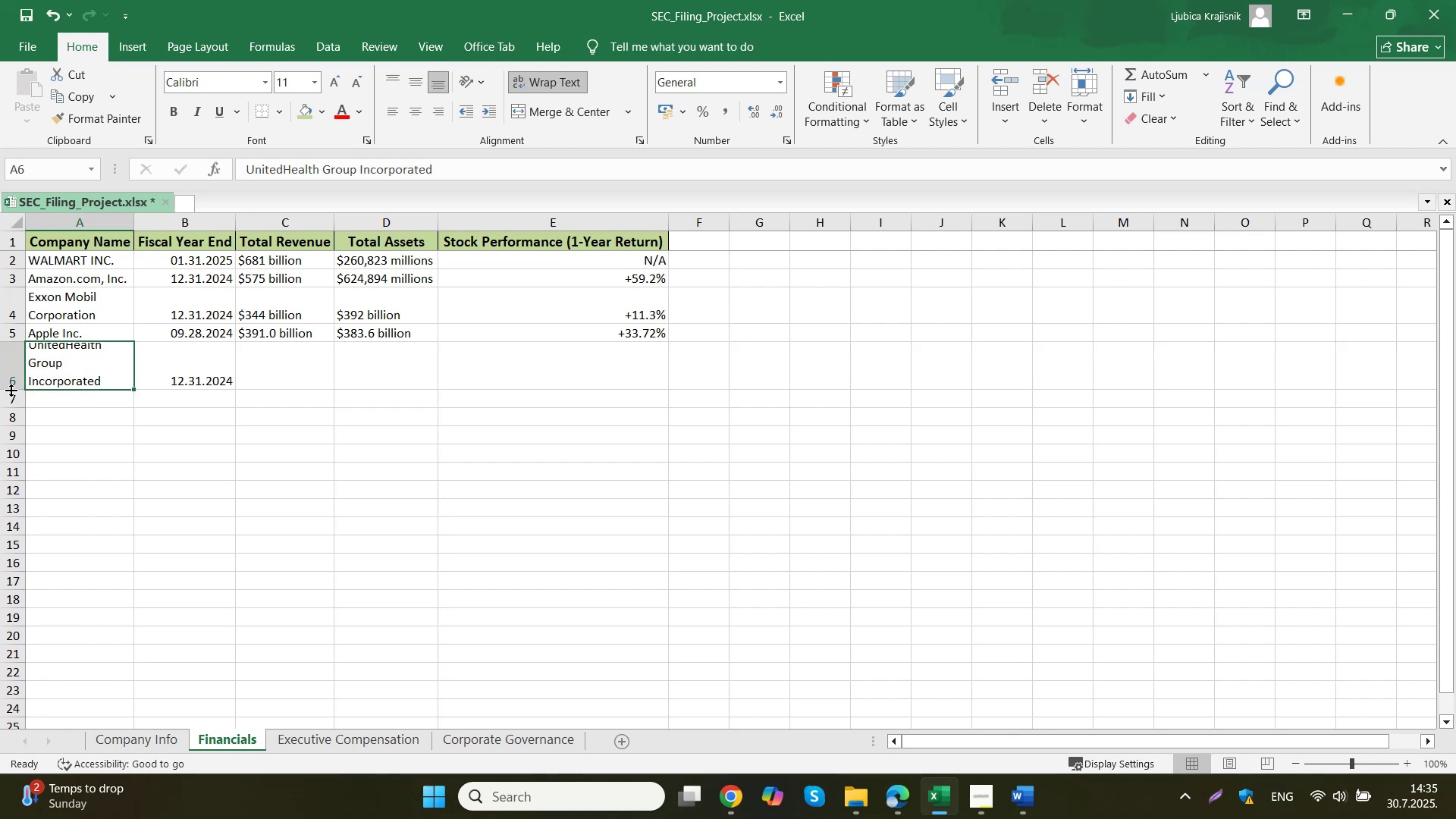 
key(Control+Z)
 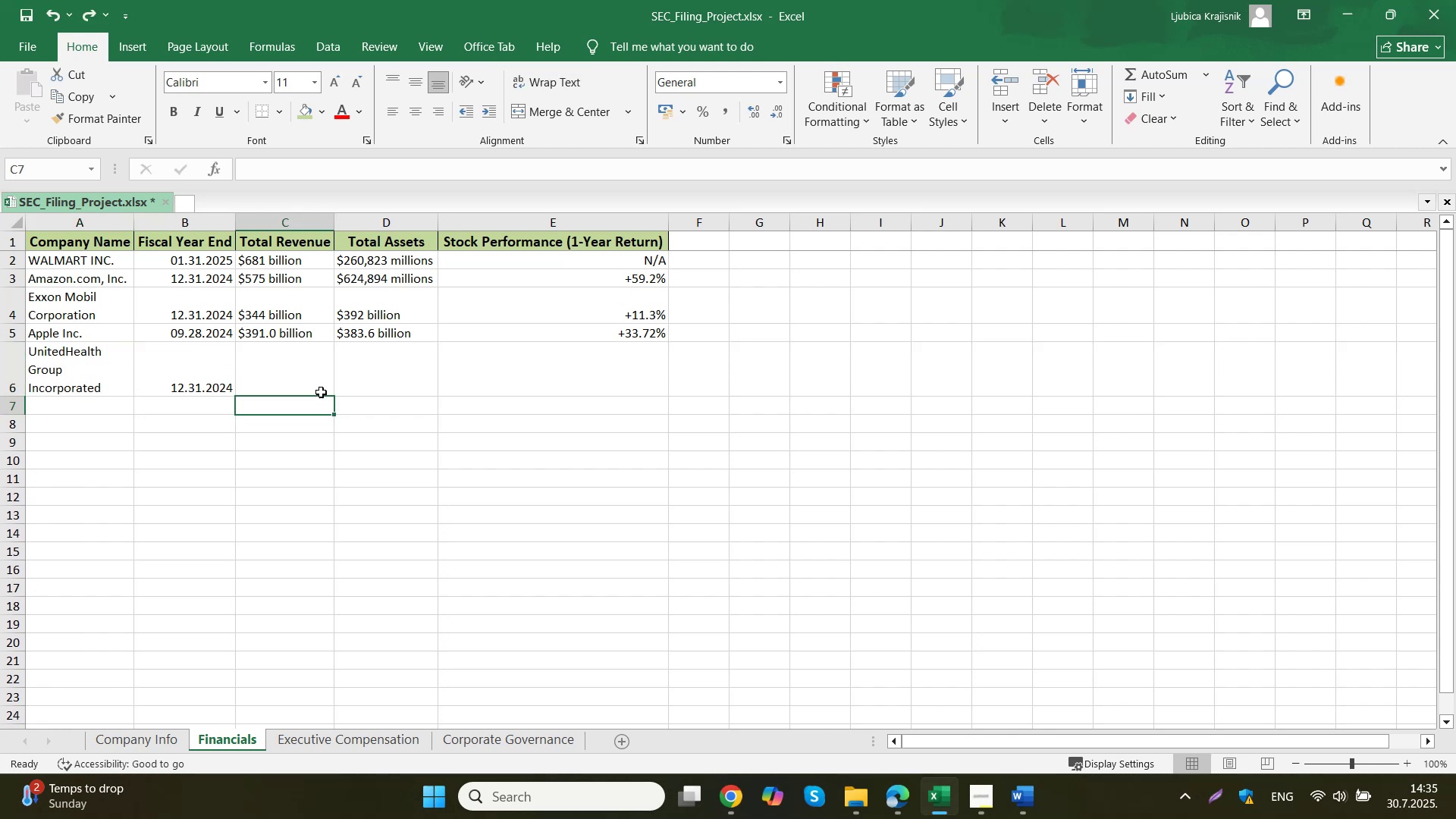 
double_click([320, 371])
 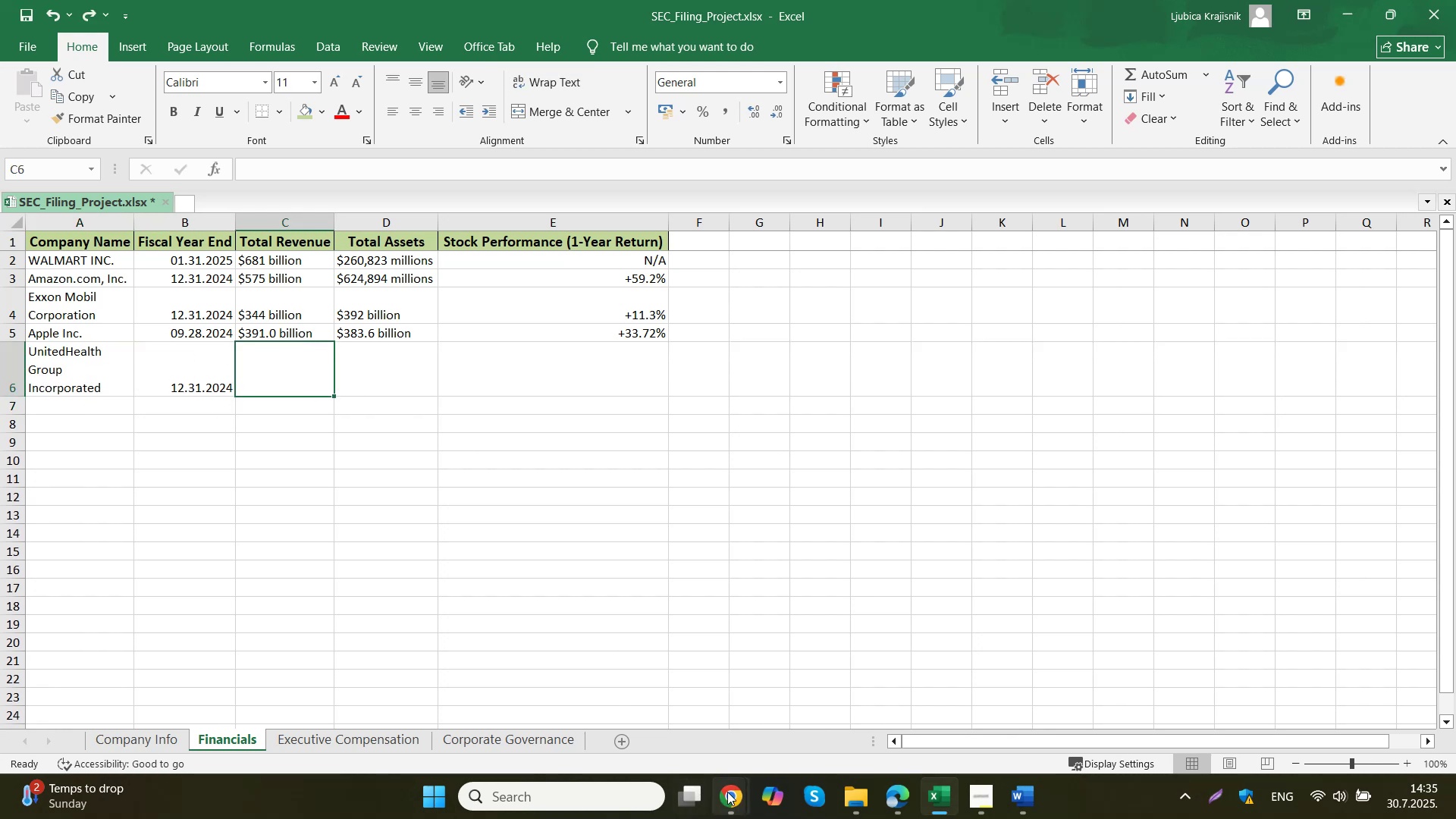 
left_click([652, 690])
 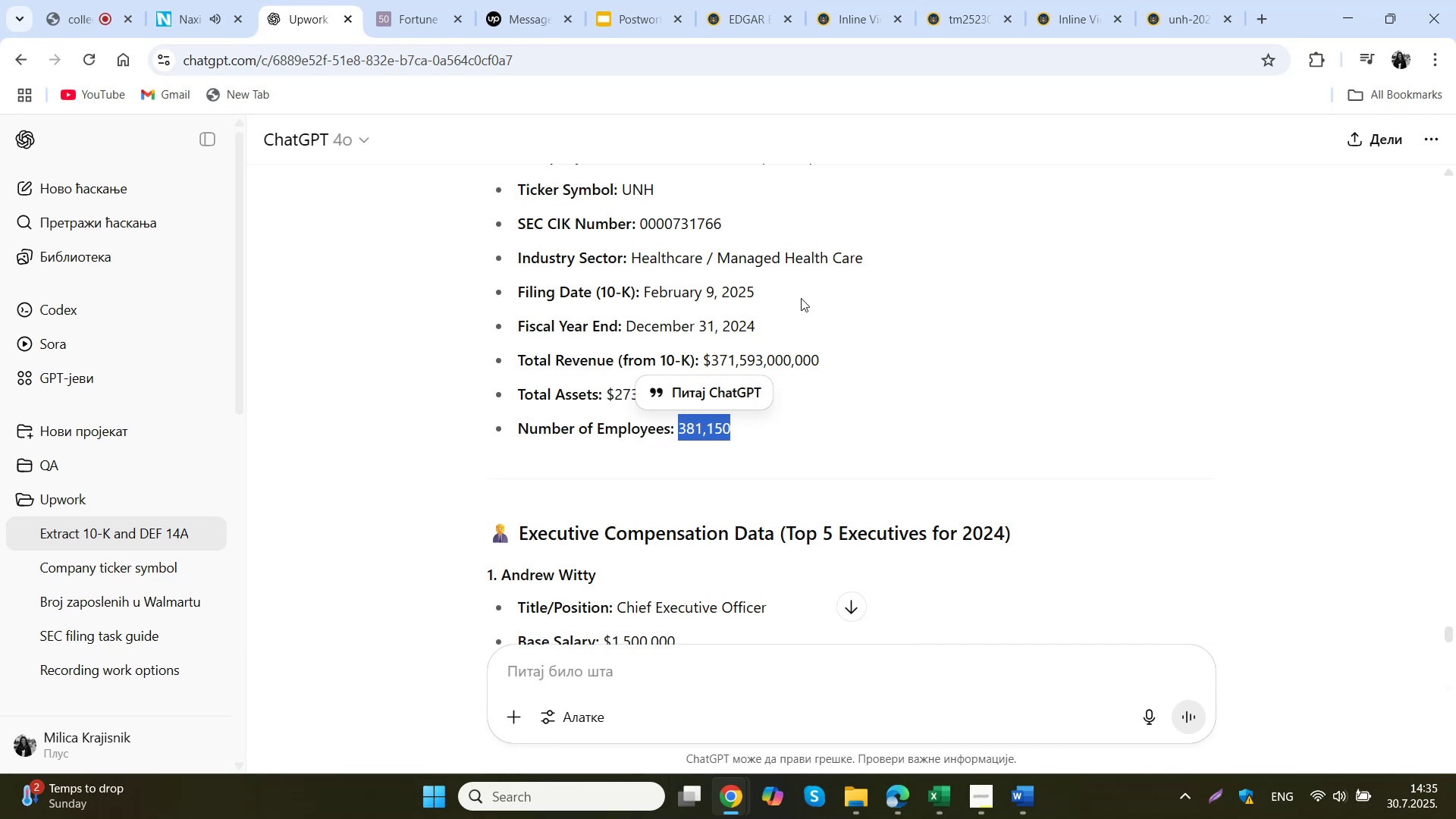 
left_click([795, 316])
 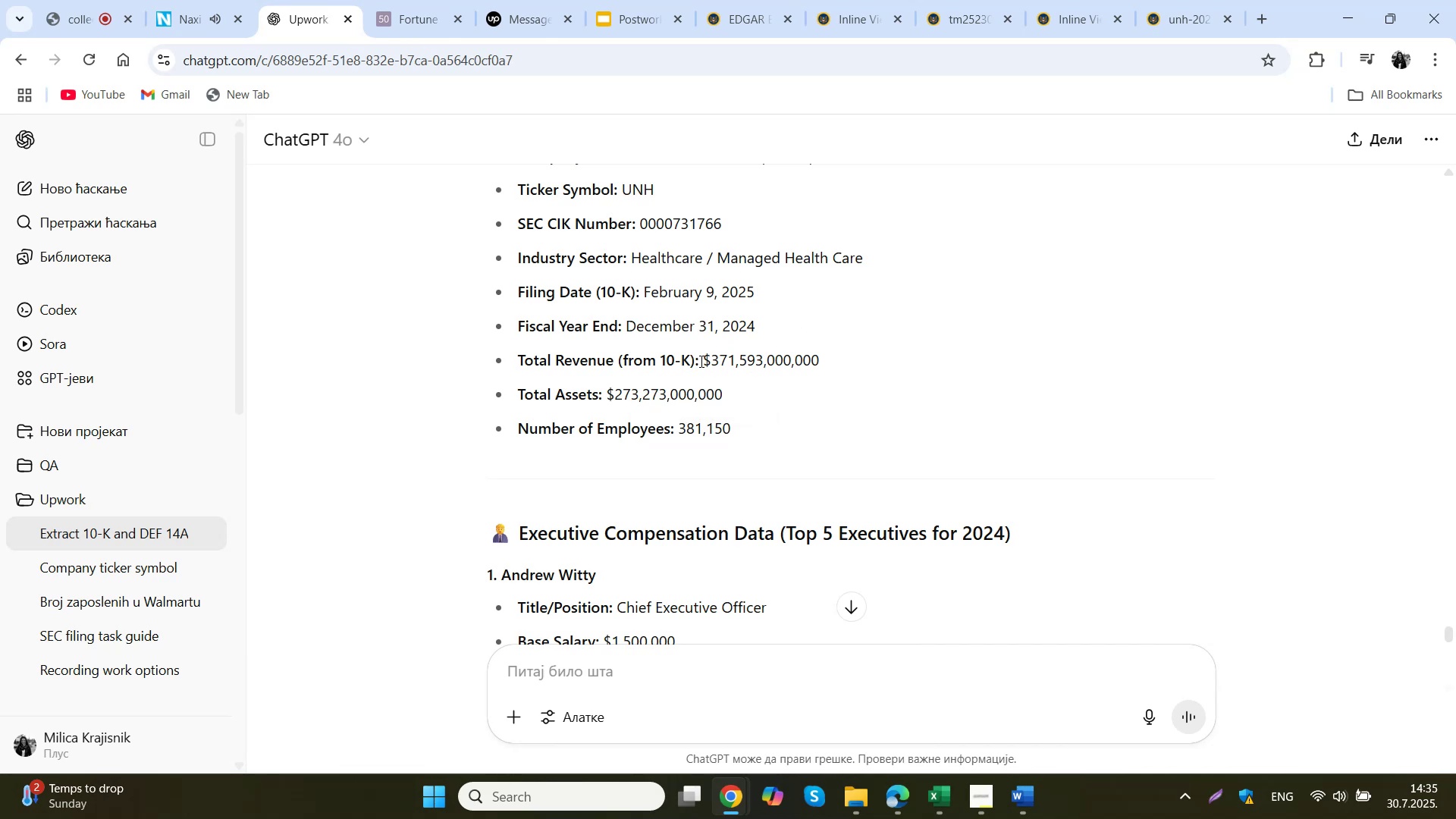 
left_click_drag(start_coordinate=[701, 359], to_coordinate=[761, 352])
 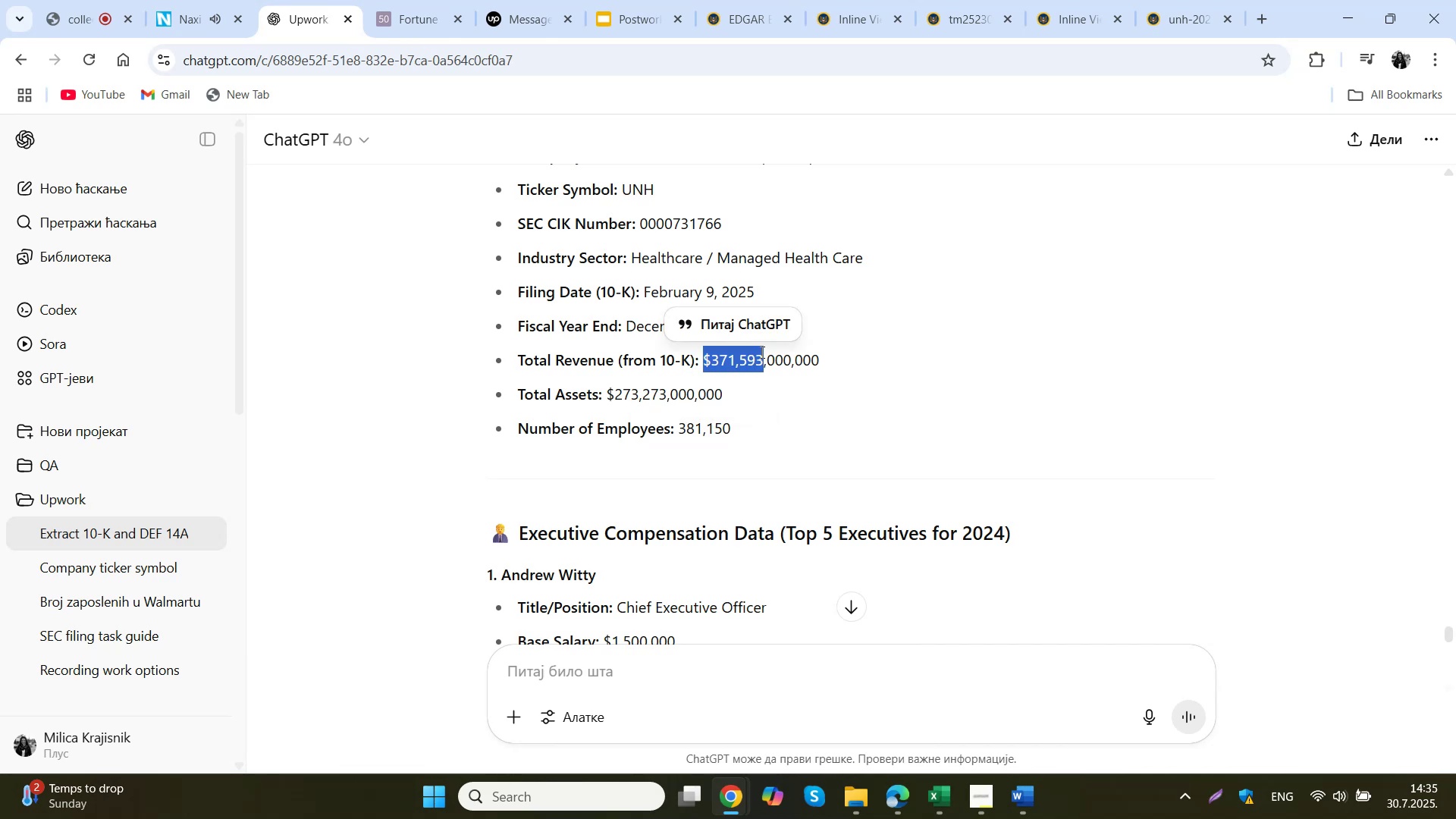 
key(Control+C)
 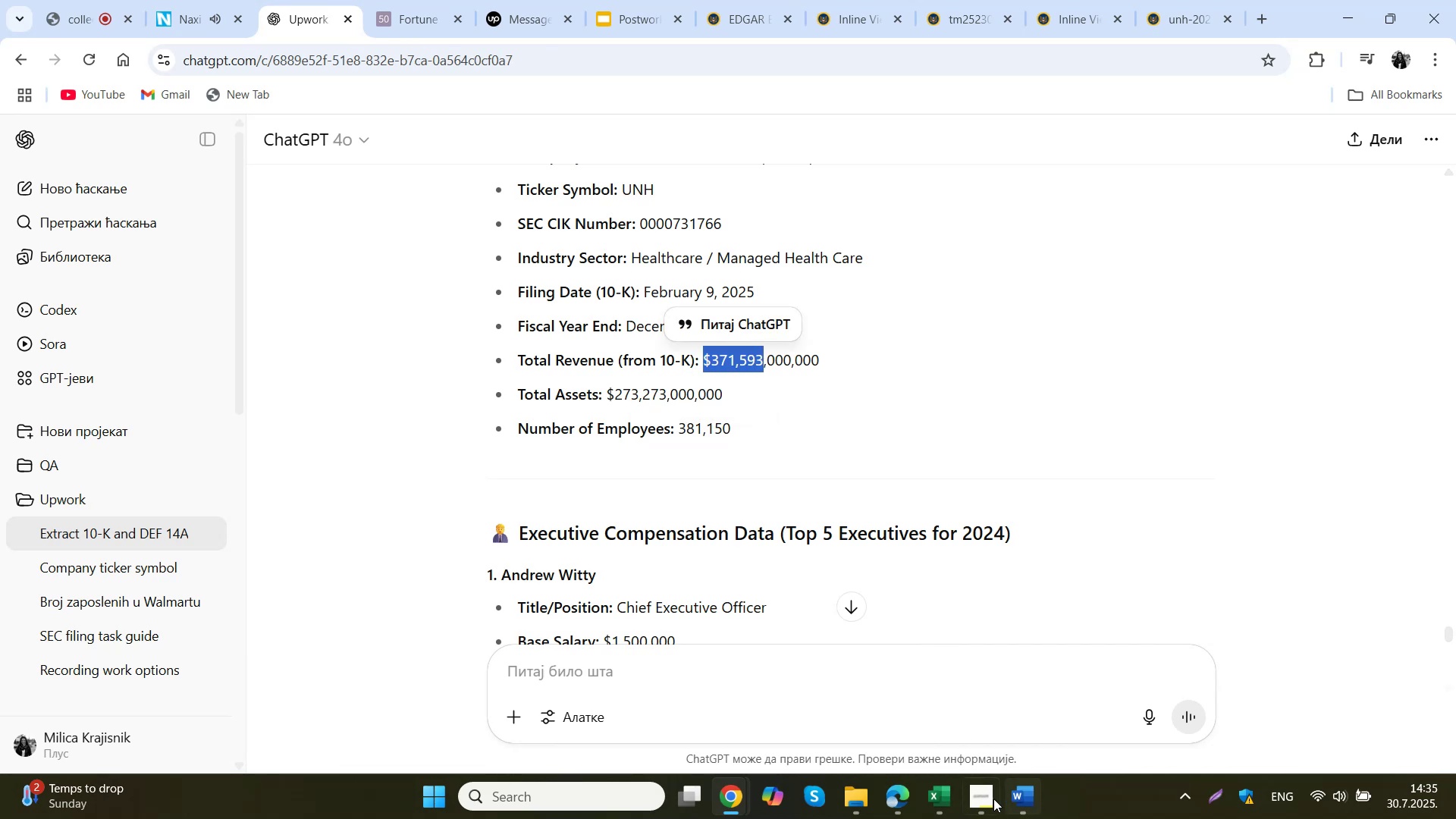 
left_click([940, 799])
 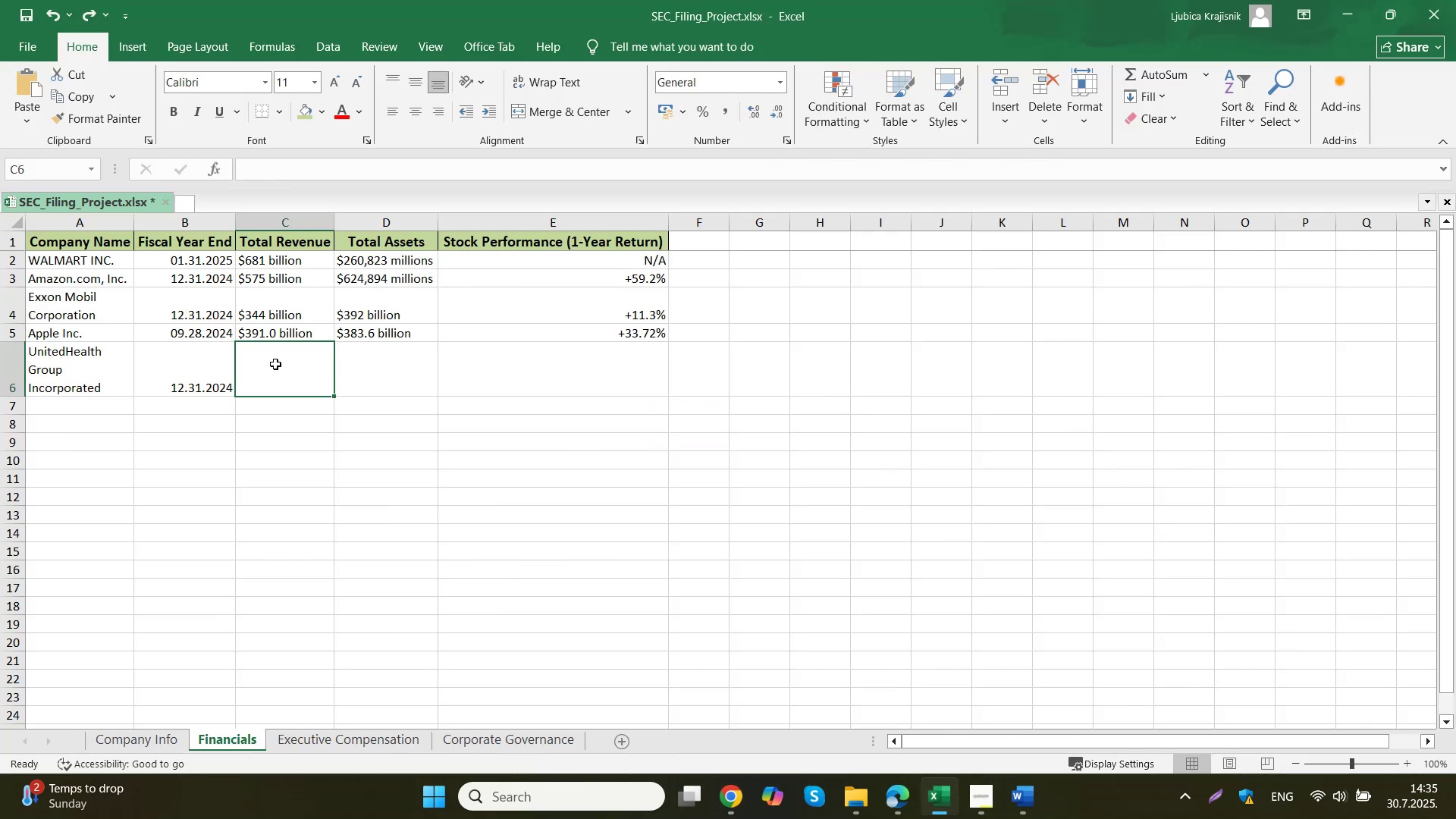 
double_click([275, 364])
 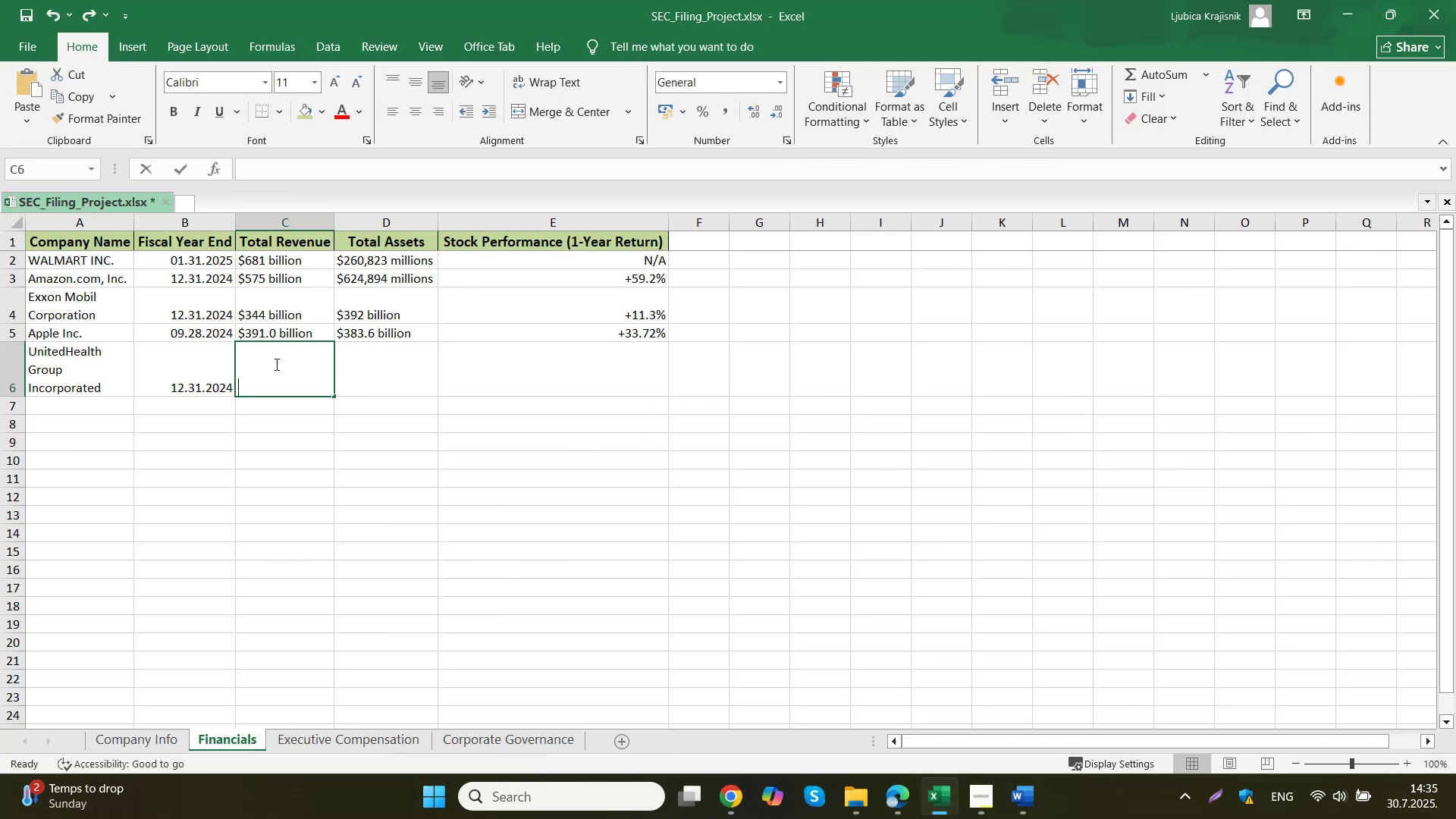 
key(Control+ControlLeft)
 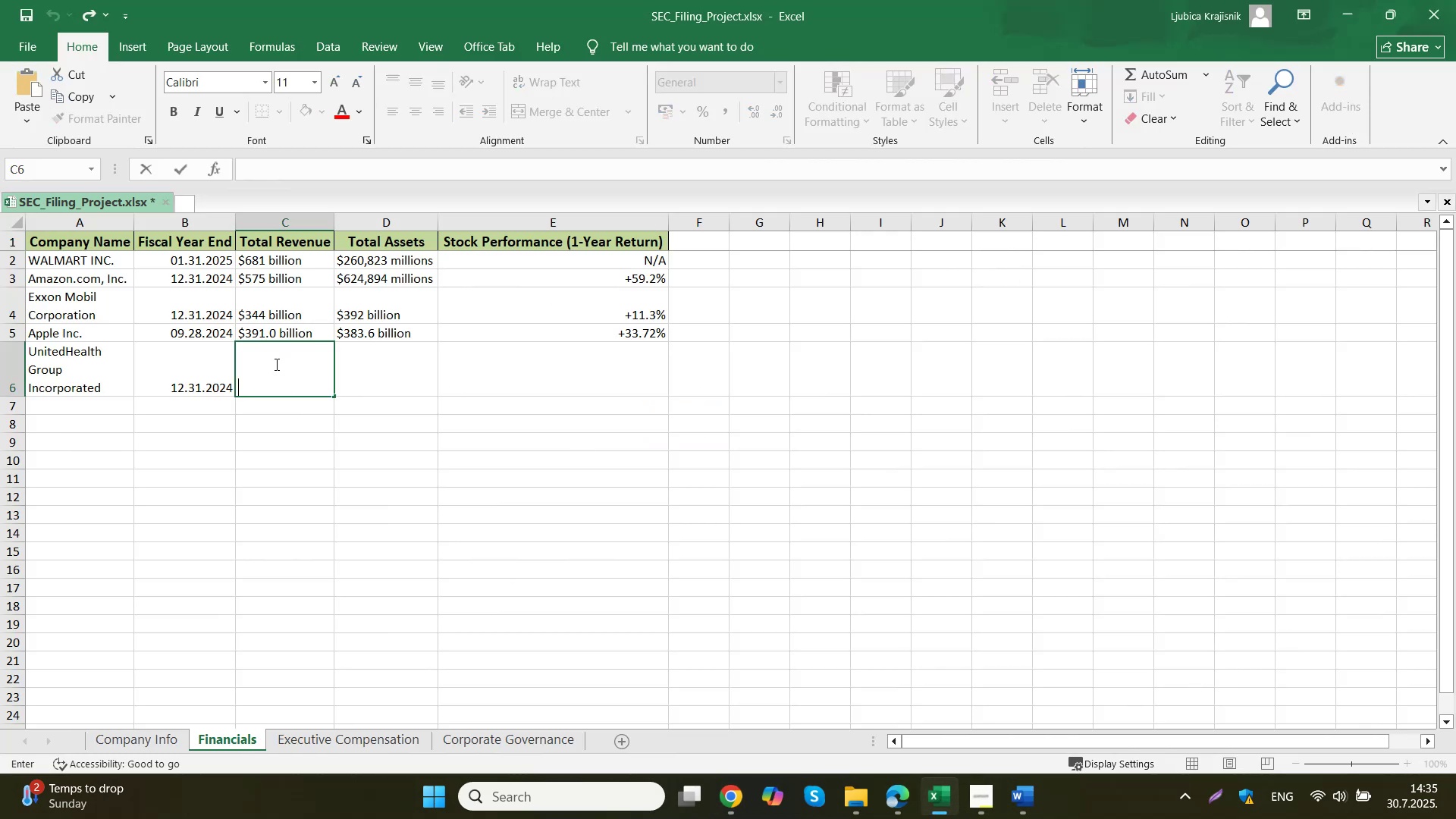 
key(Control+V)
 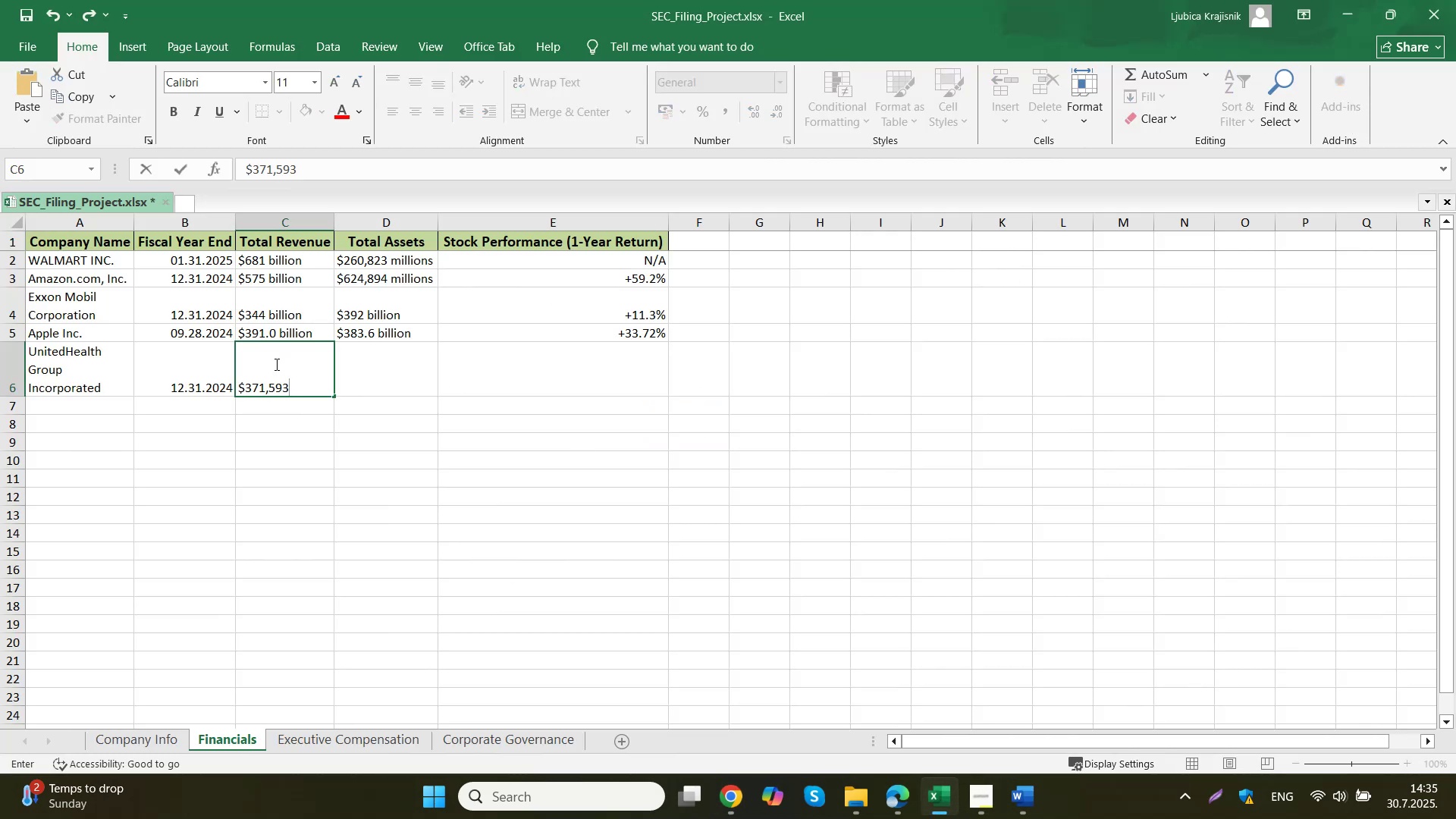 
type( MILLI)
key(Backspace)
key(Backspace)
key(Backspace)
key(Backspace)
key(Backspace)
key(Backspace)
type( million)
key(Tab)
 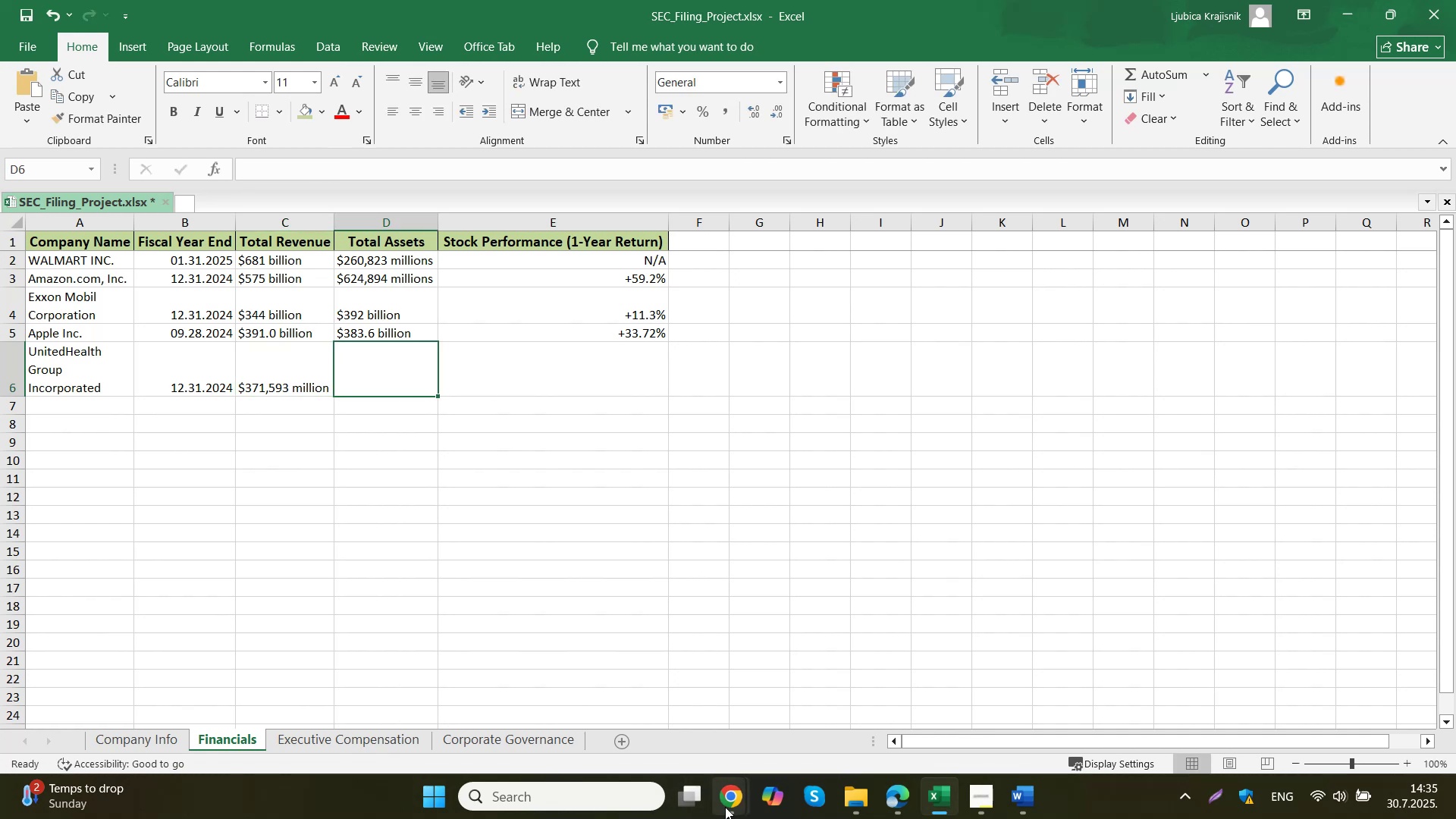 
double_click([657, 726])
 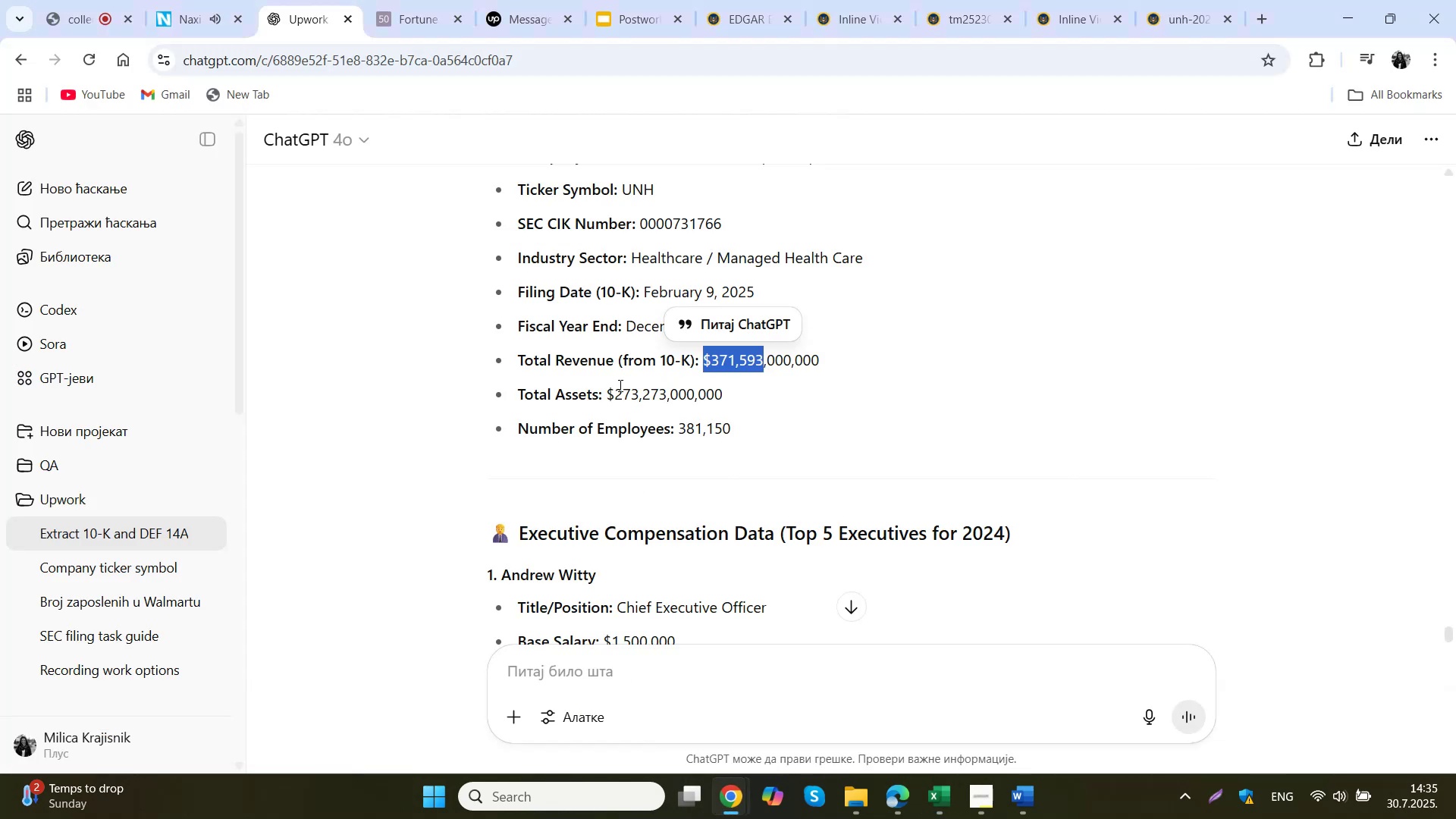 
left_click_drag(start_coordinate=[605, 394], to_coordinate=[668, 401])
 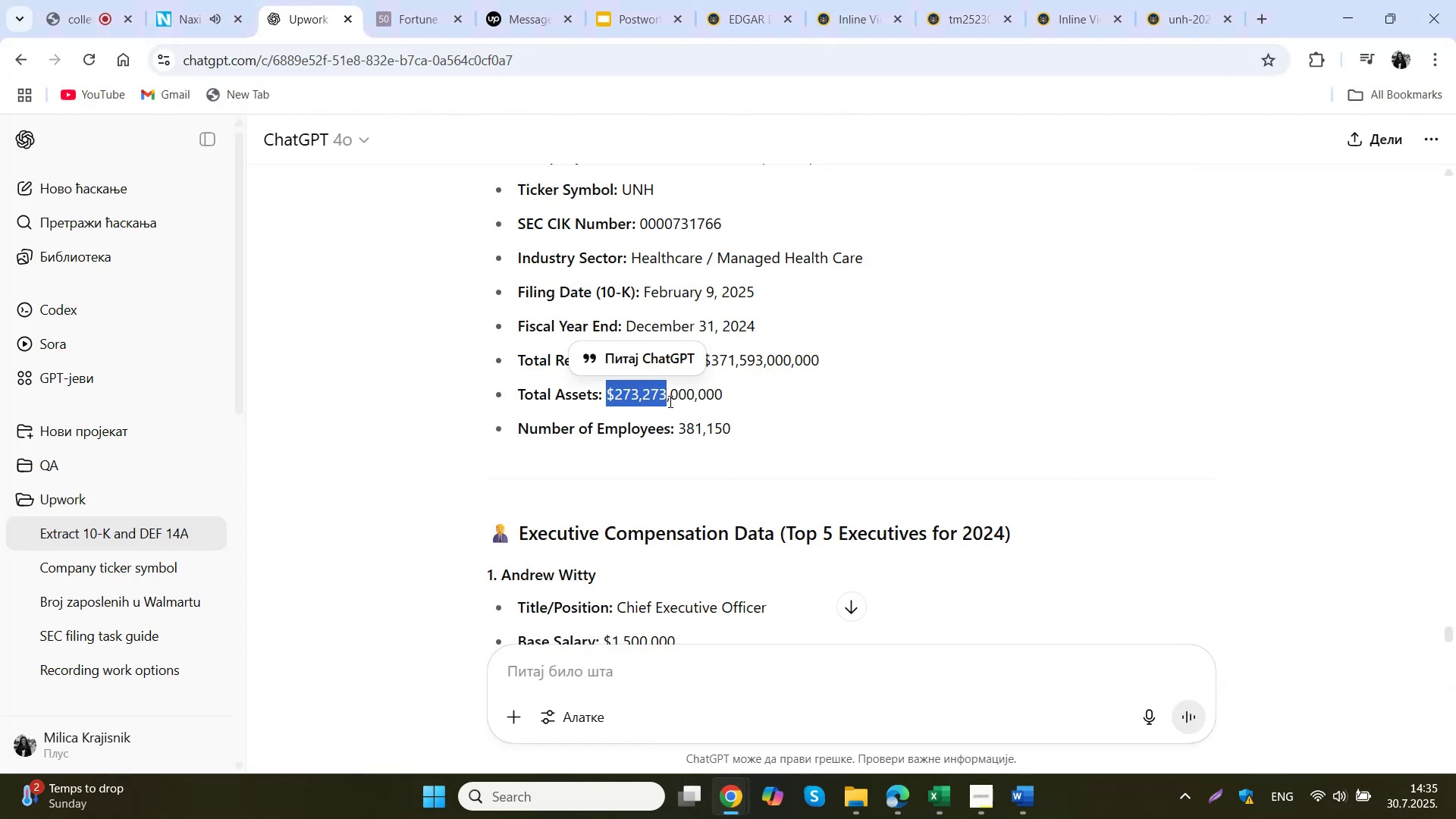 
key(Control+C)
 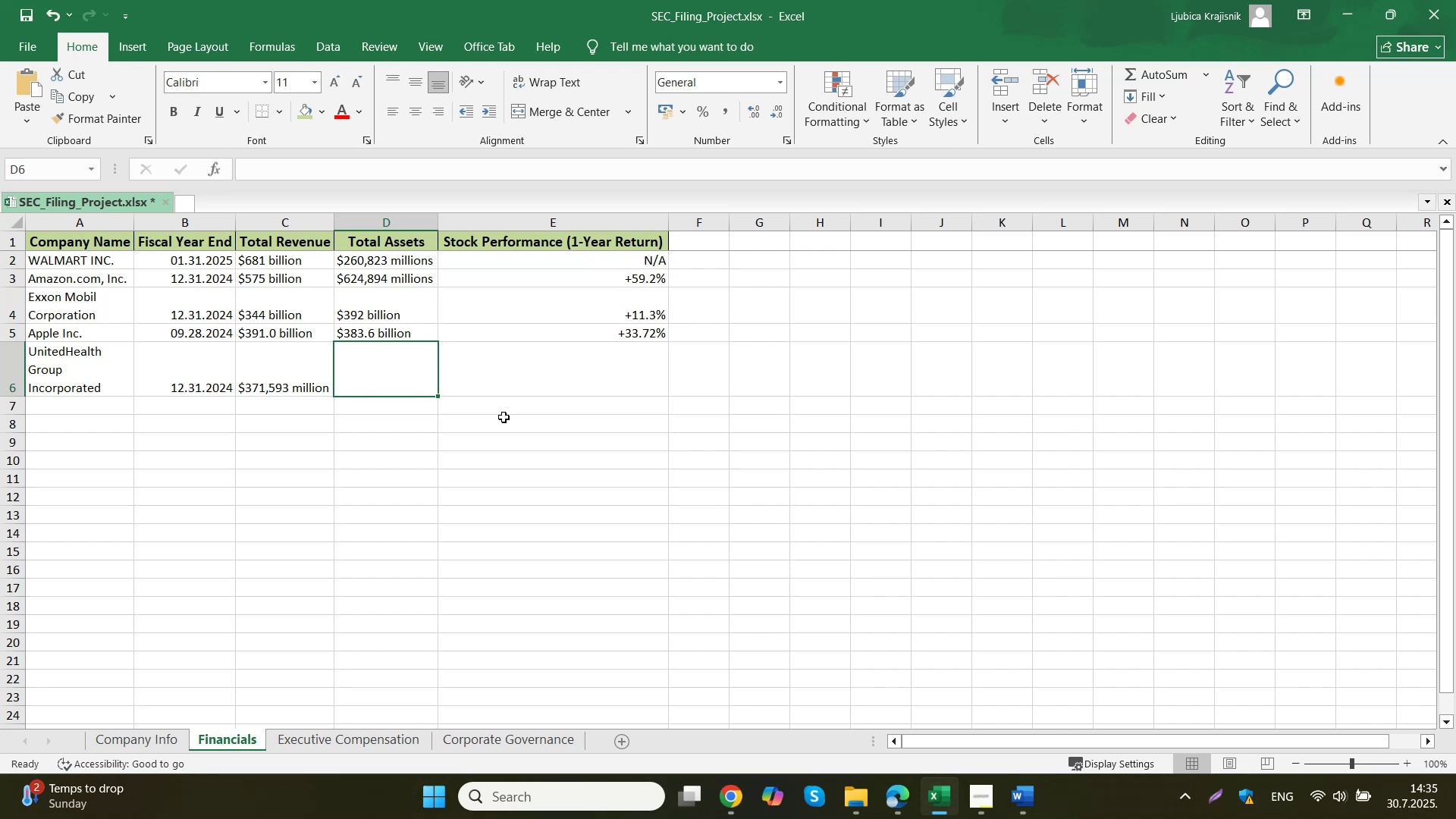 
double_click([372, 367])
 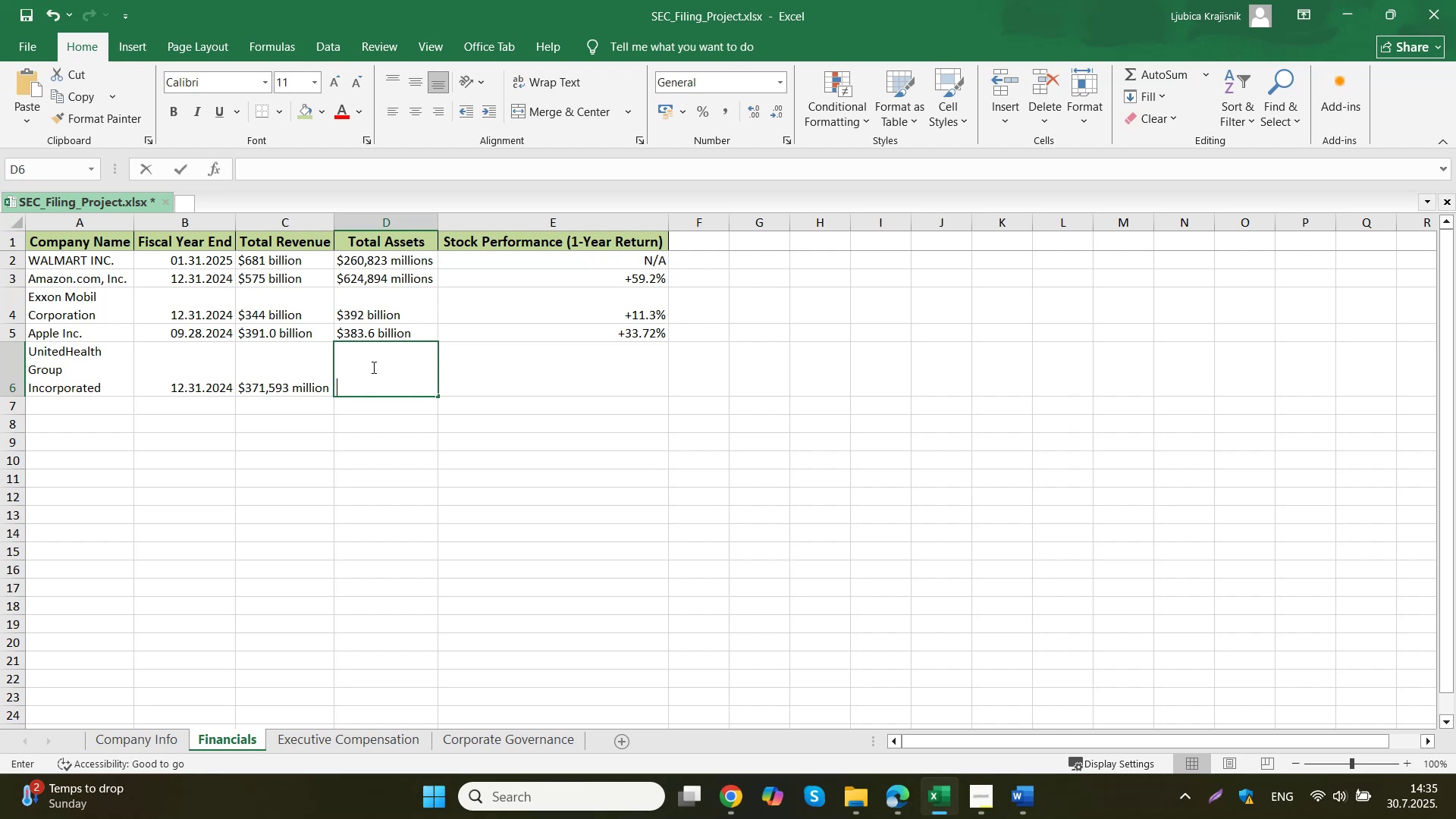 
key(Control+ControlLeft)
 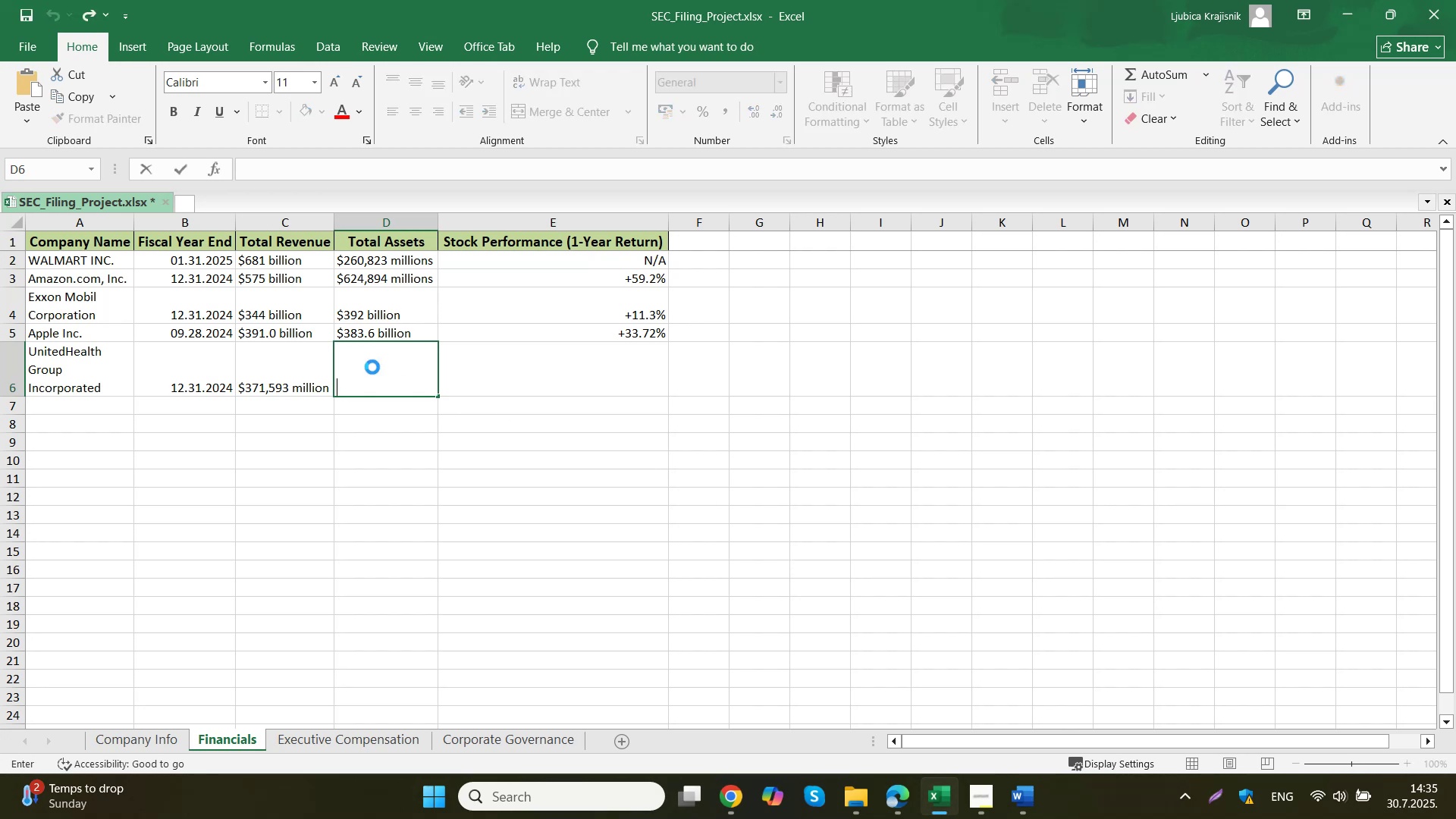 
key(Control+V)
 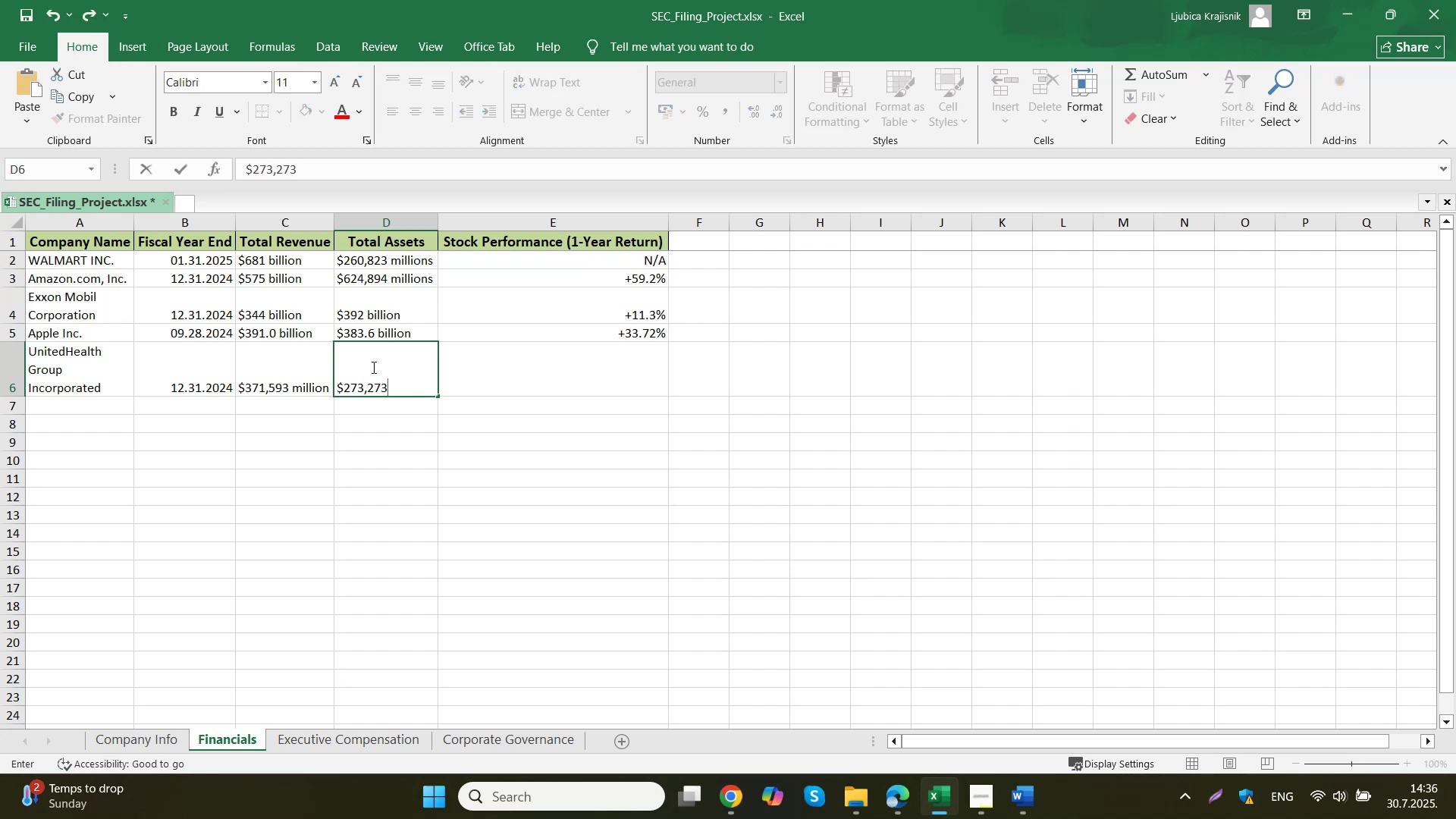 
type( million)
key(Tab)
 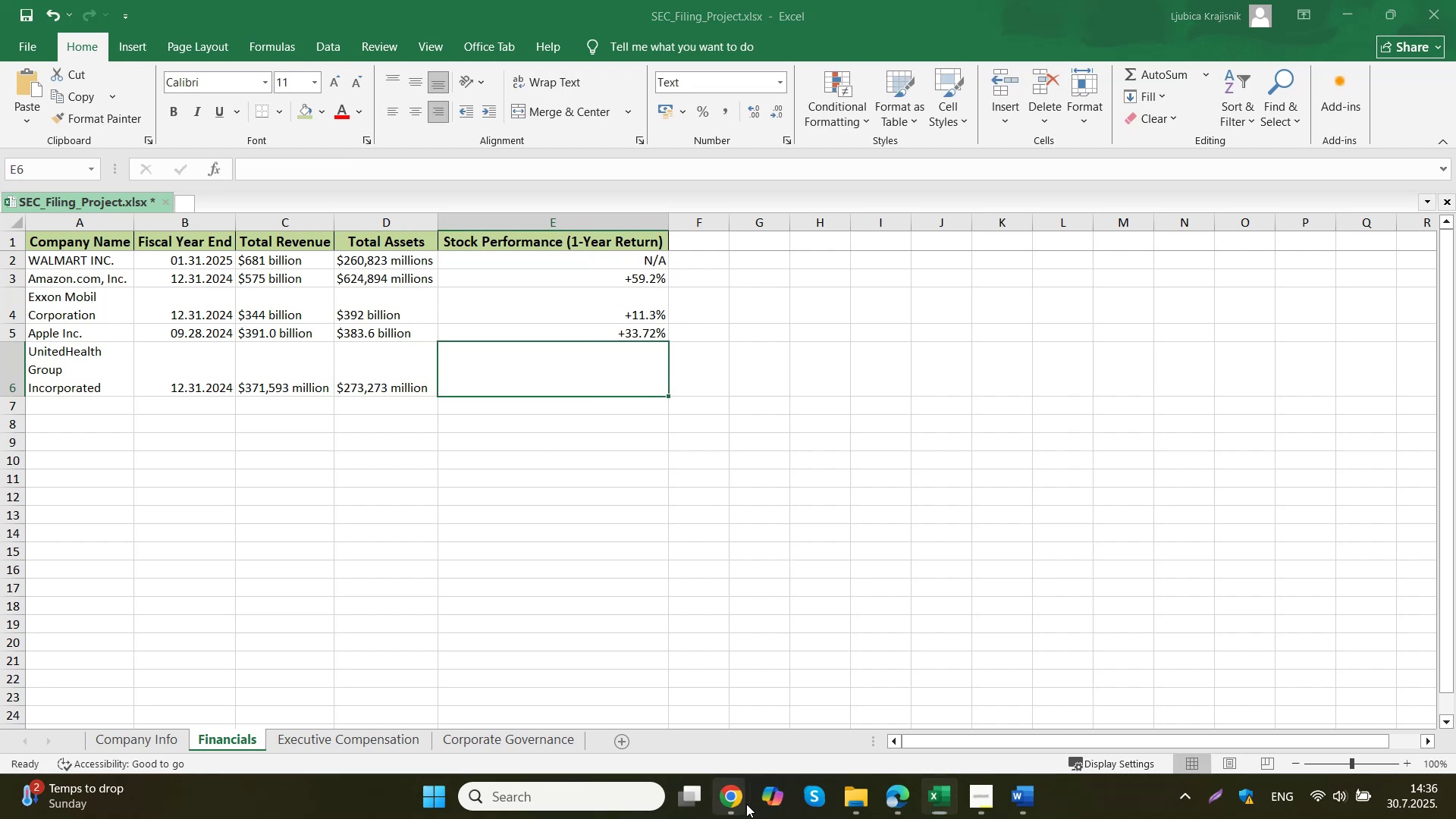 
double_click([659, 708])
 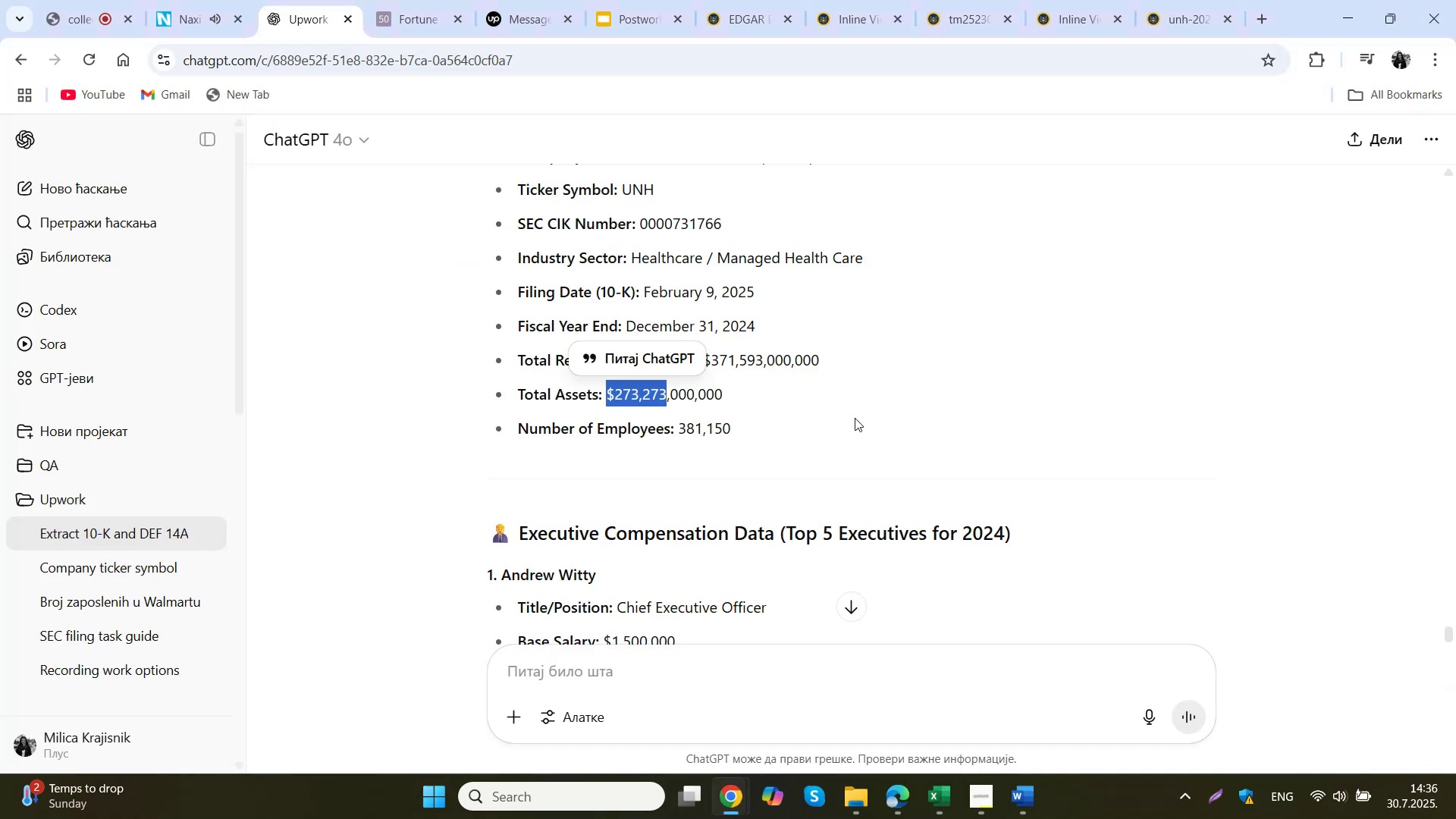 
scroll: coordinate [865, 413], scroll_direction: down, amount: 22.0
 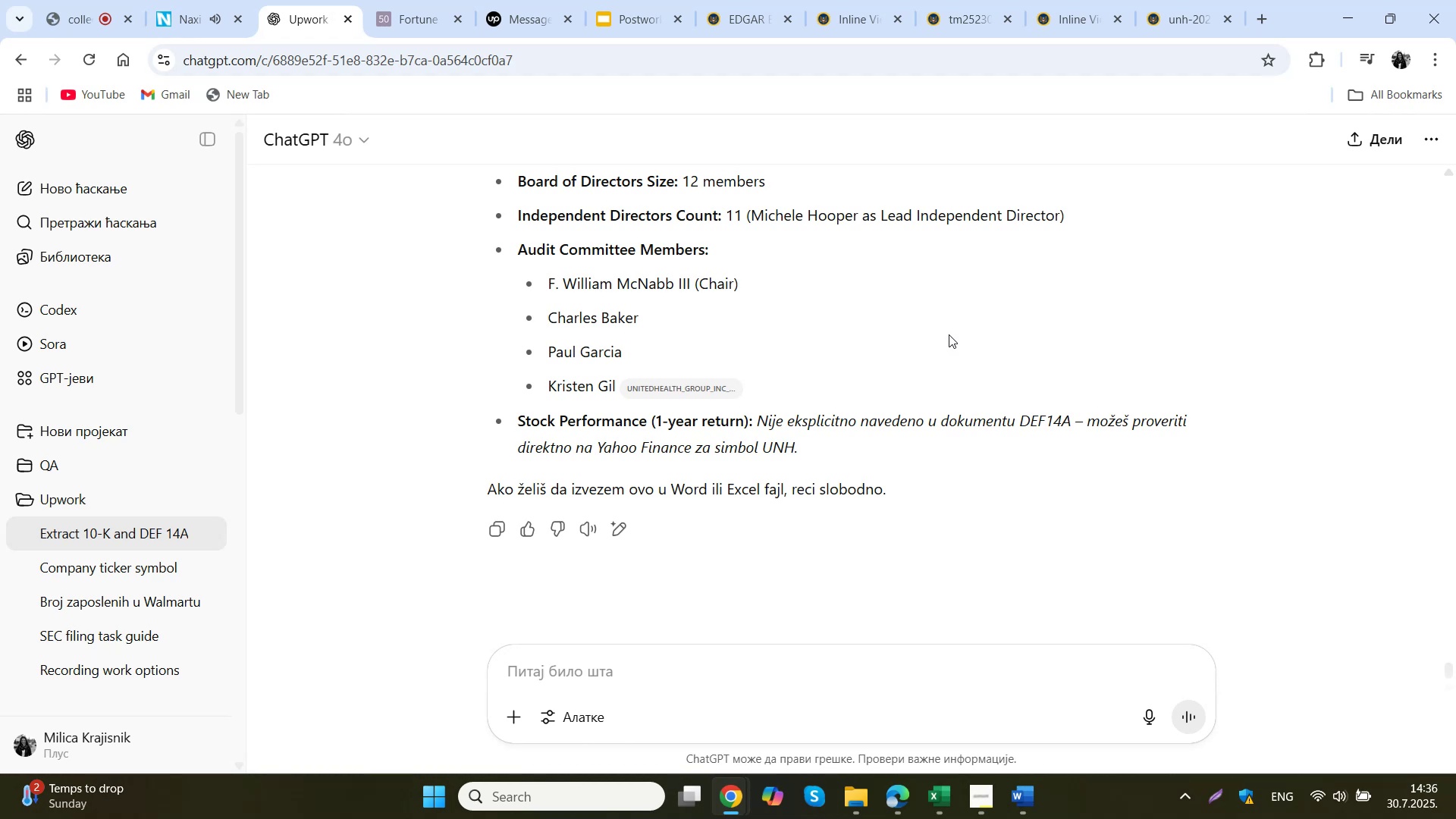 
wait(5.73)
 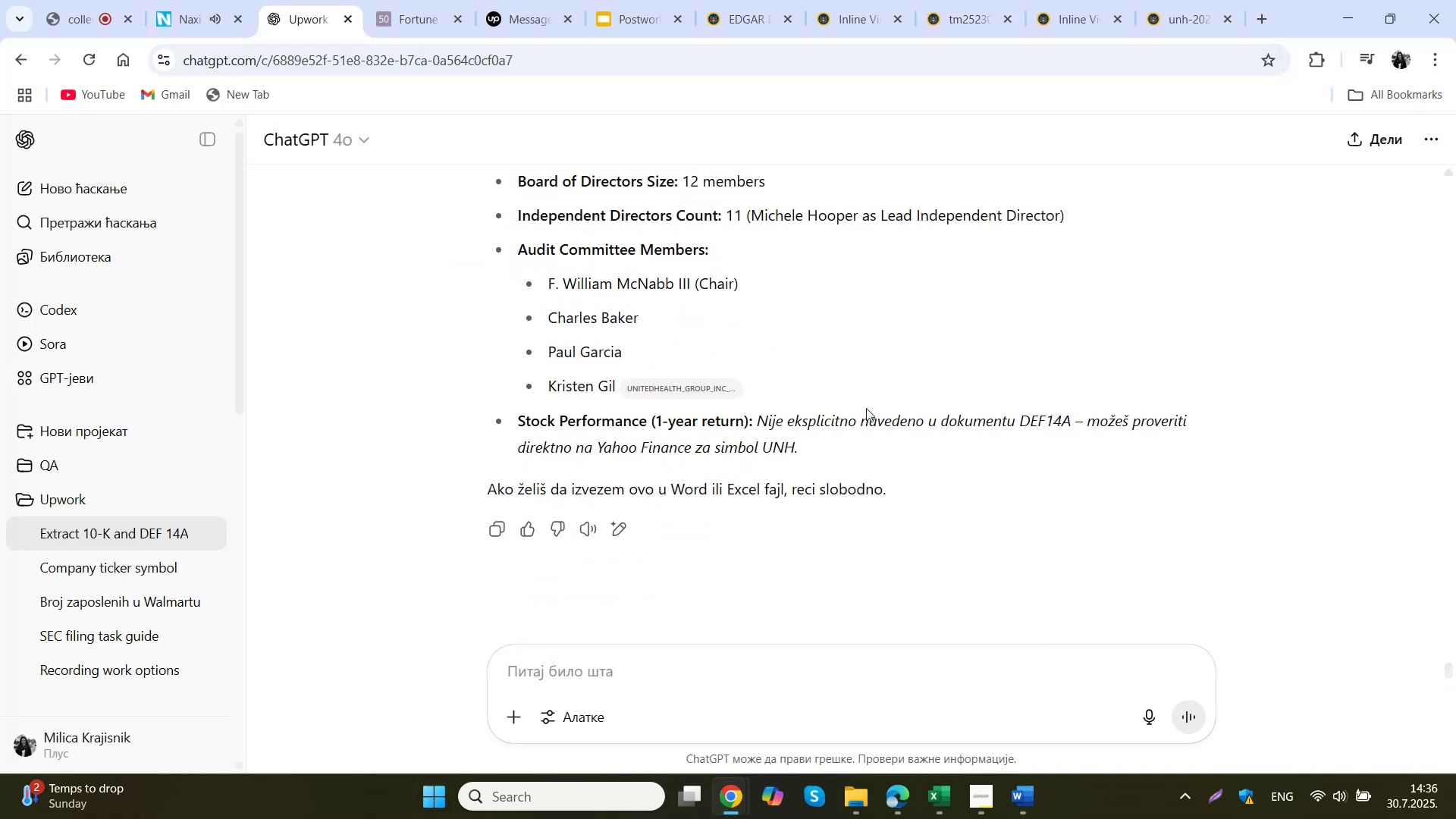 
scroll: coordinate [930, 344], scroll_direction: down, amount: 3.0
 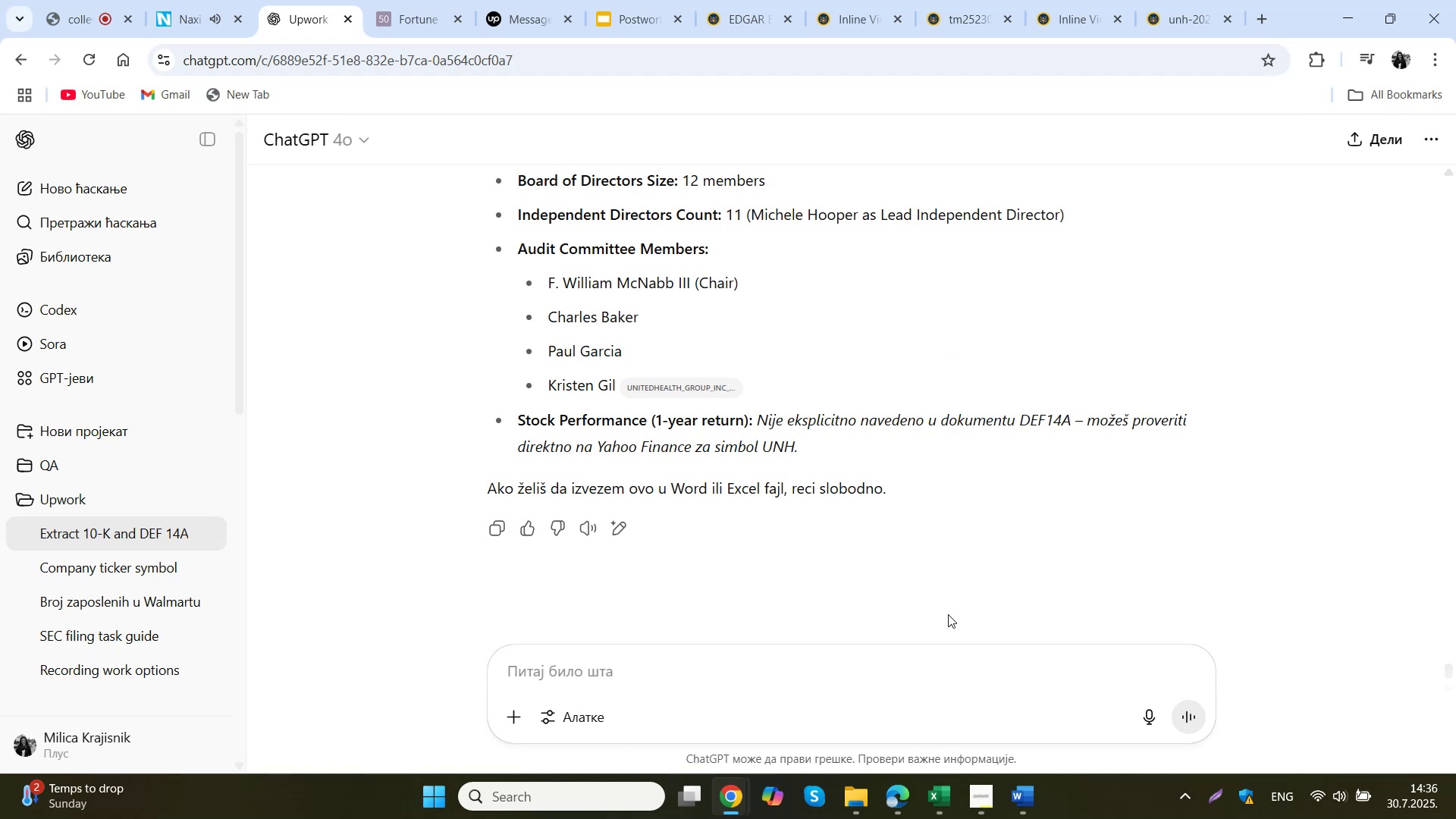 
left_click([950, 796])
 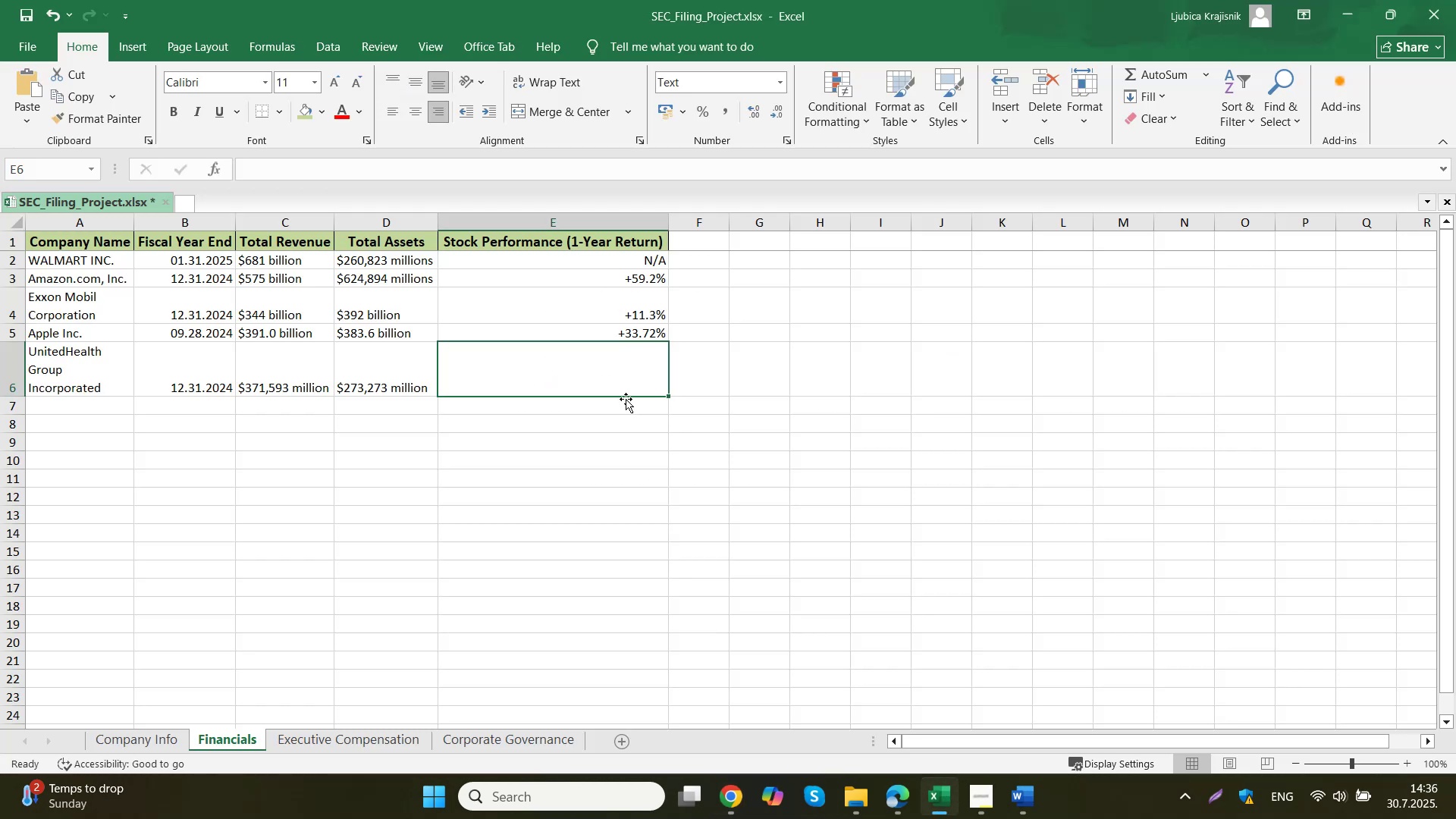 
key(CapsLock)
 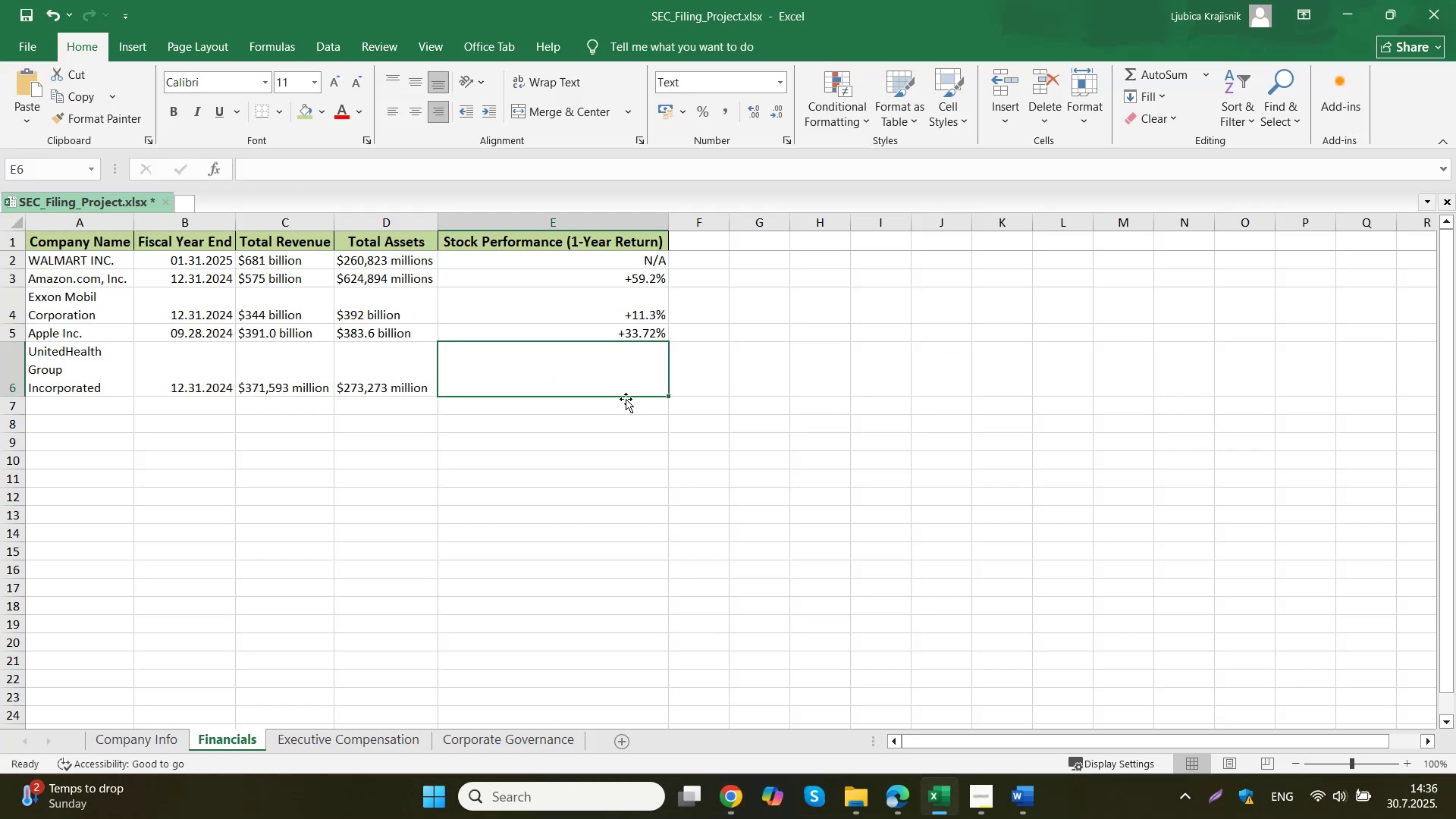 
key(N)
 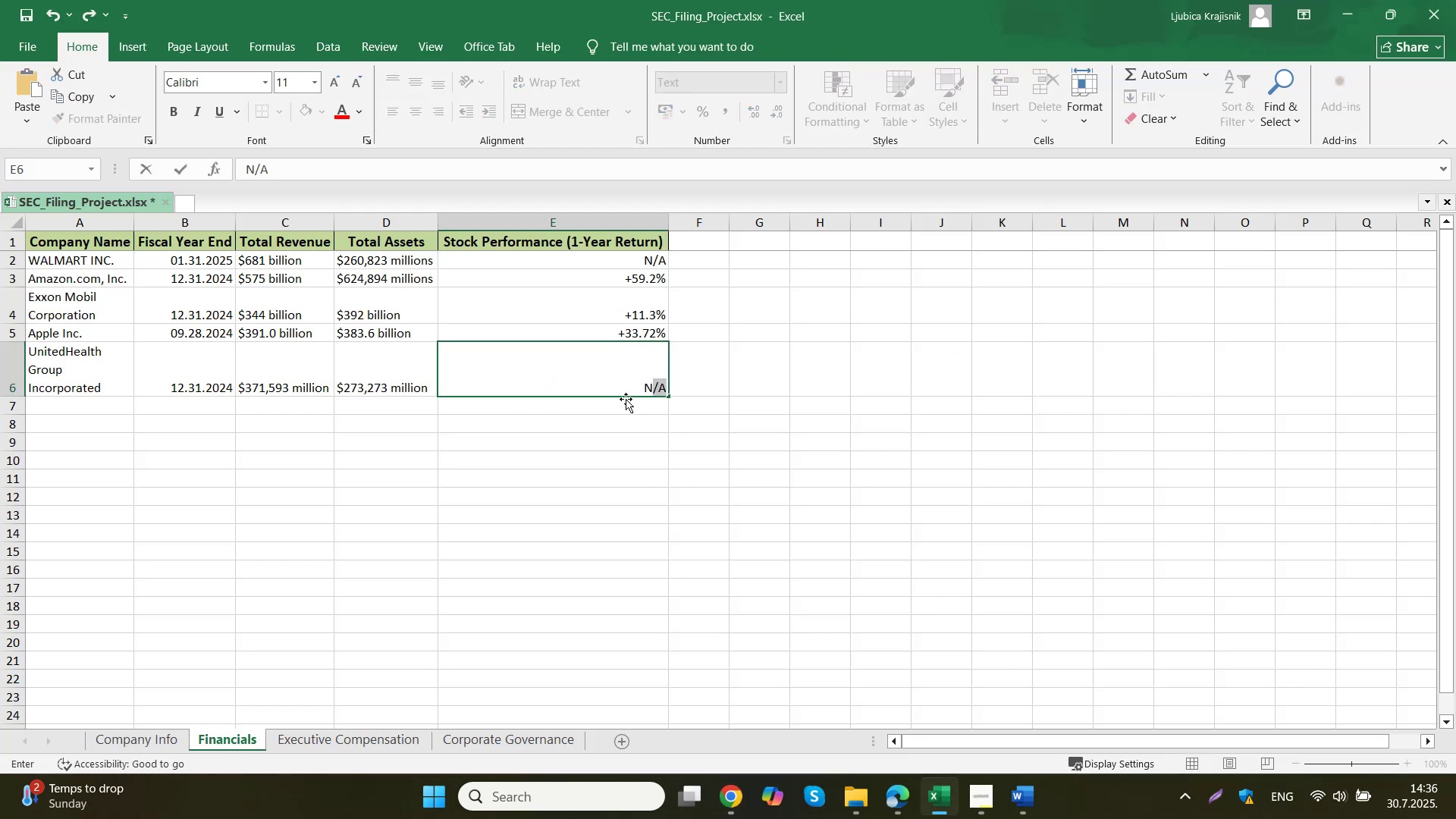 
key(Tab)
 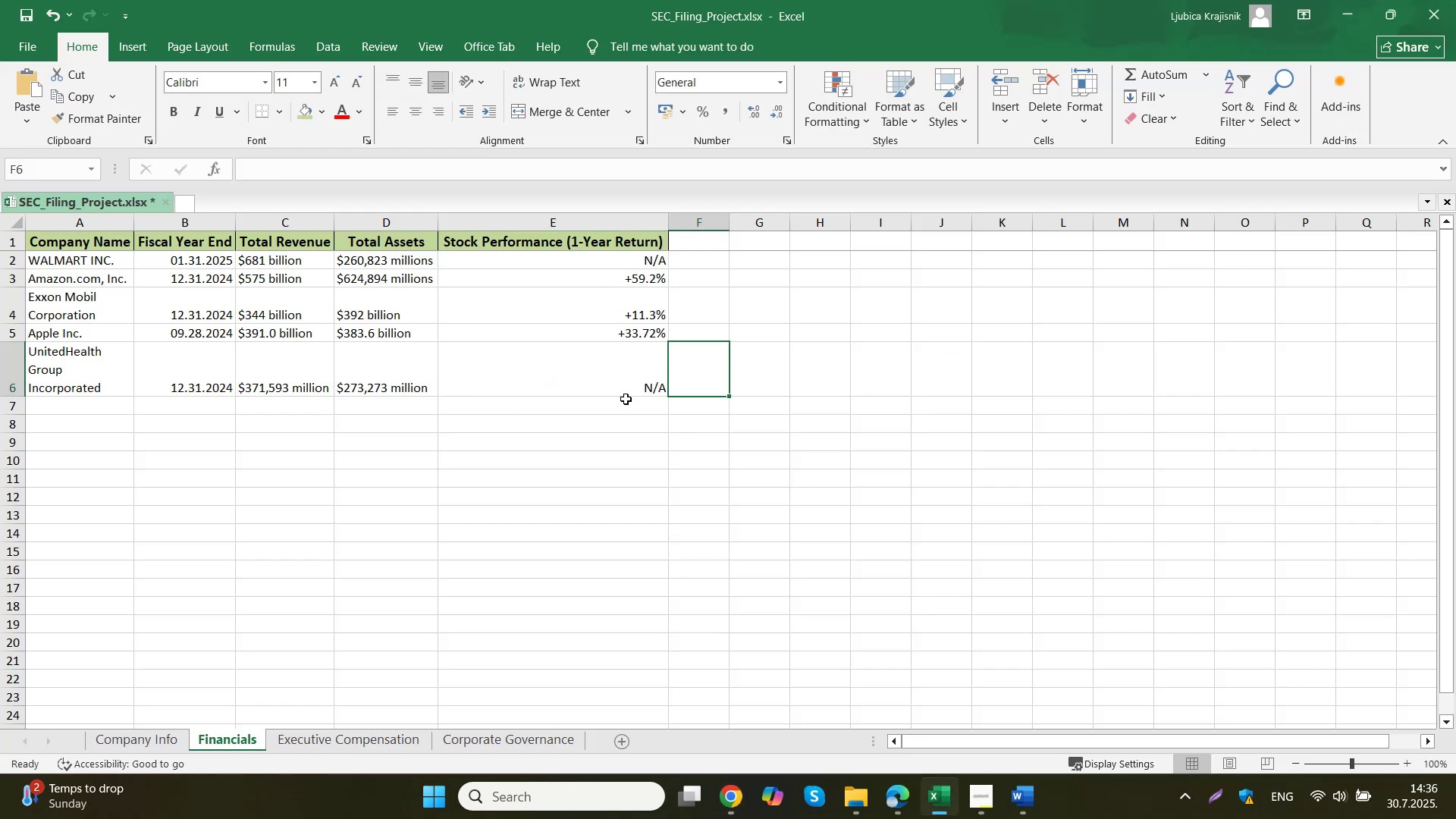 
key(CapsLock)
 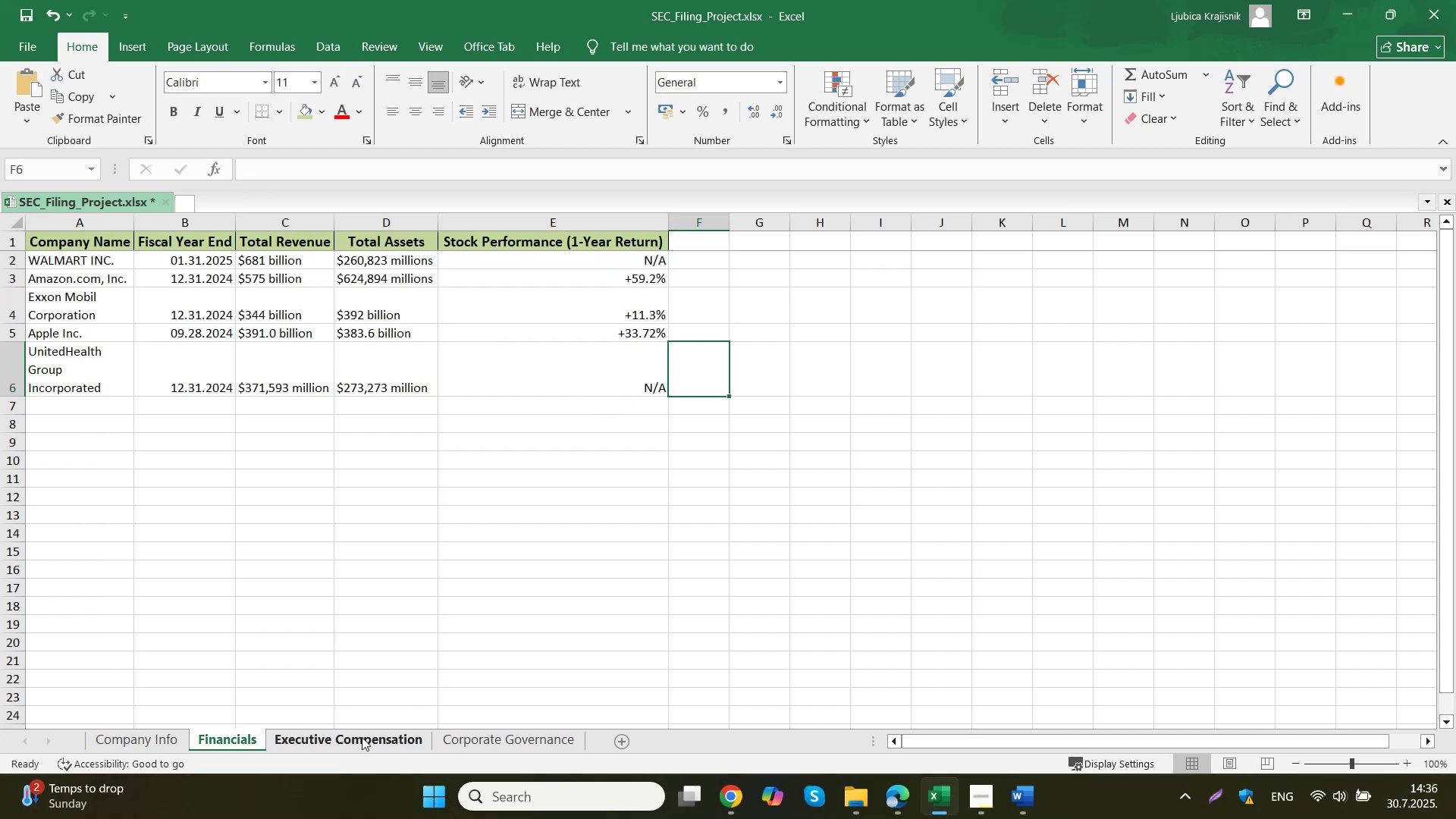 
left_click([353, 744])
 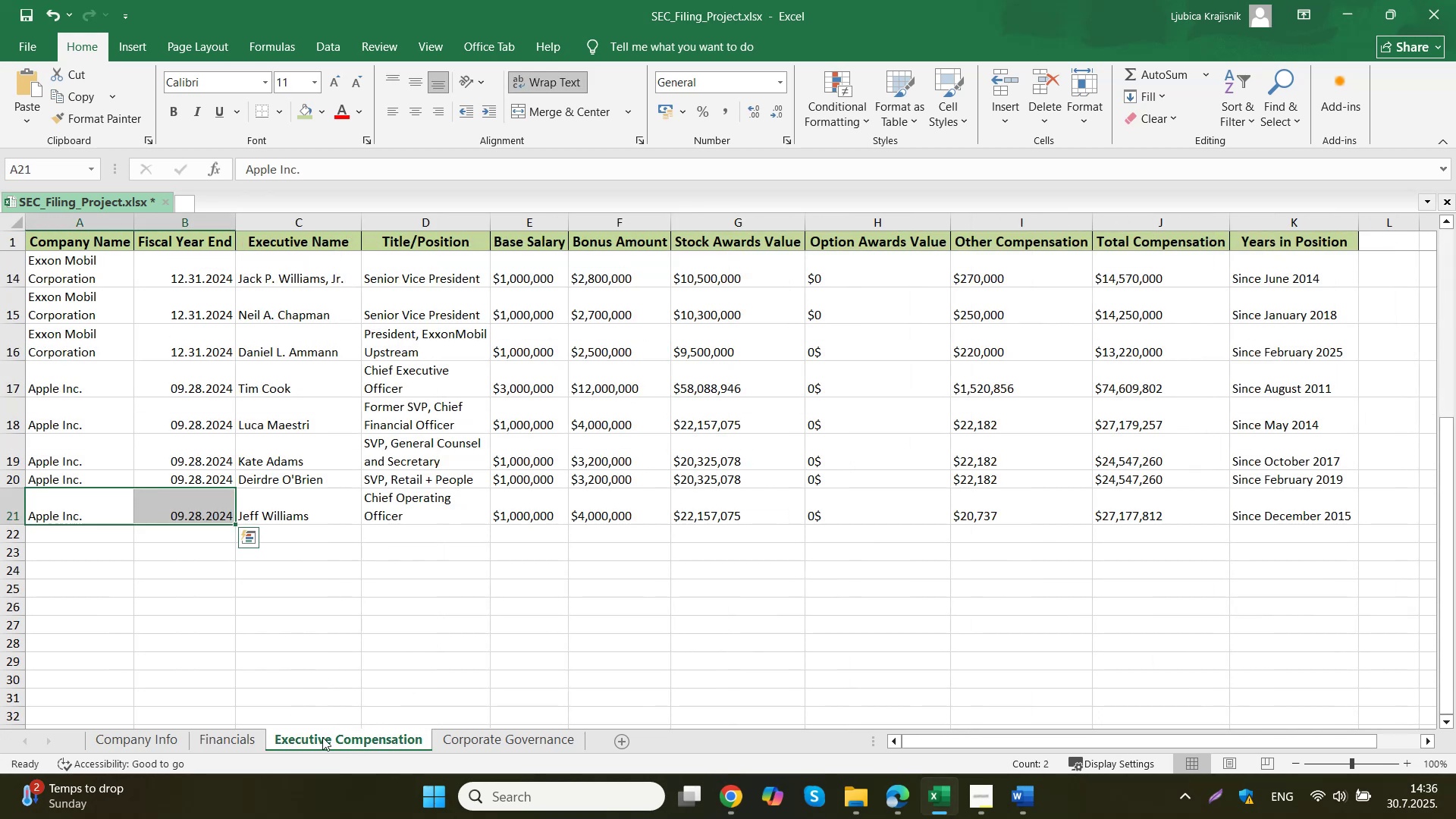 
left_click([230, 734])
 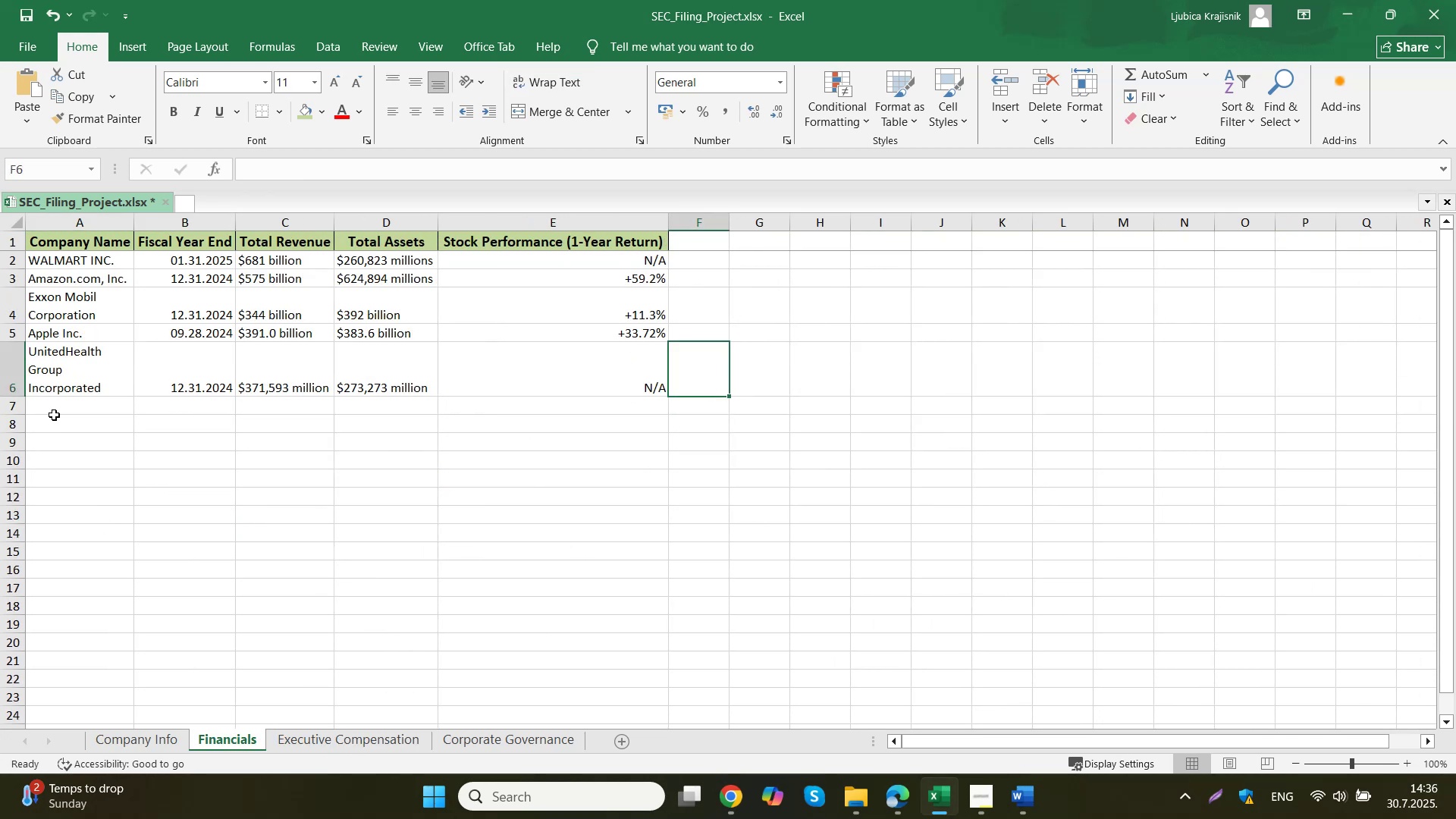 
left_click_drag(start_coordinate=[85, 378], to_coordinate=[156, 375])
 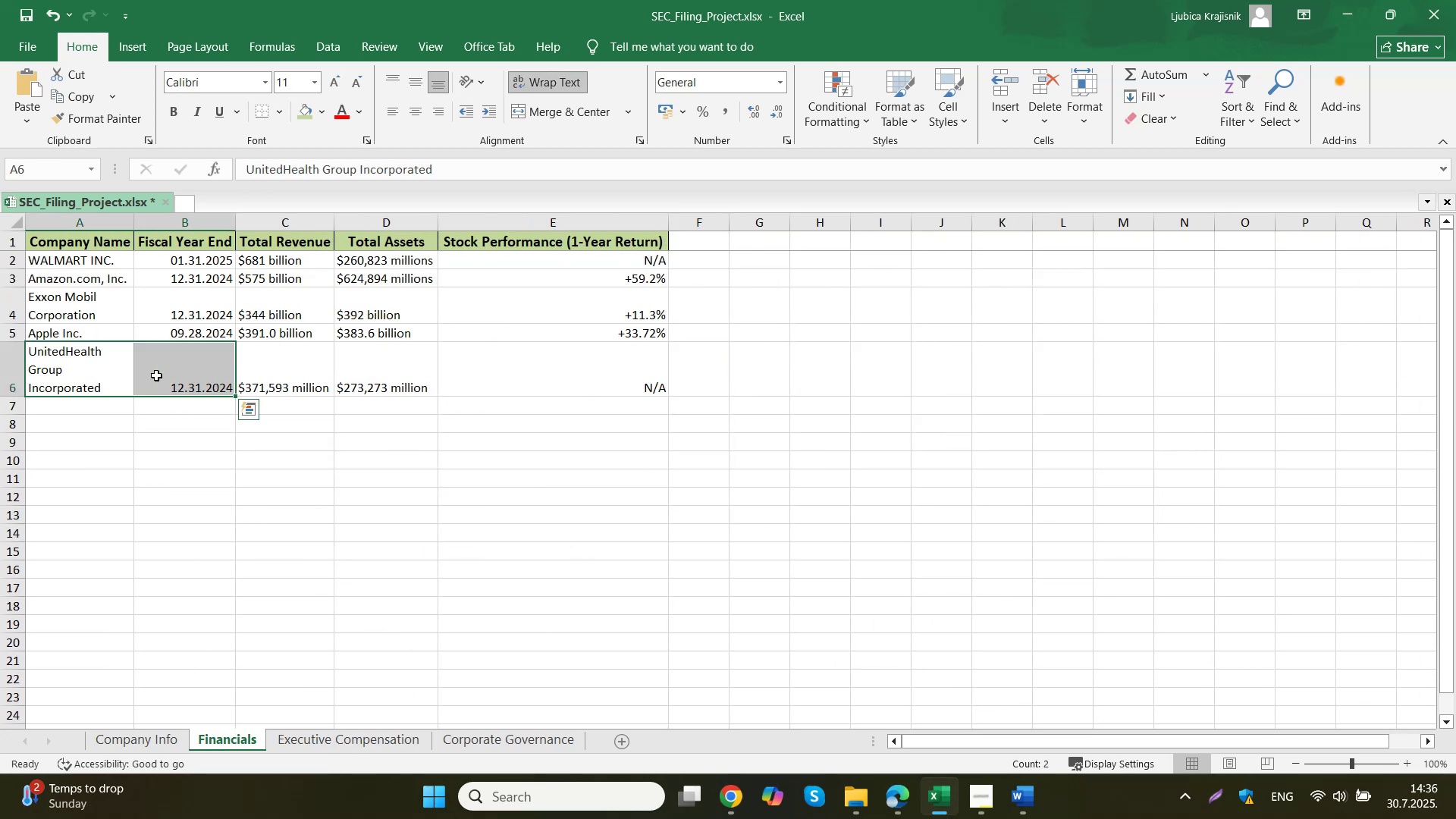 
key(Control+C)
 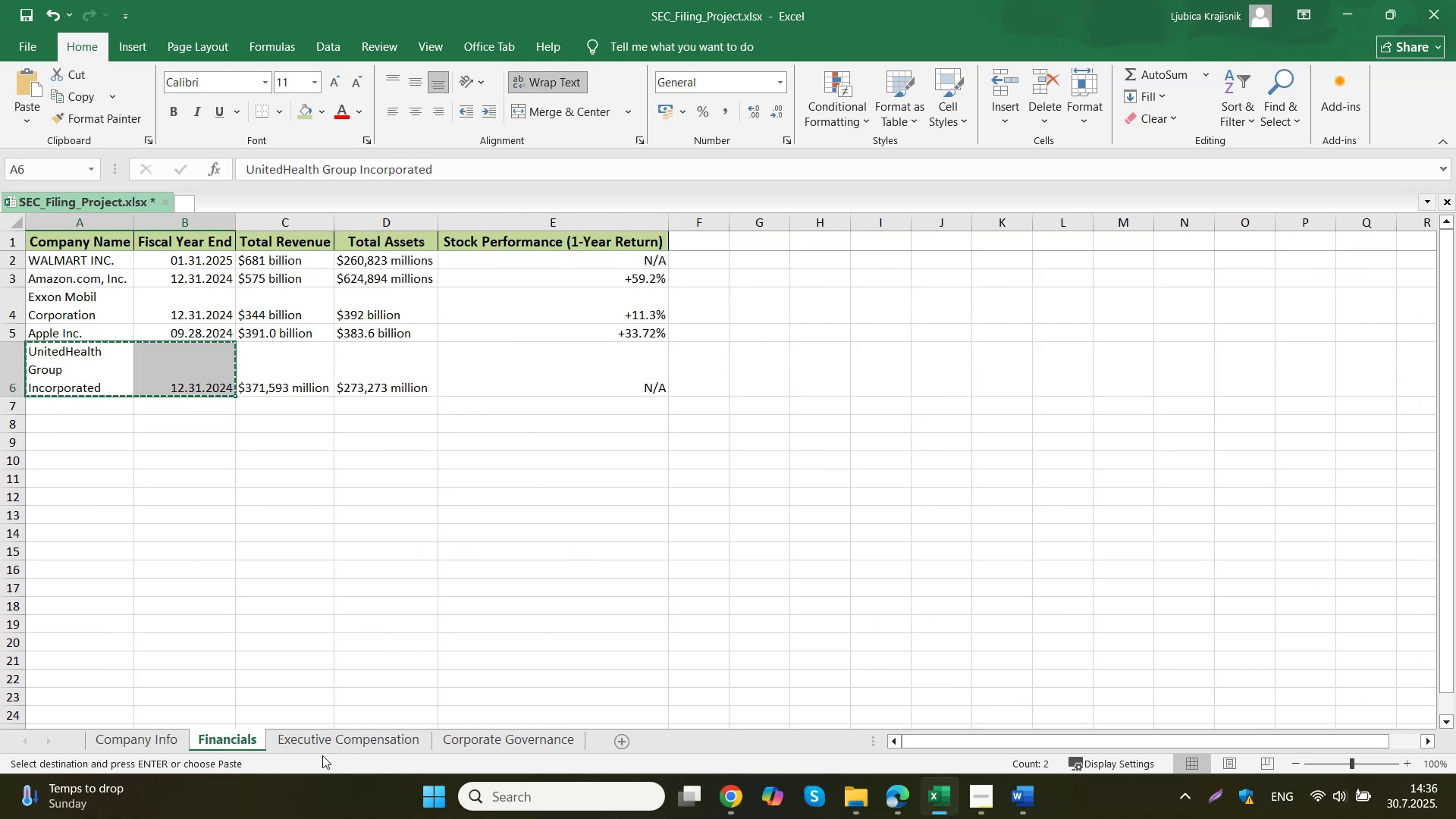 
left_click([330, 743])
 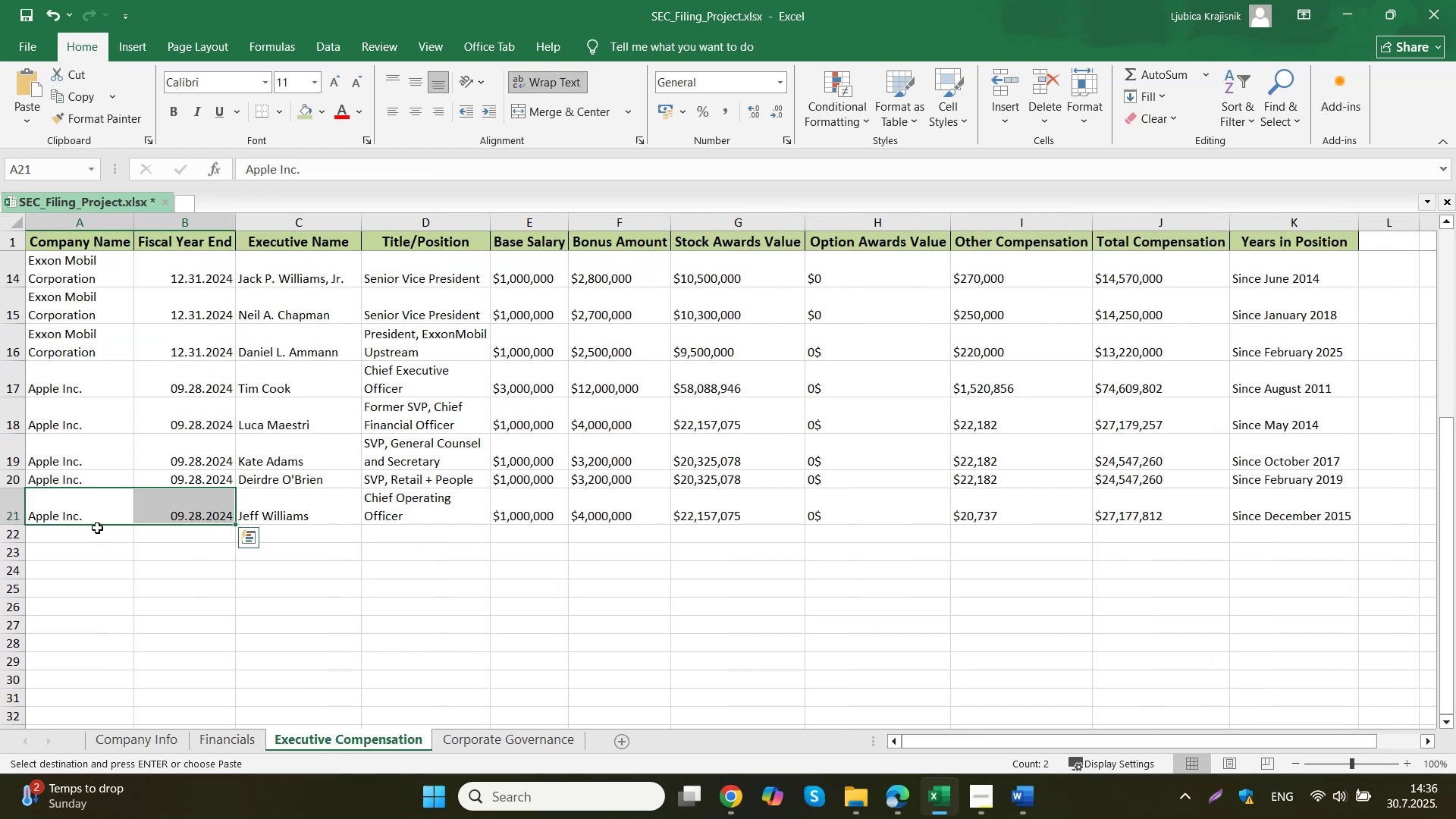 
left_click_drag(start_coordinate=[99, 531], to_coordinate=[143, 529])
 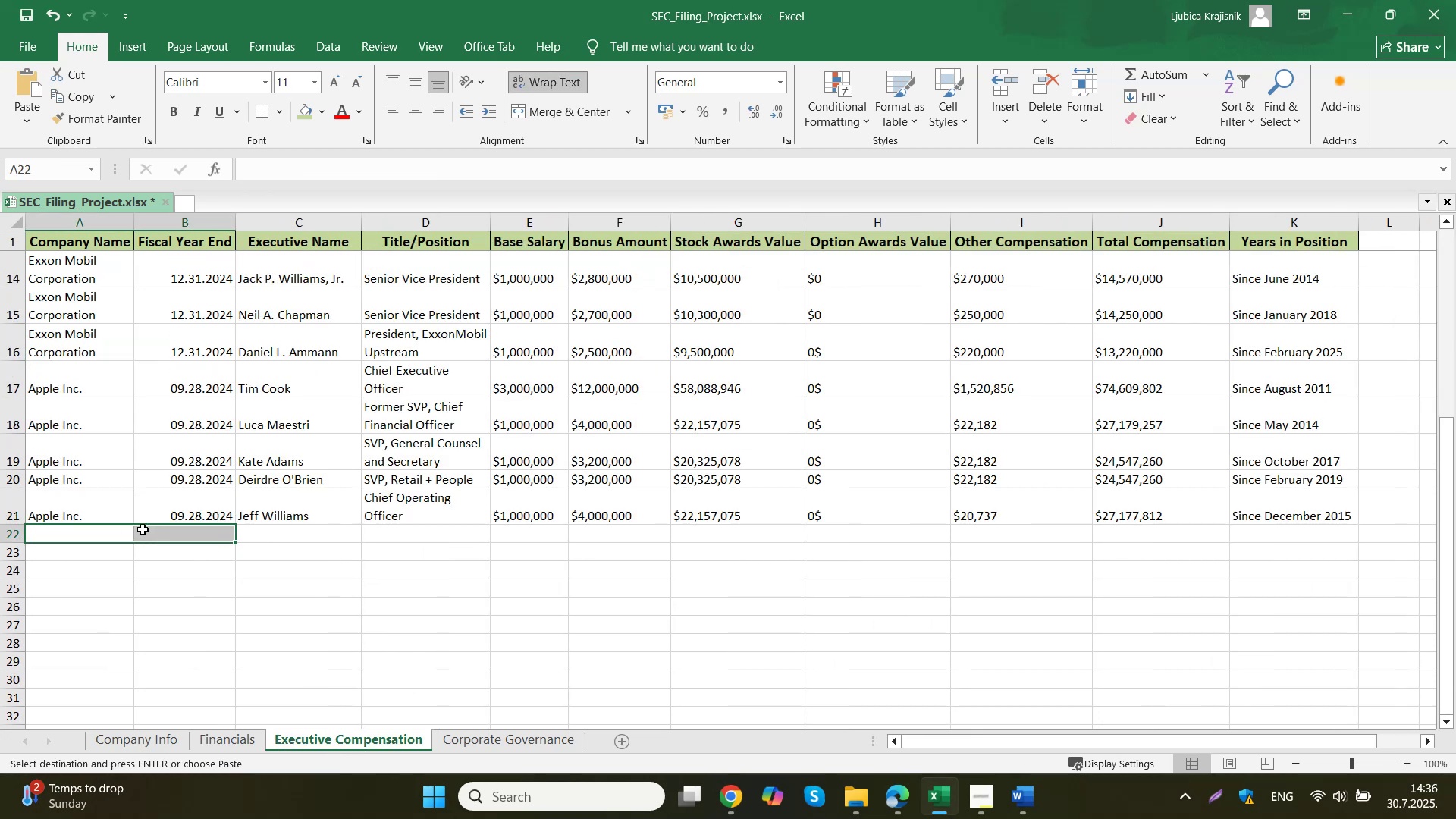 
key(Control+V)
 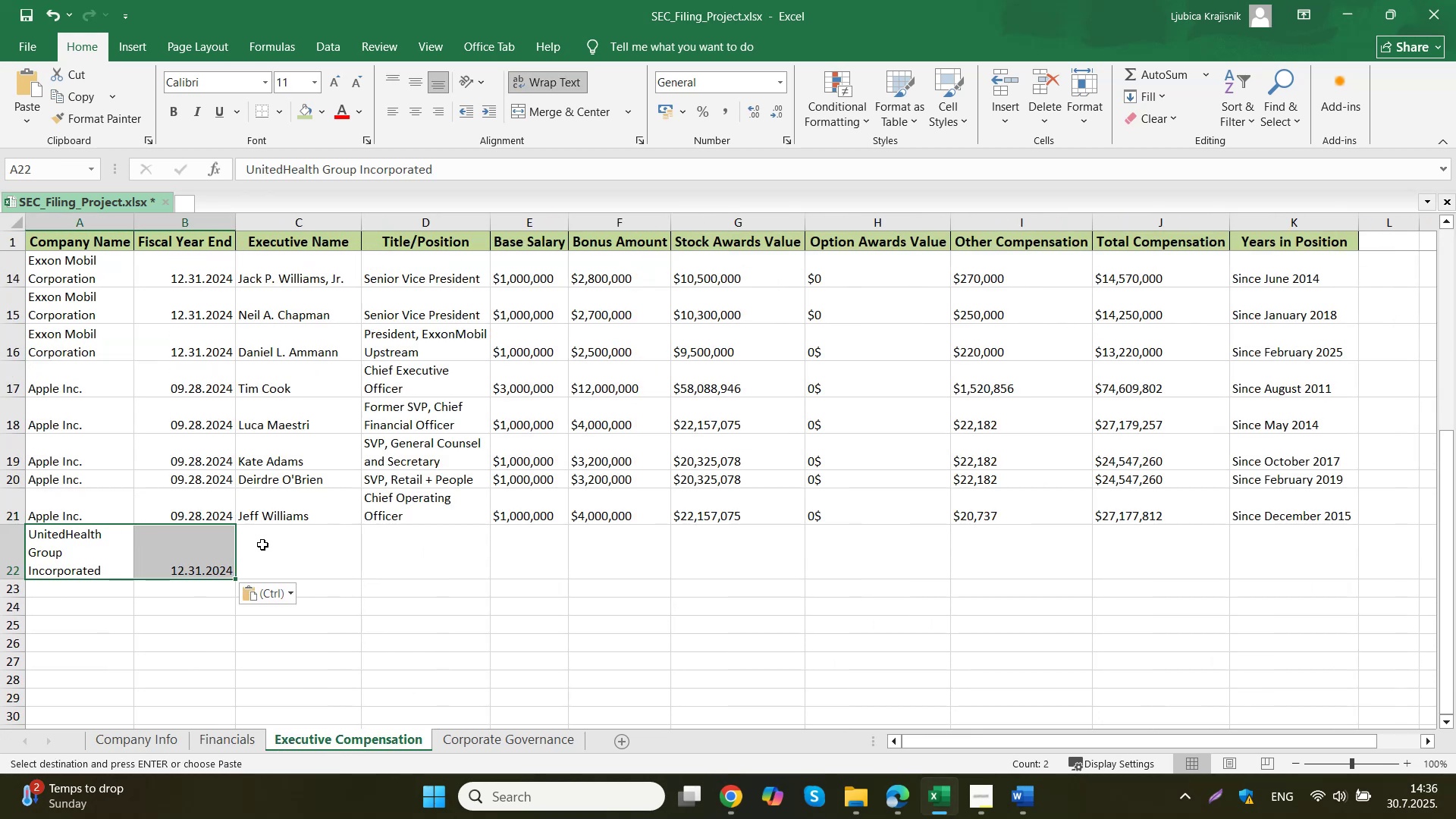 
left_click([262, 544])
 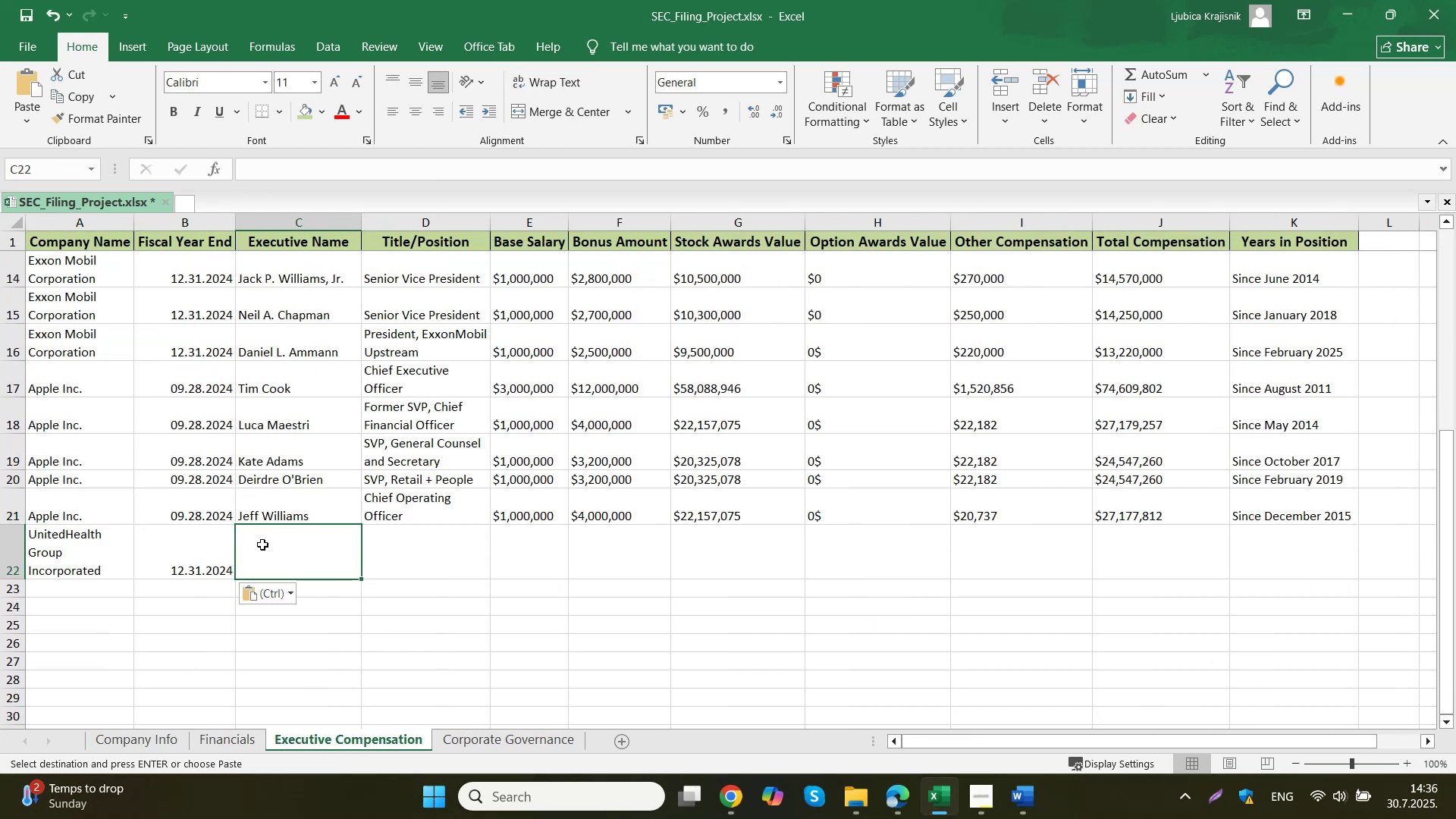 
key(Control+S)
 